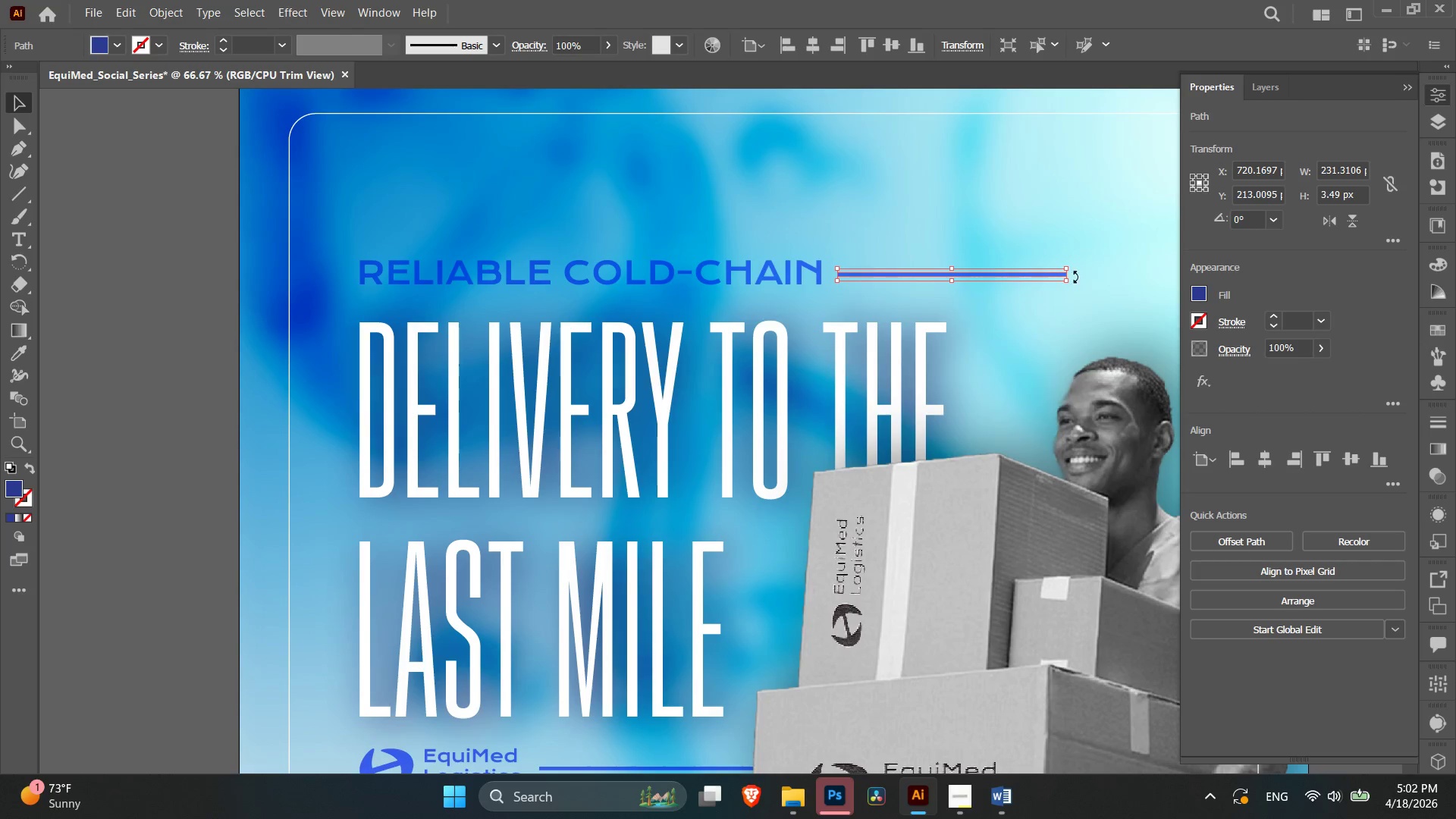 
hold_key(key=ShiftLeft, duration=3.52)
left_click_drag(start_coordinate=[1065, 270], to_coordinate=[958, 264])
 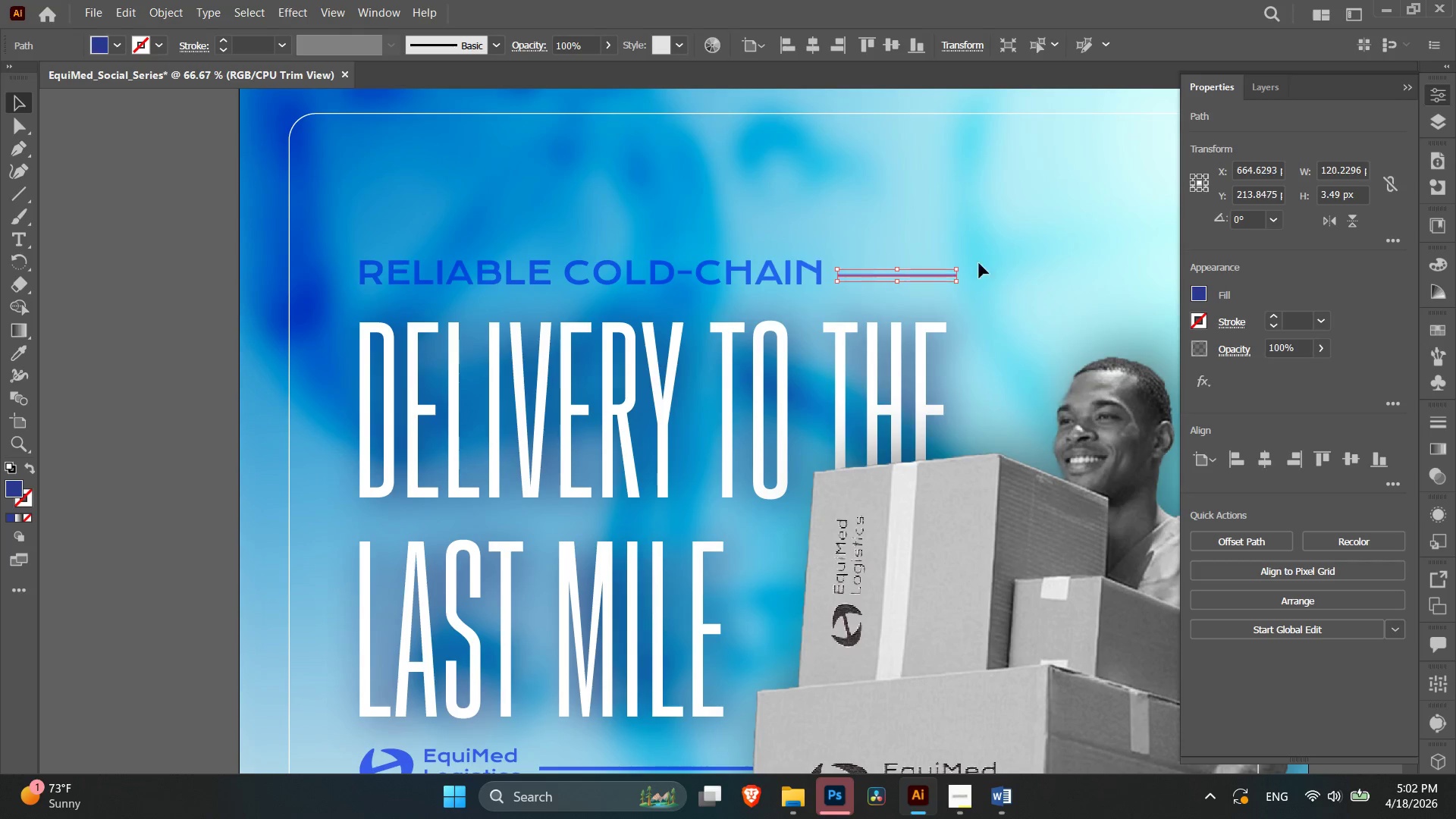 
left_click([992, 255])
 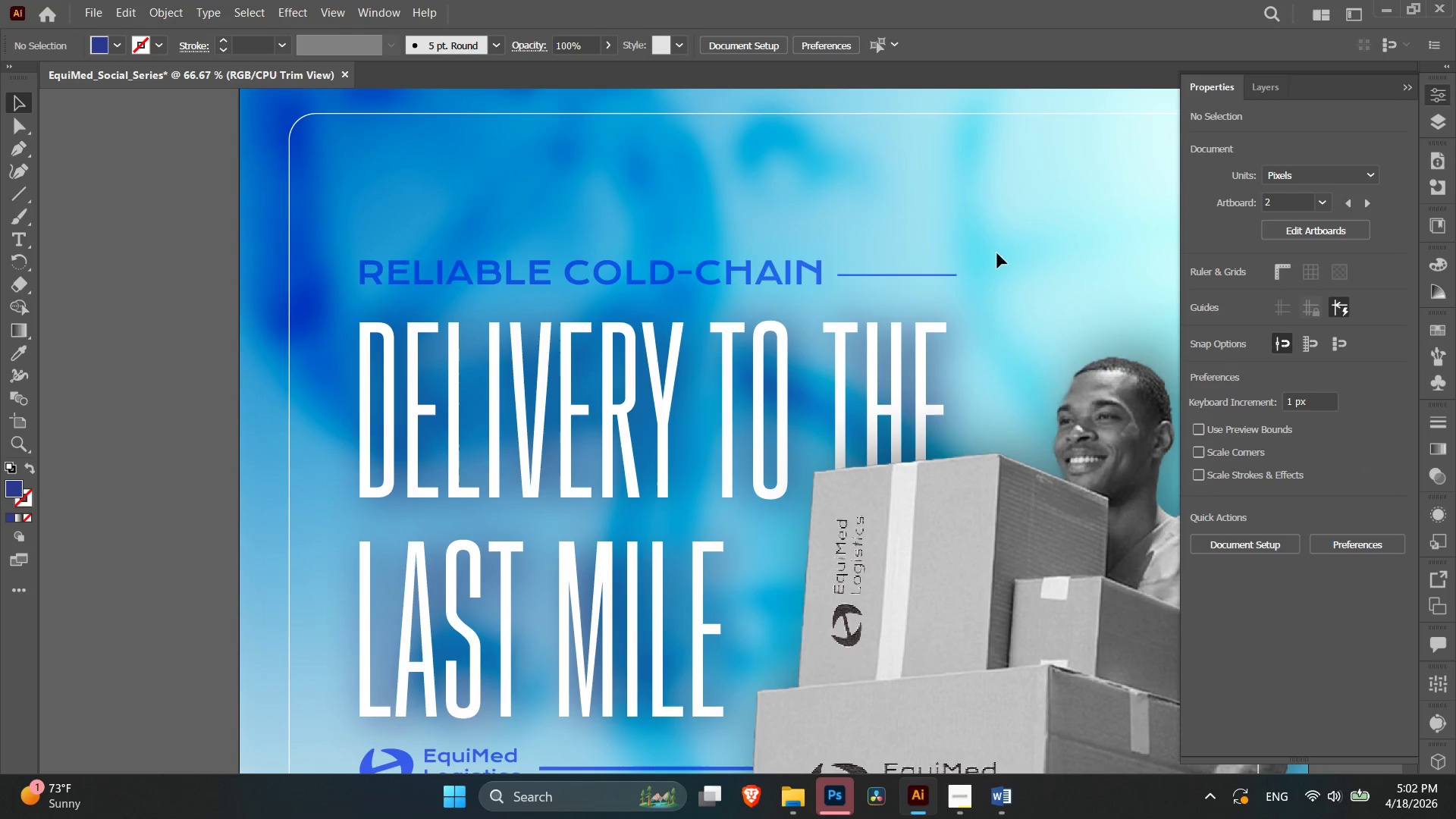 
key(Control+Minus)
 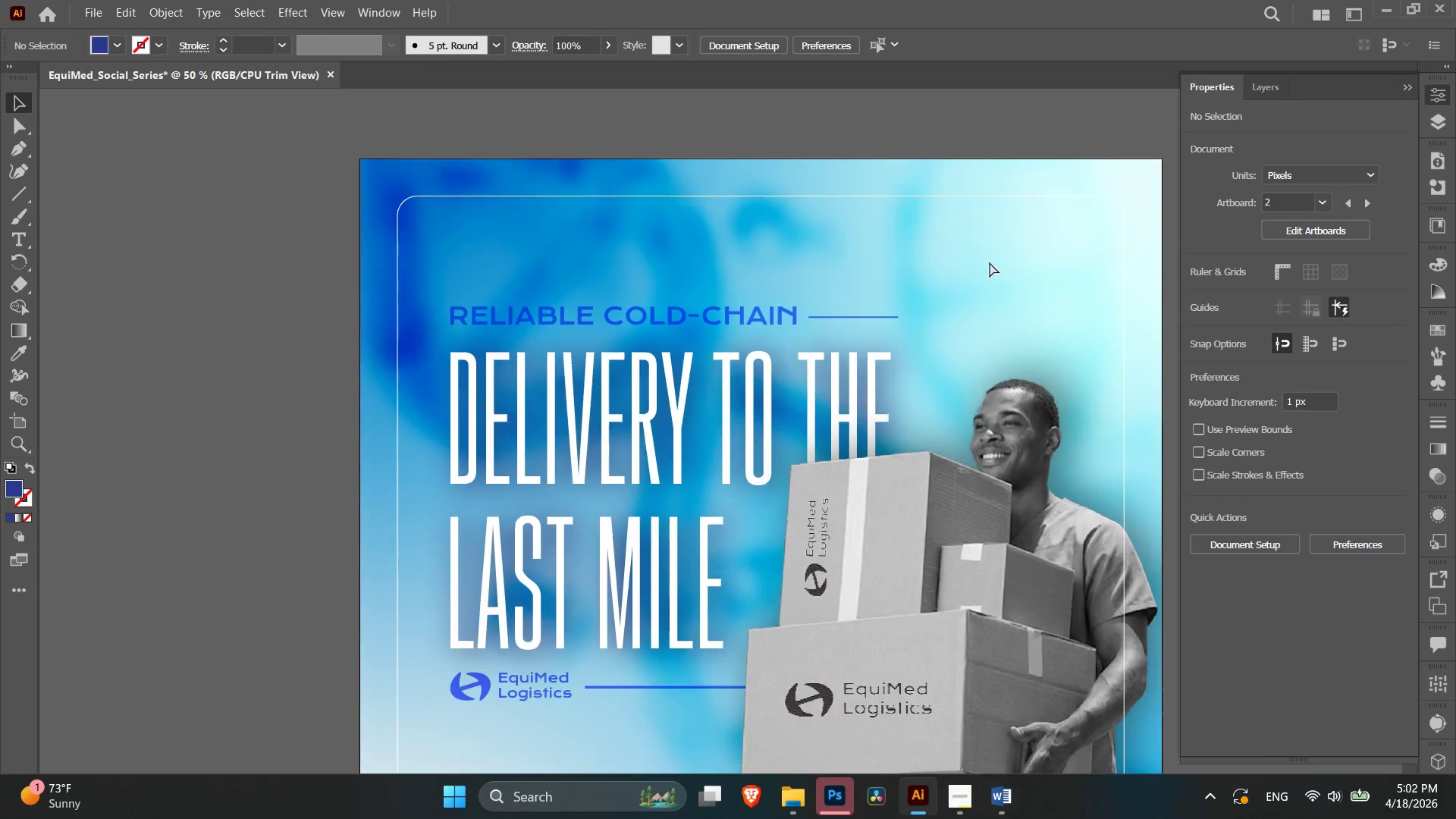 
key(Control+Minus)
 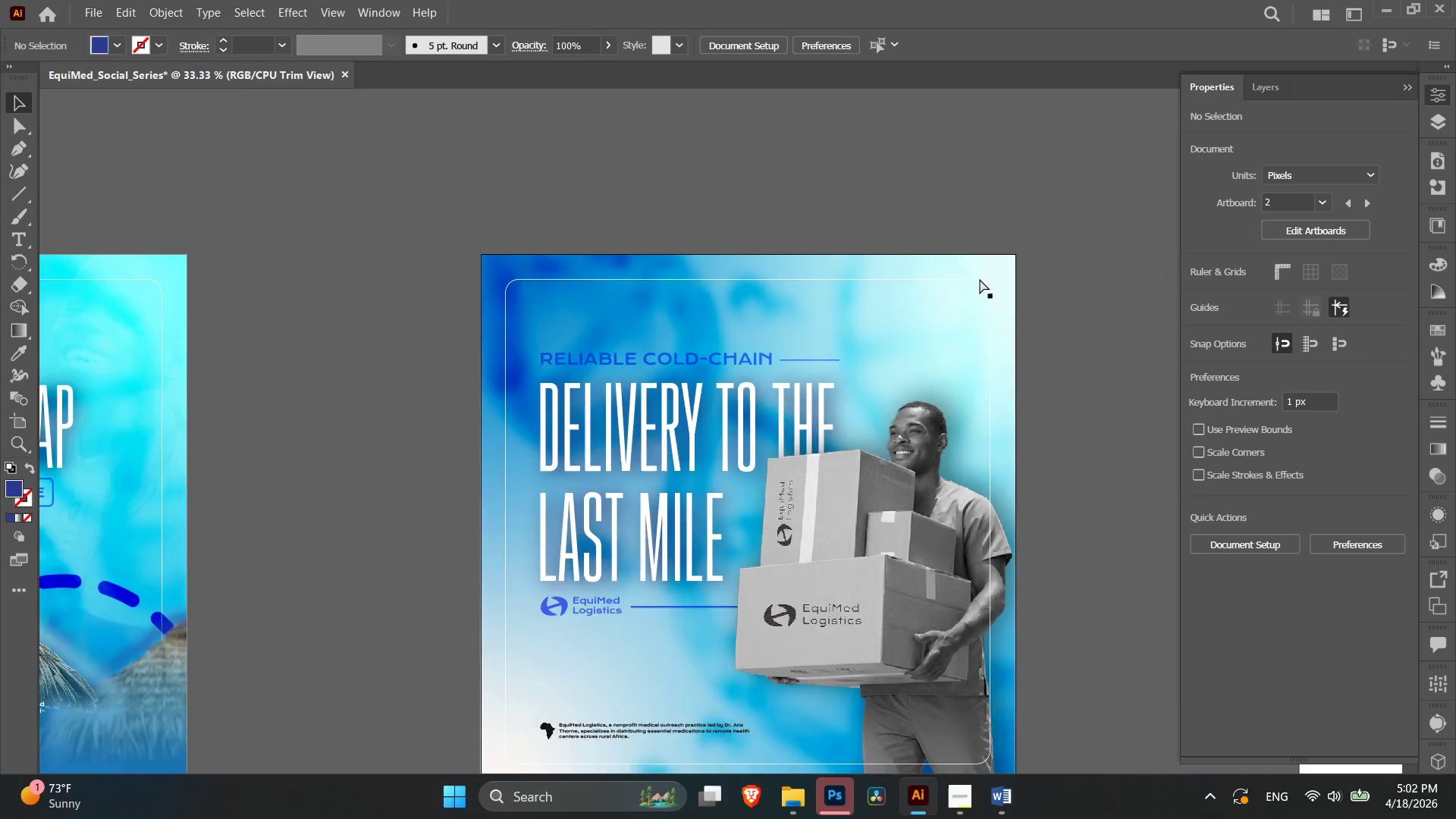 
key(Control+Minus)
 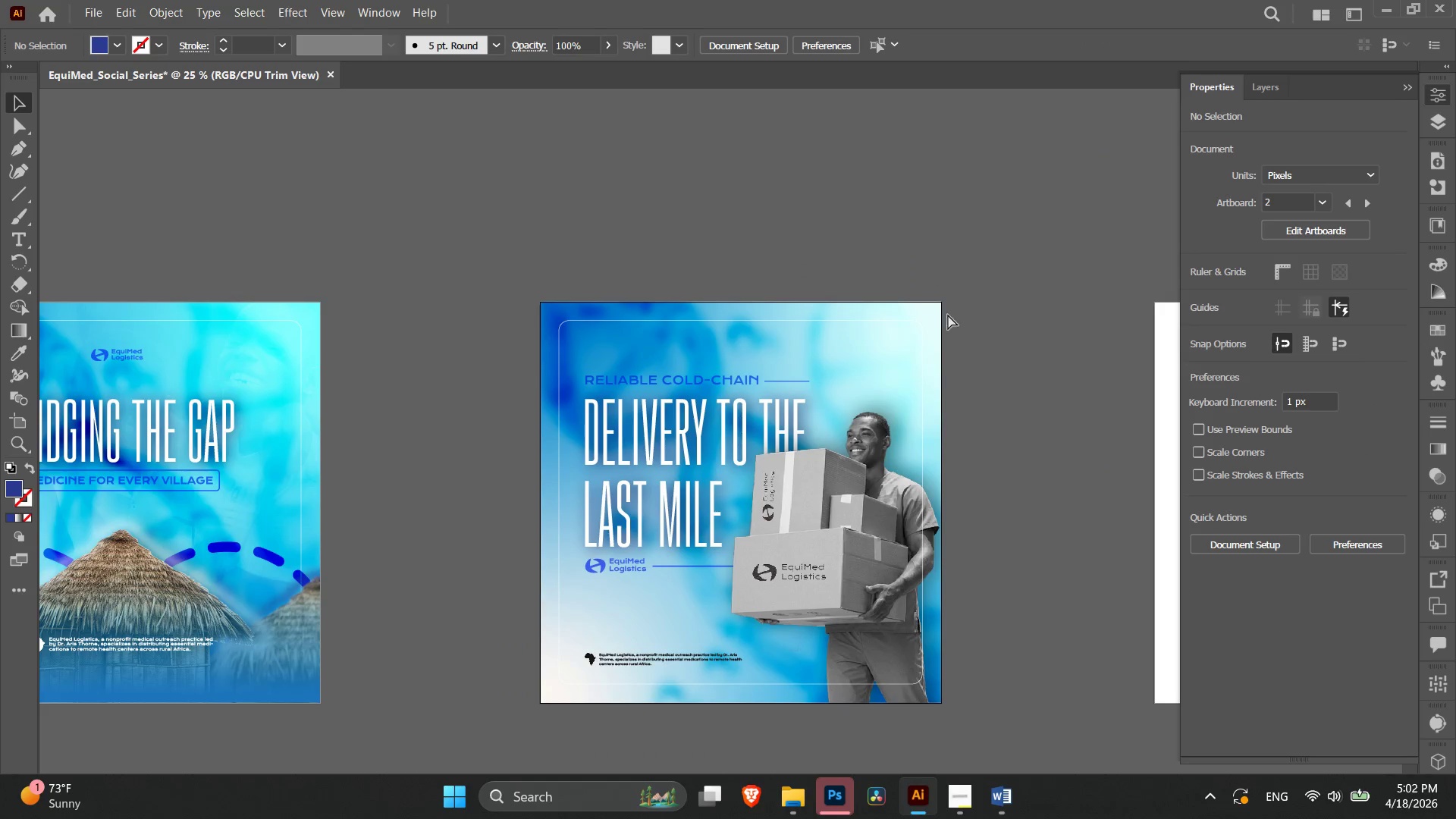 
key(Control+Equal)
 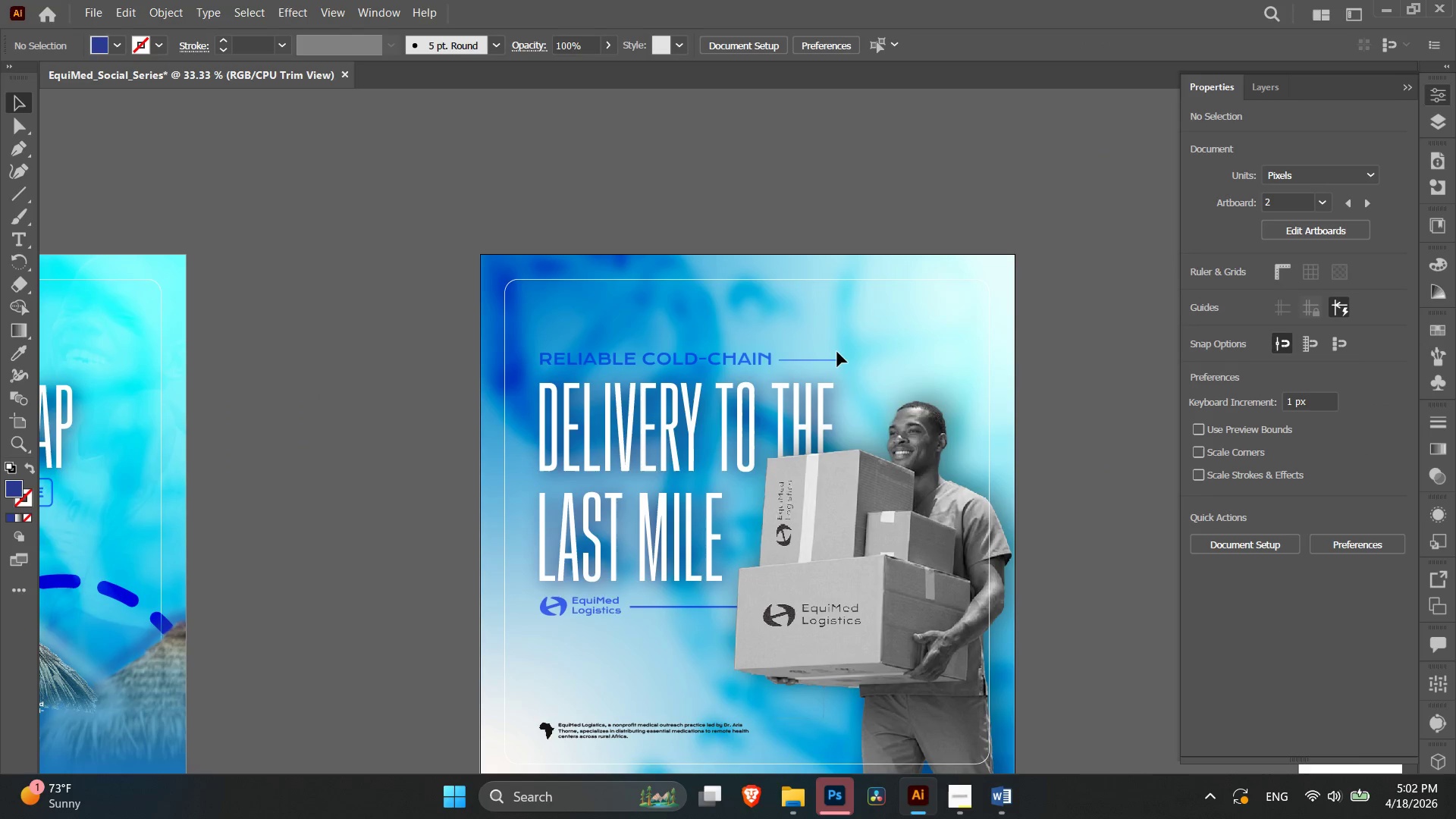 
left_click([838, 357])
 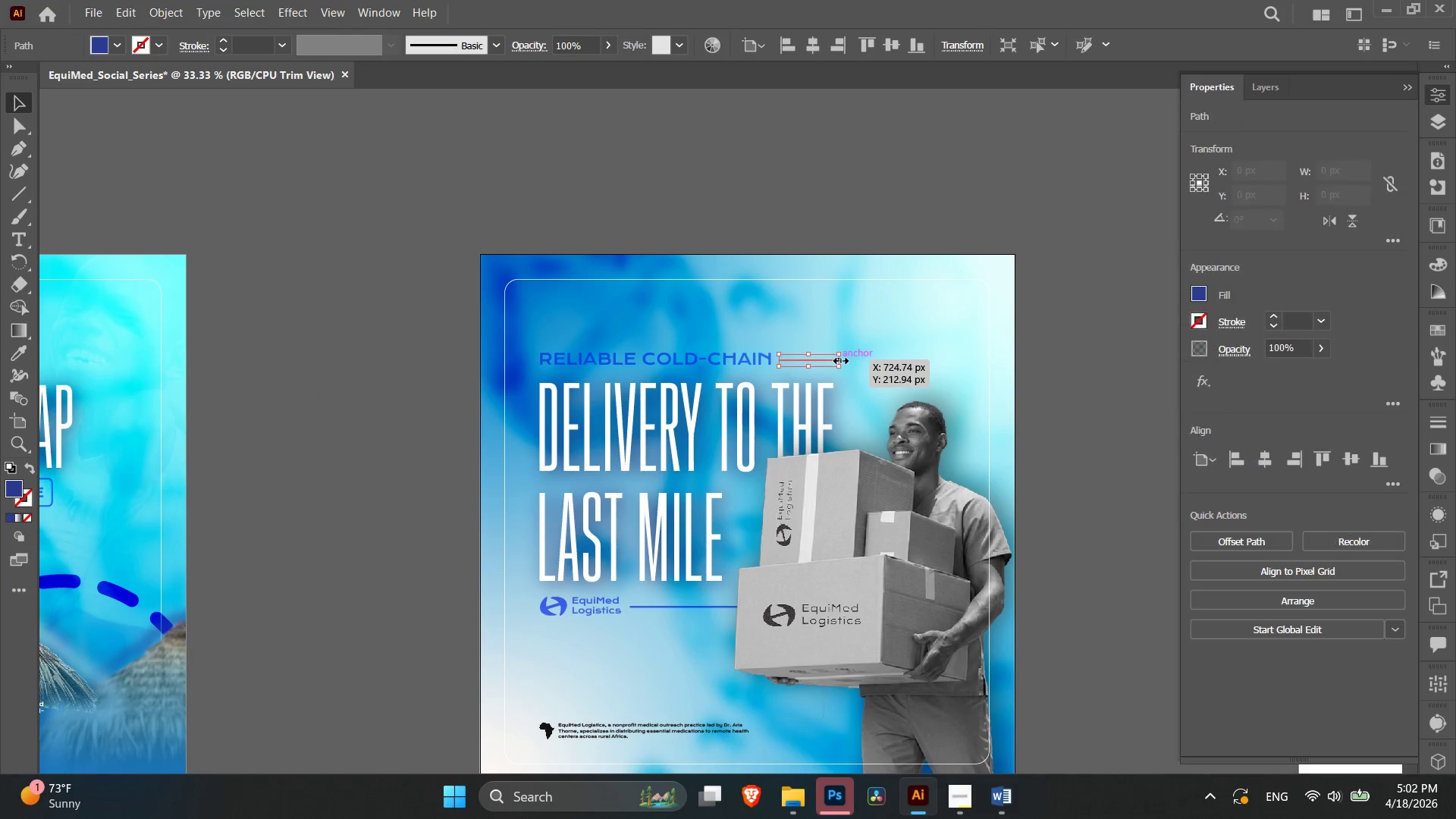 
hold_key(key=ShiftLeft, duration=7.72)
left_click_drag(start_coordinate=[841, 358], to_coordinate=[1054, 319])
 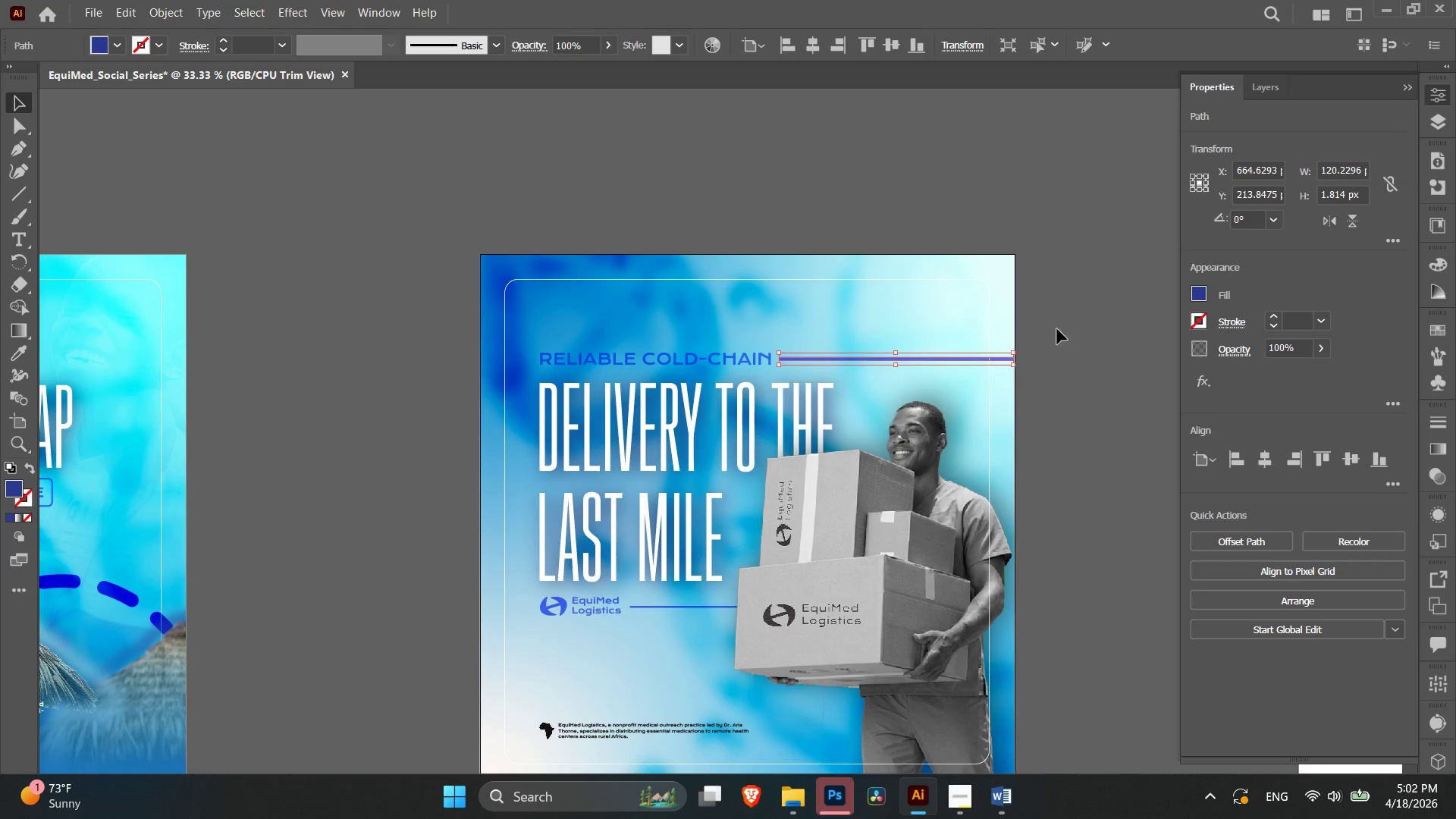 
left_click([1057, 329])
 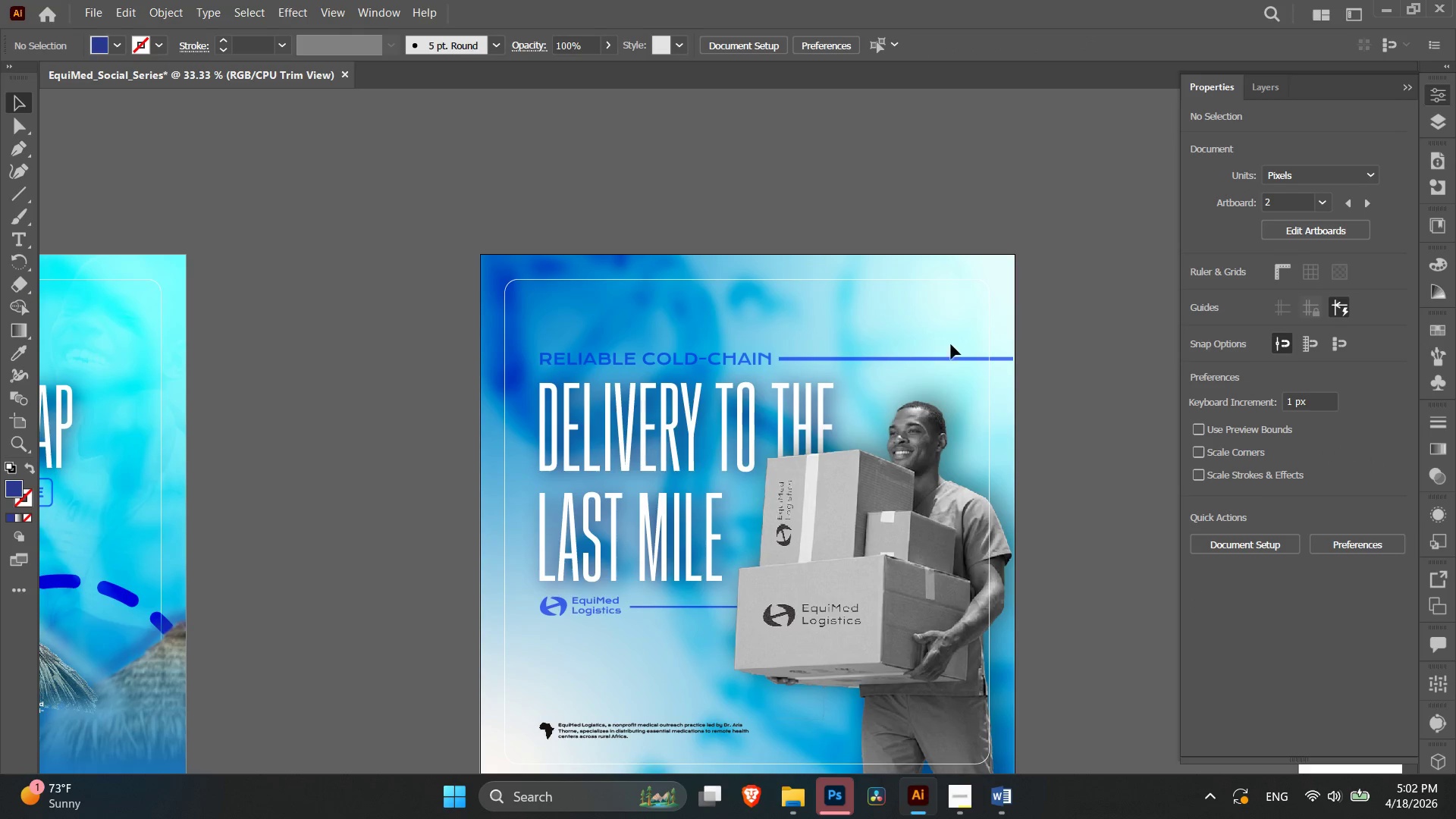 
left_click([930, 356])
 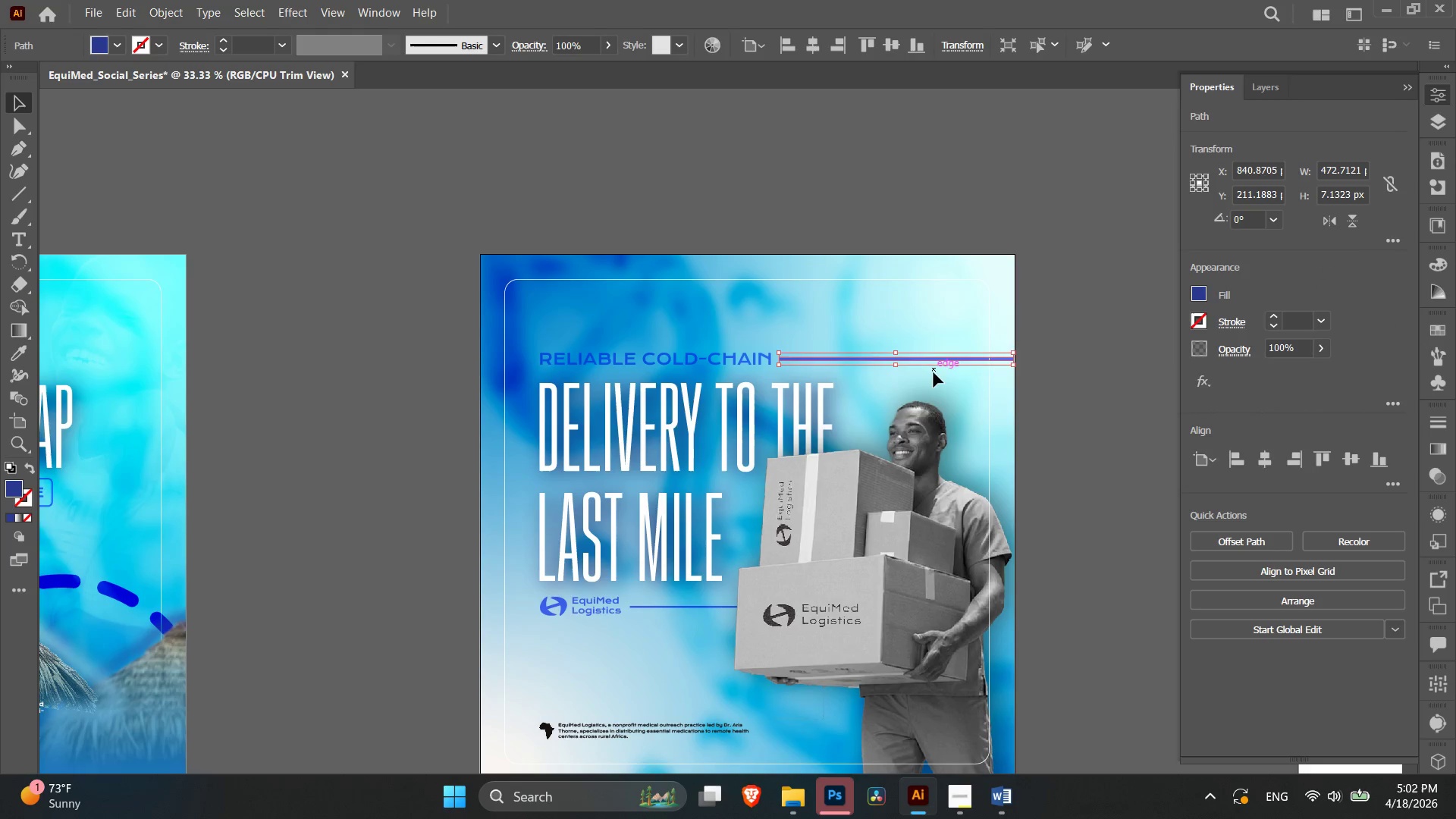 
key(Control+Equal)
 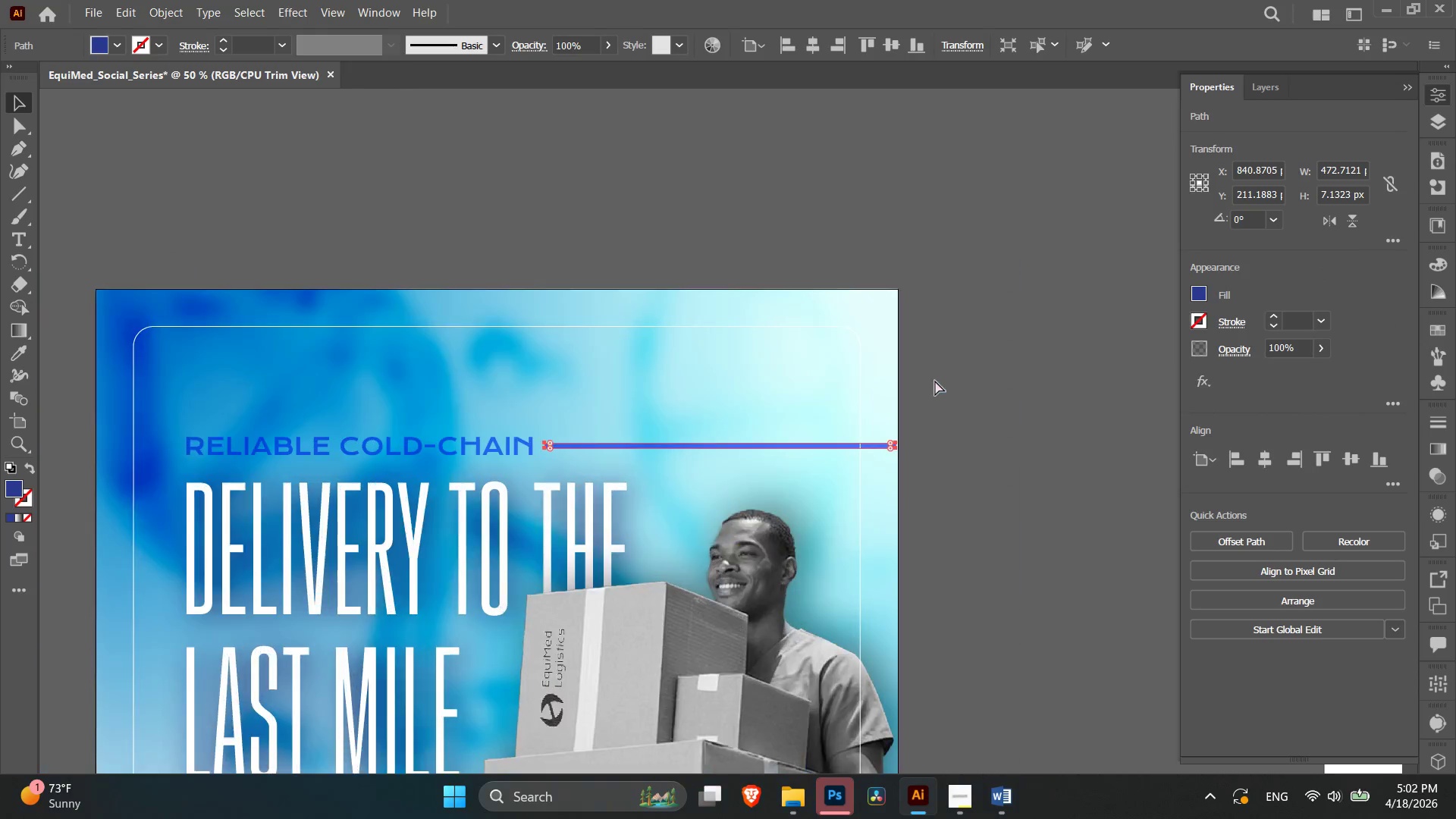 
key(Control+Equal)
 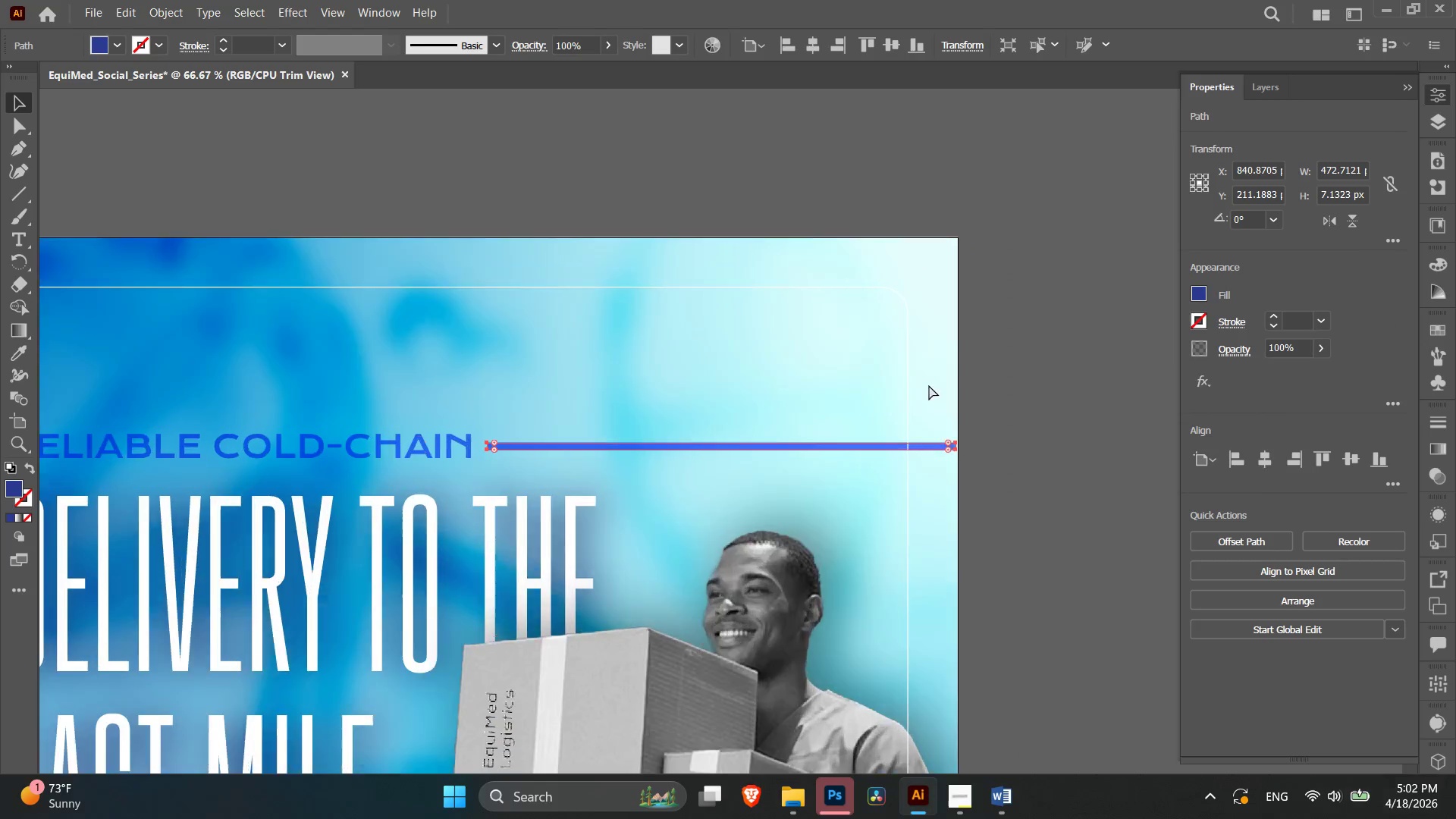 
key(Control+Equal)
 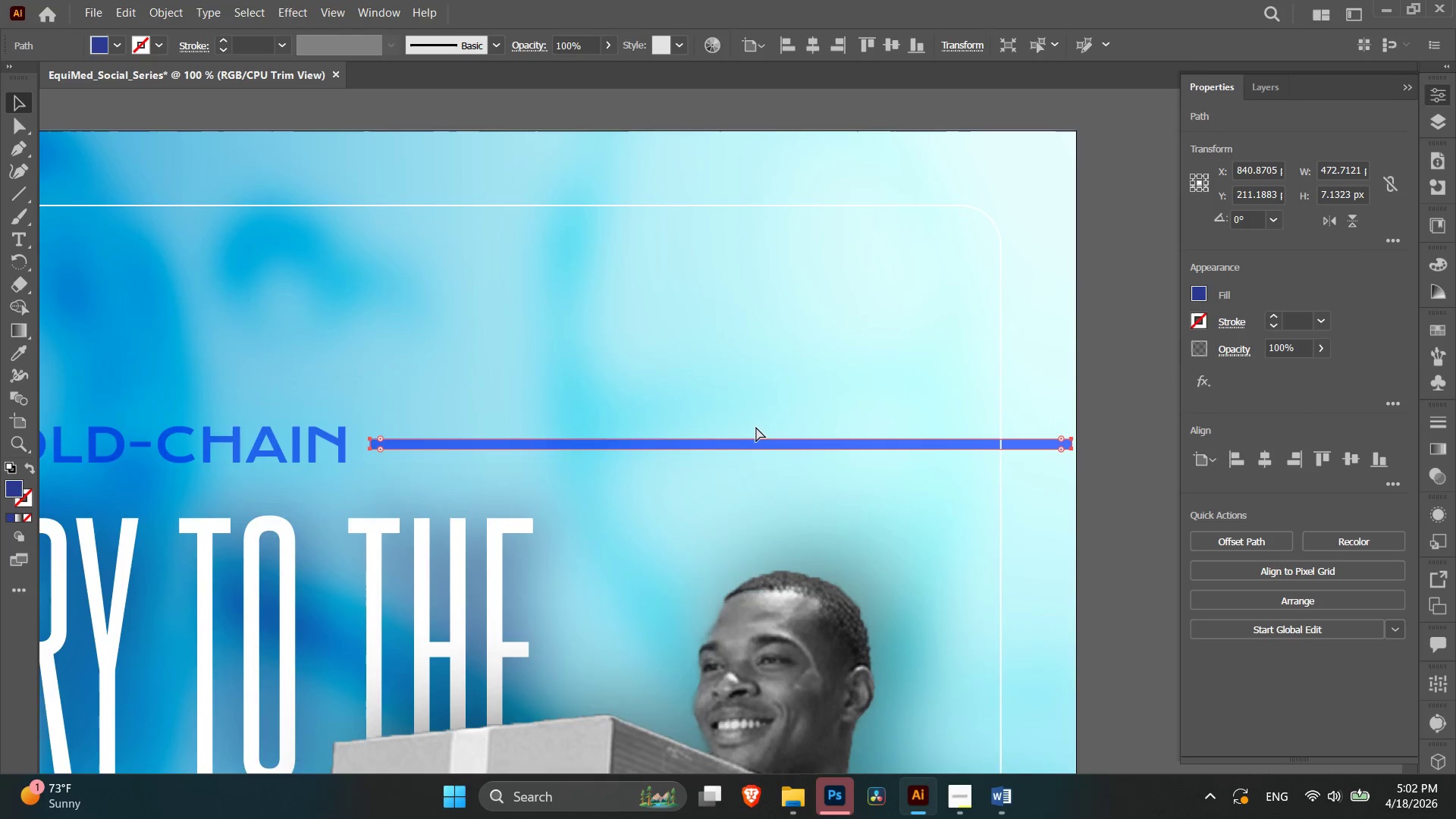 
key(Control+Equal)
 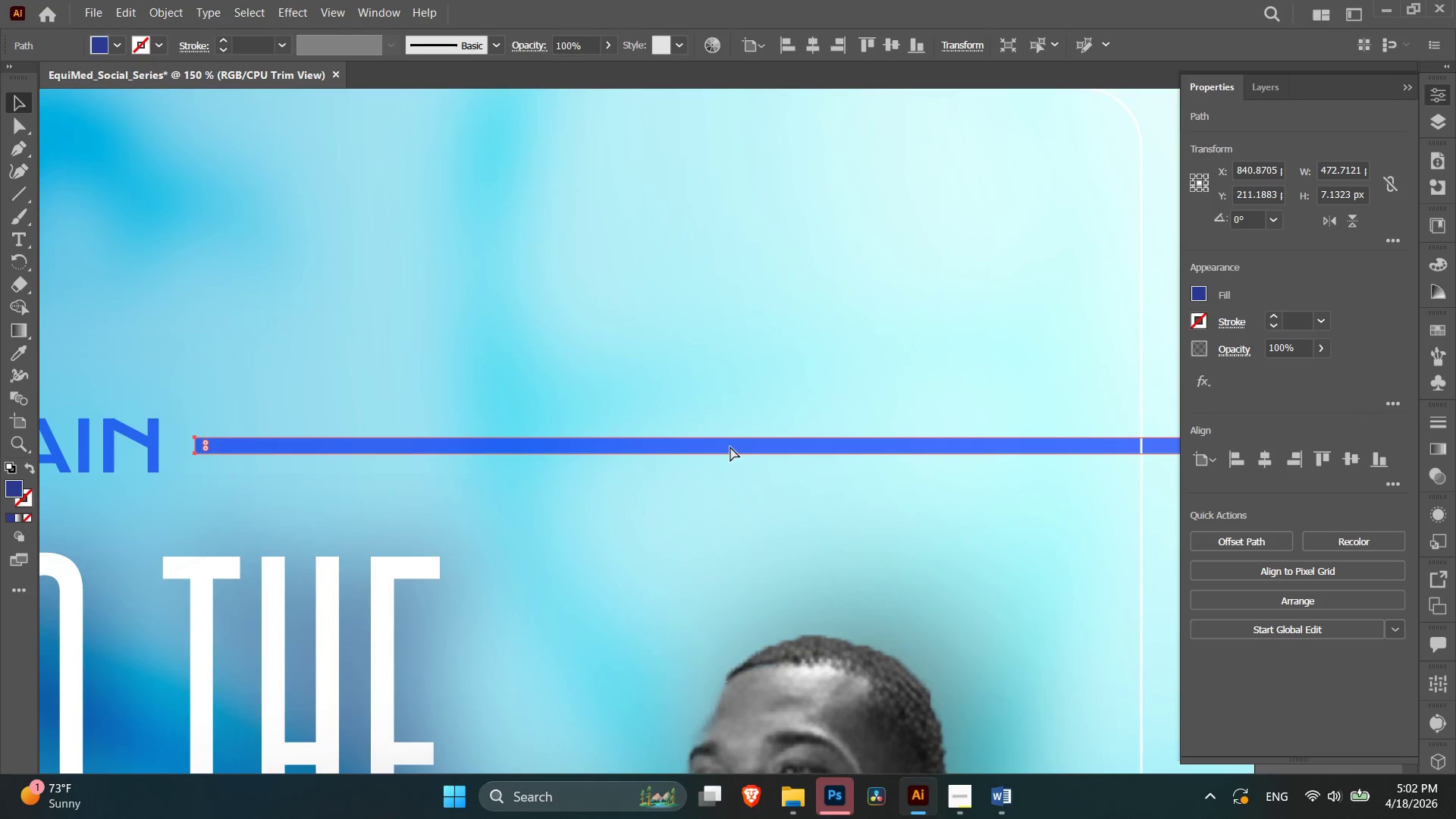 
key(Control+Equal)
 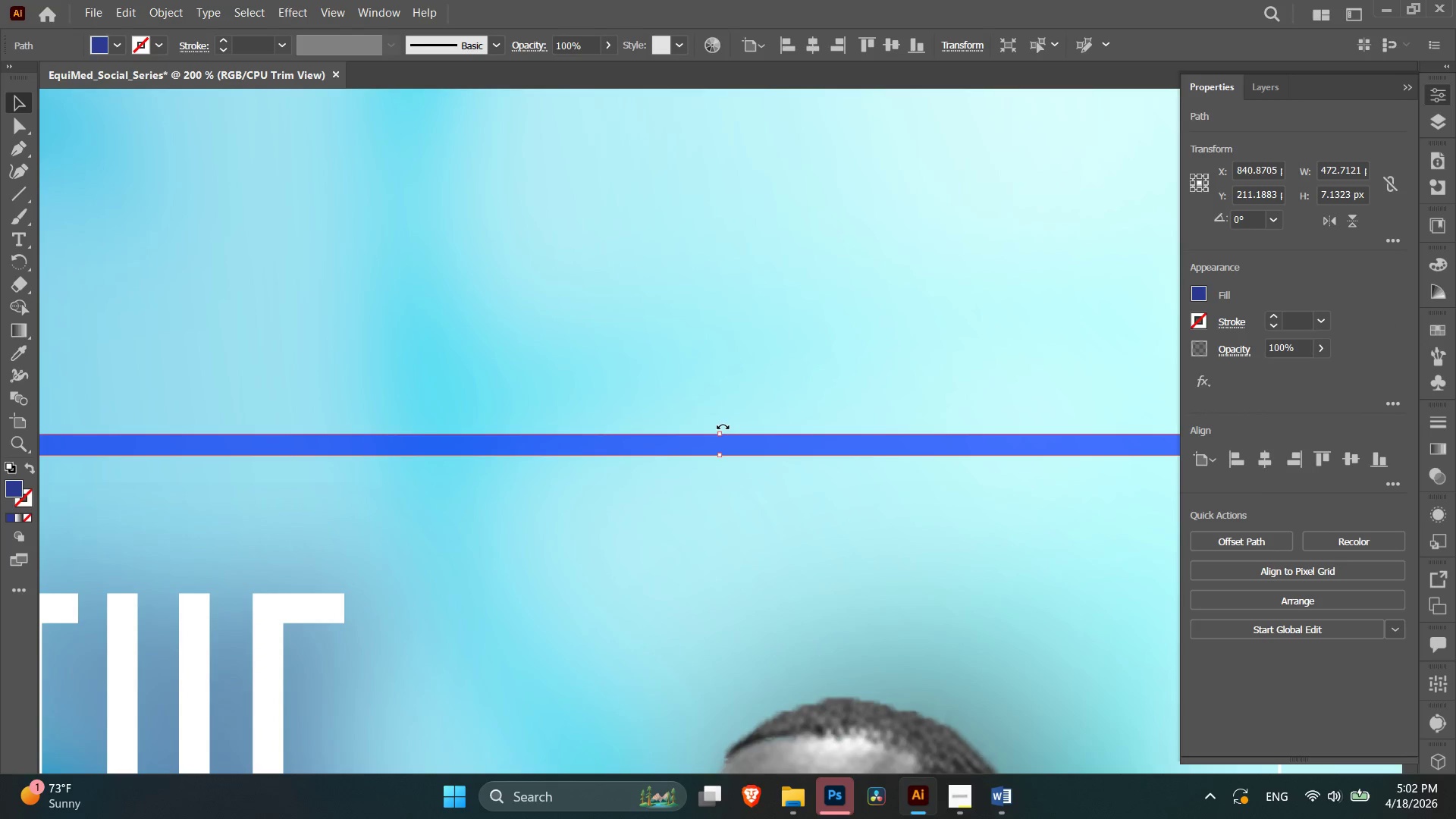 
left_click_drag(start_coordinate=[717, 430], to_coordinate=[718, 445])
 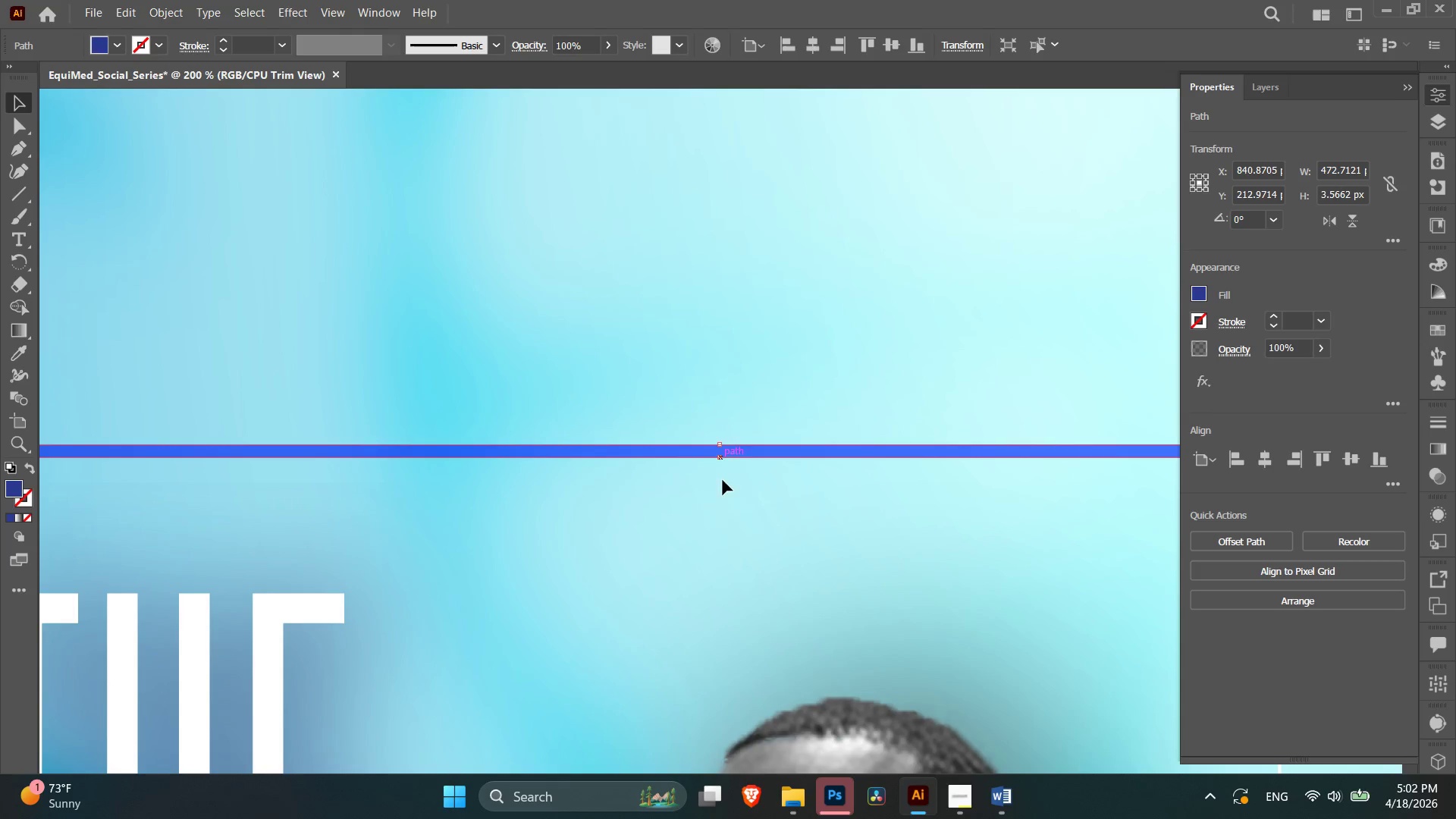 
key(Control+Minus)
 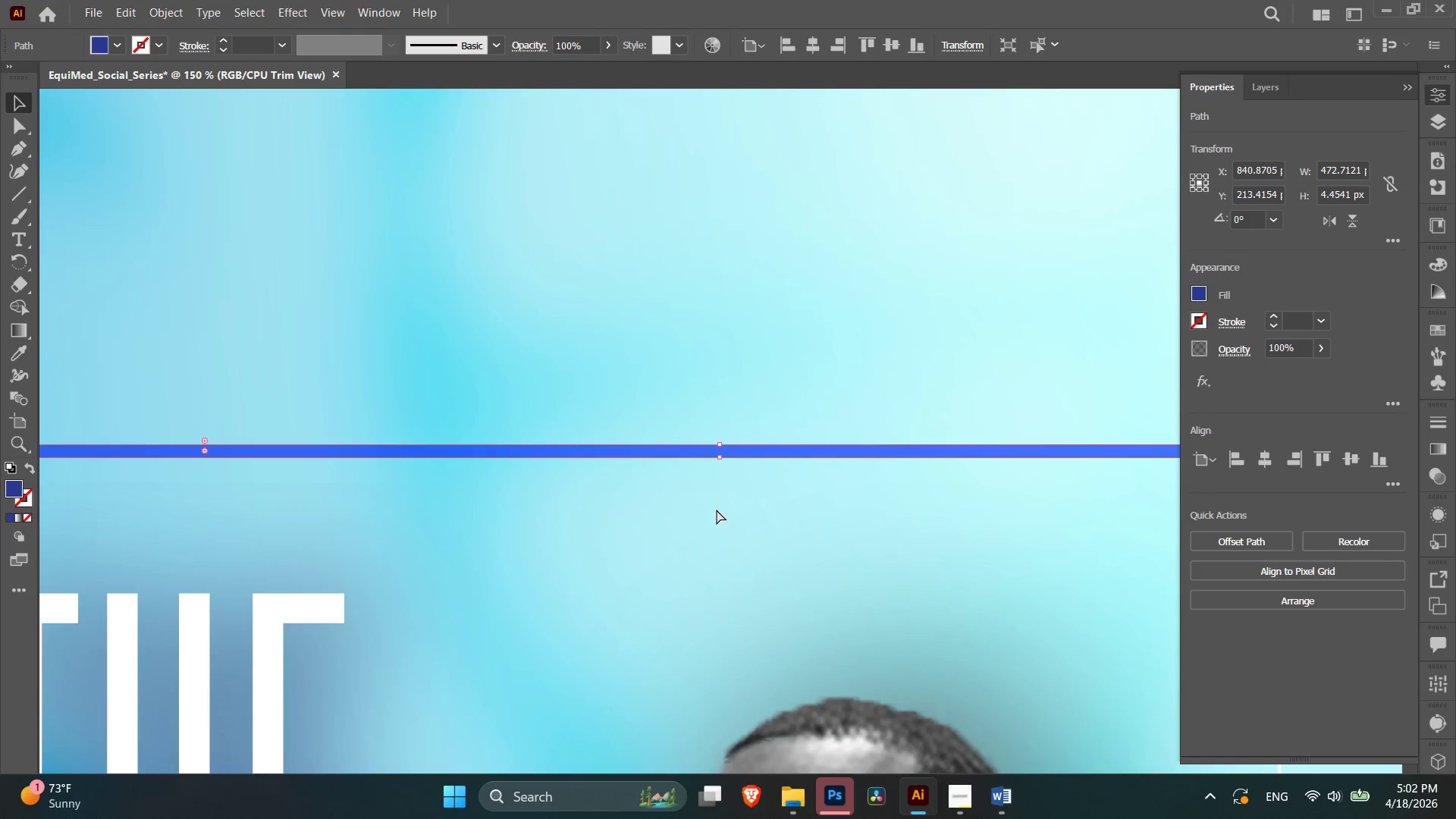 
key(Control+Minus)
 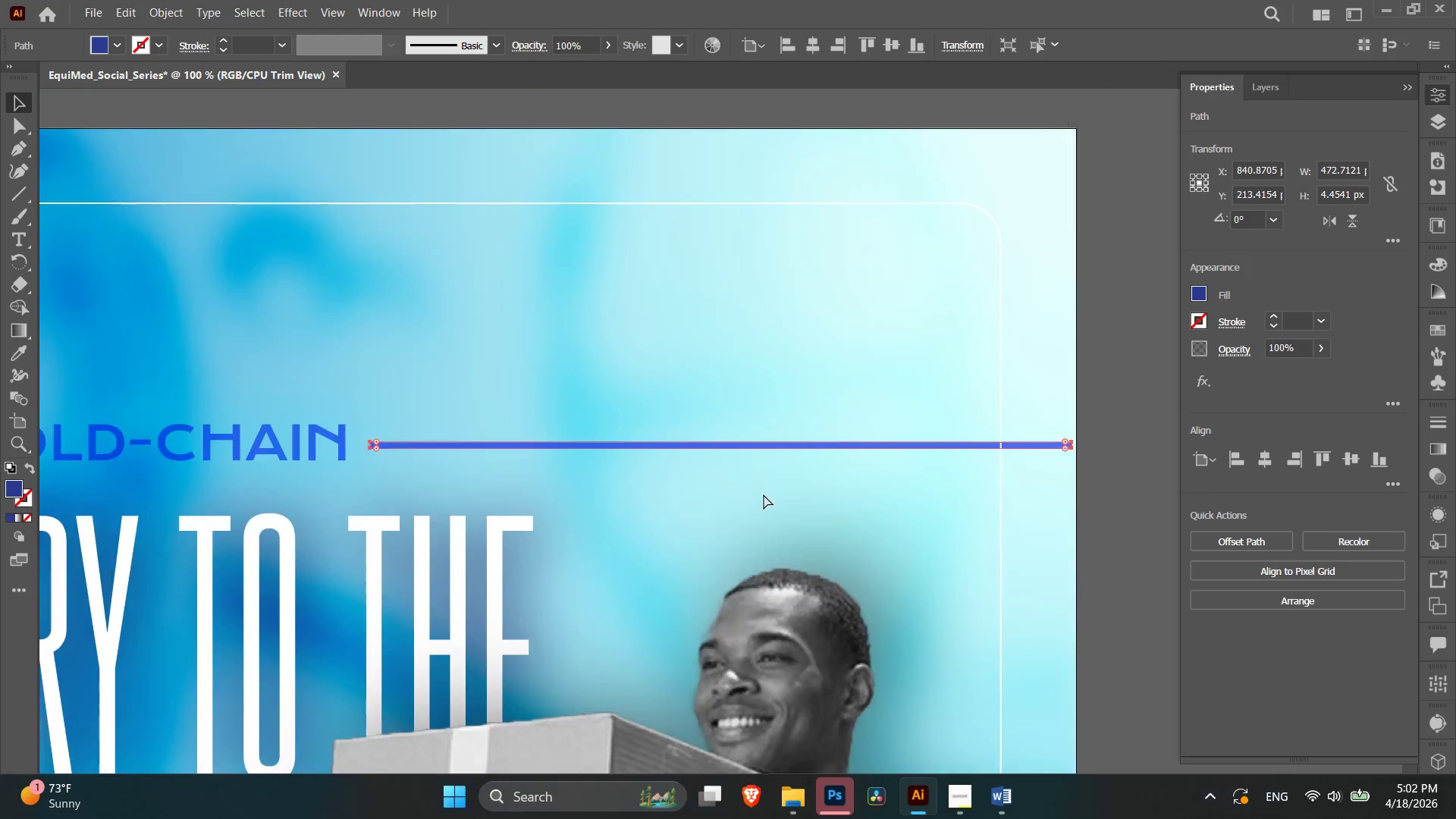 
key(Control+Minus)
 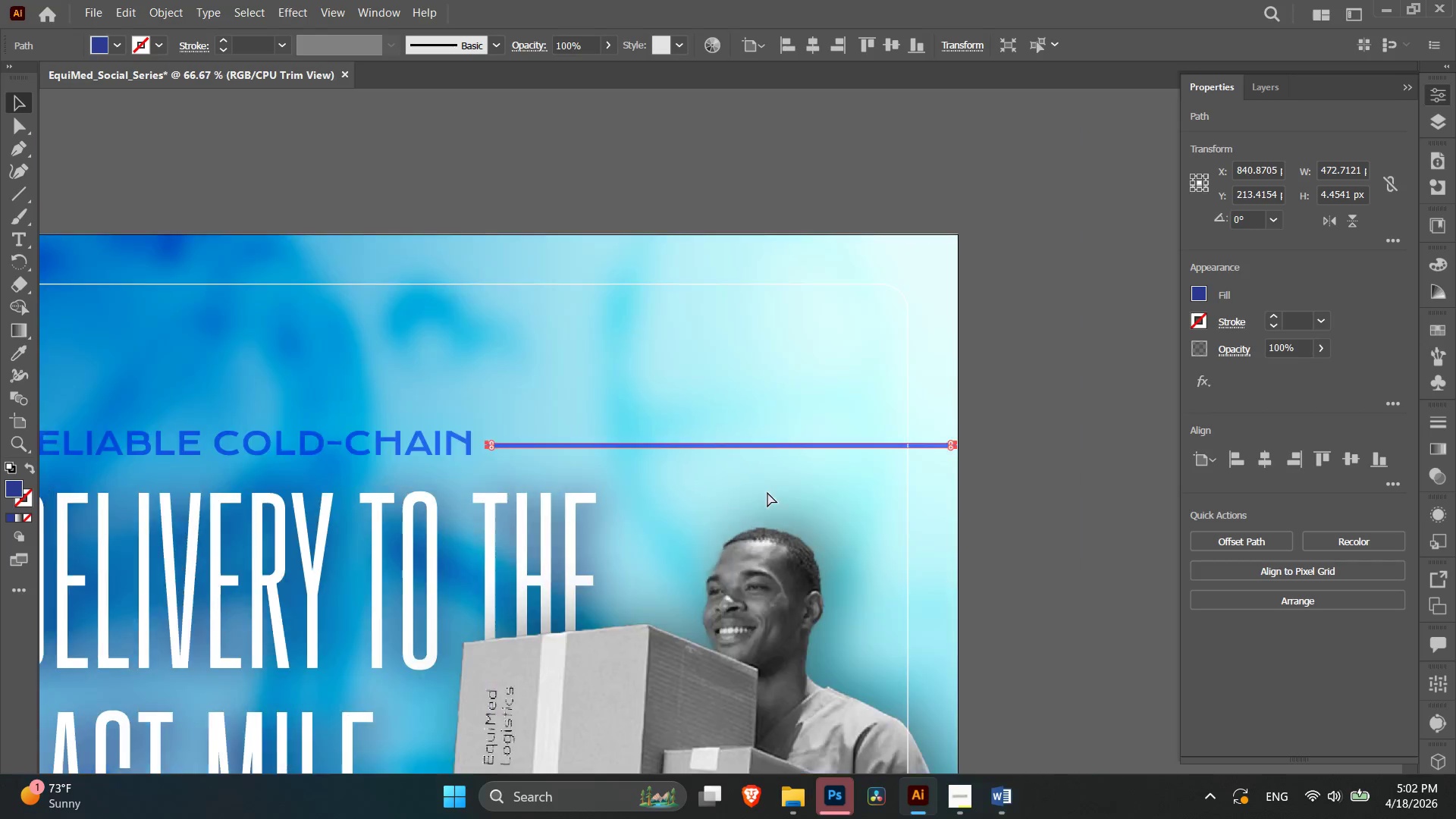 
key(Control+Minus)
 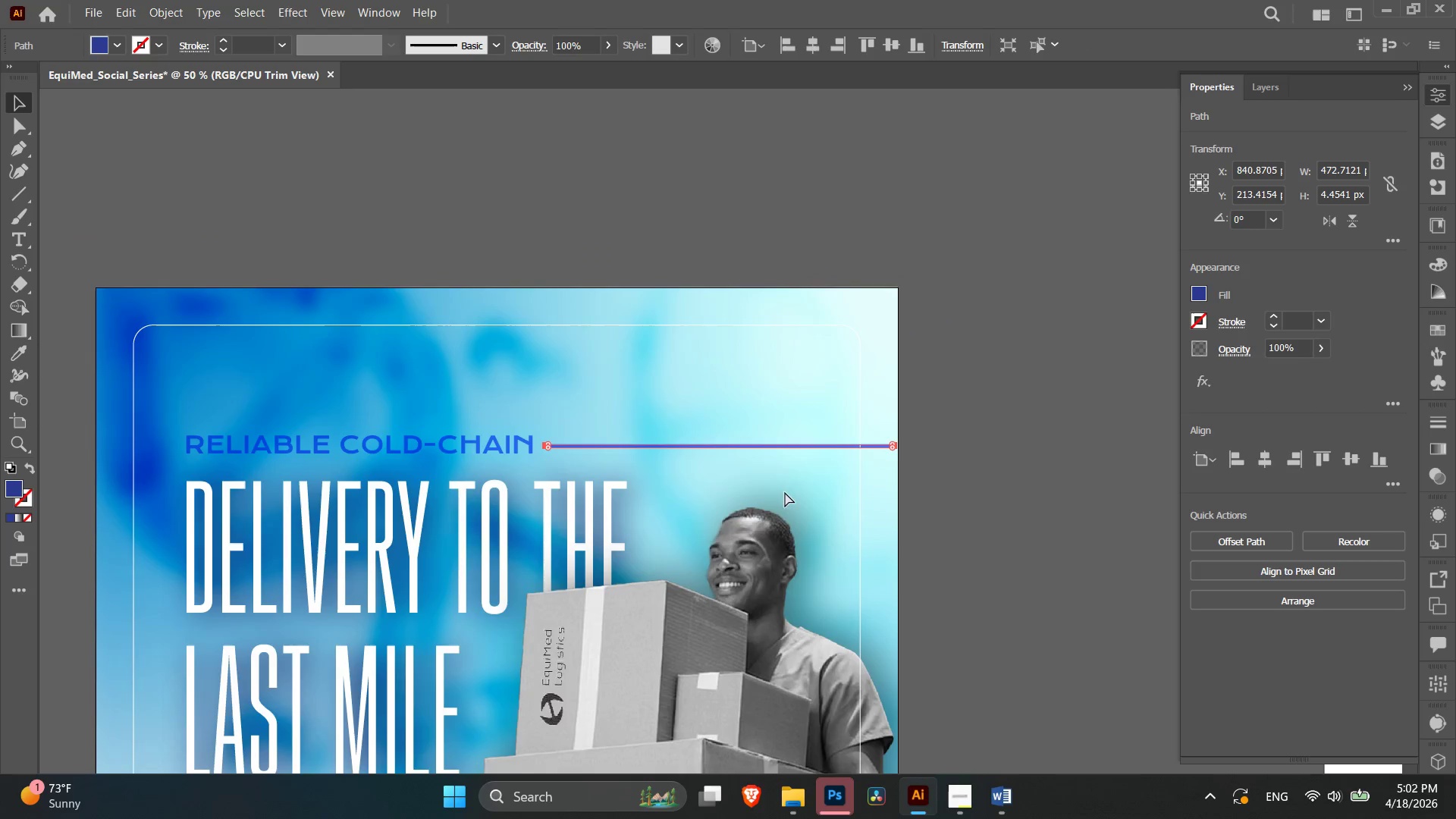 
key(Control+Minus)
 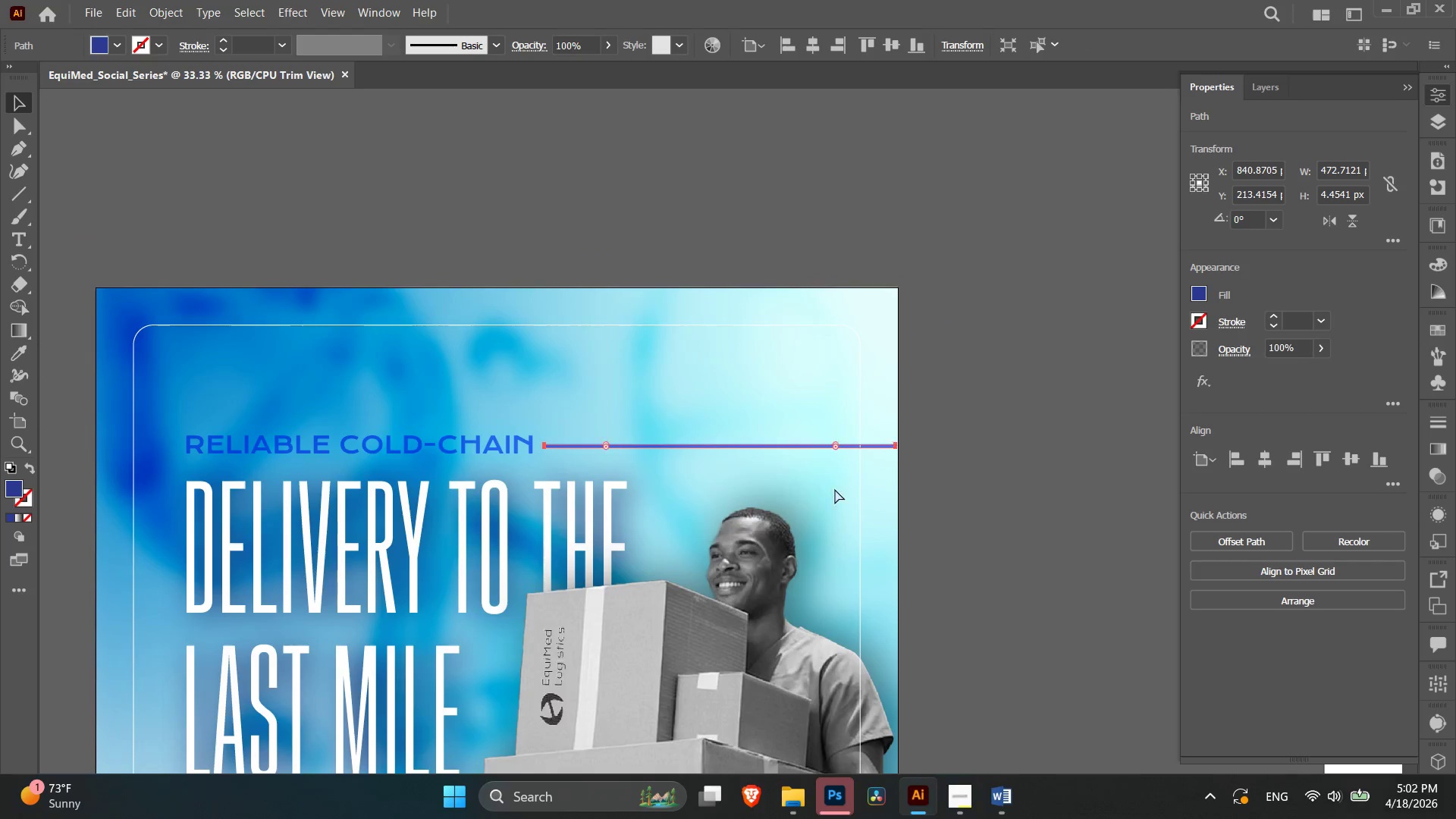 
key(Control+Minus)
 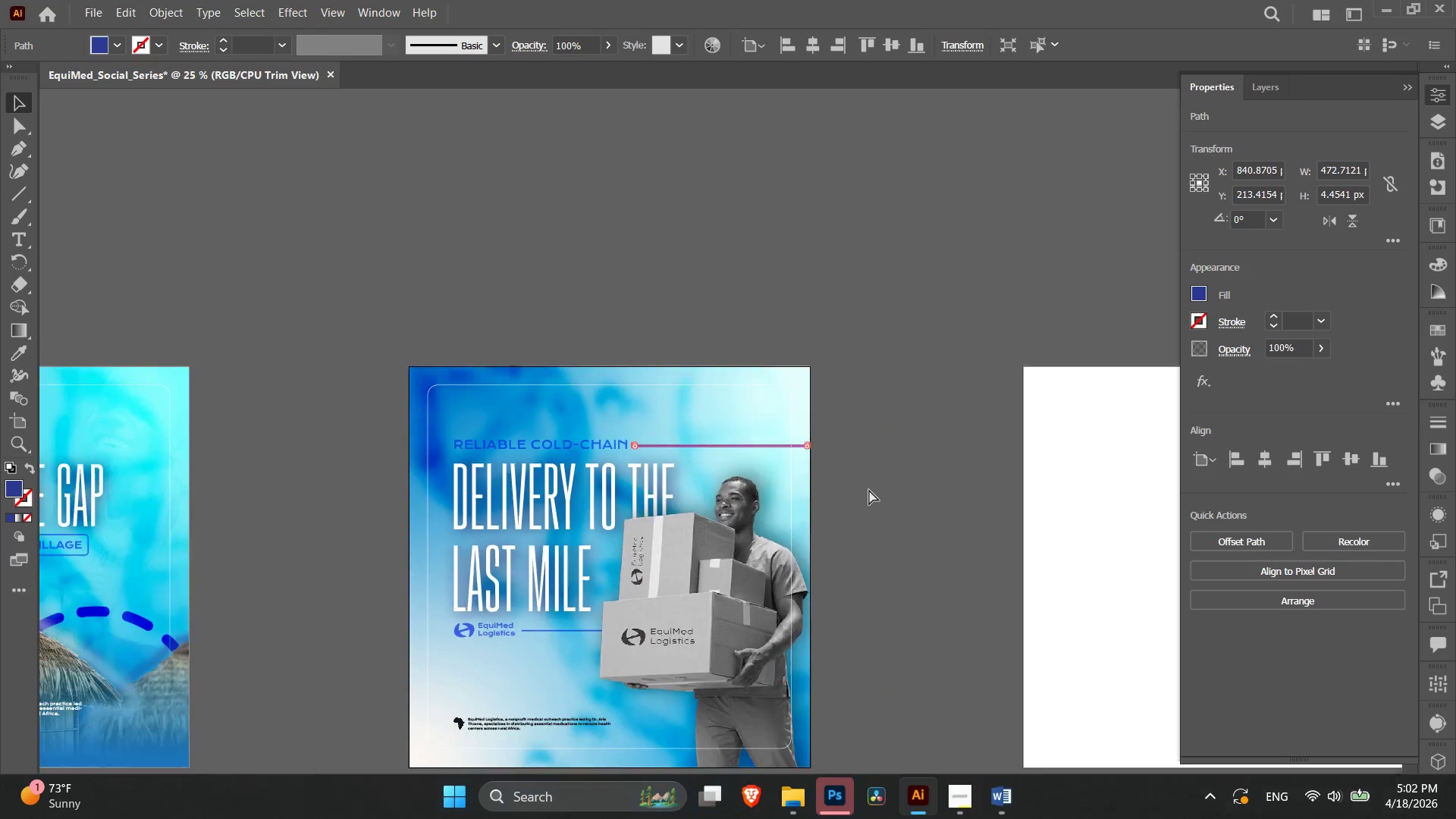 
key(Control+Minus)
 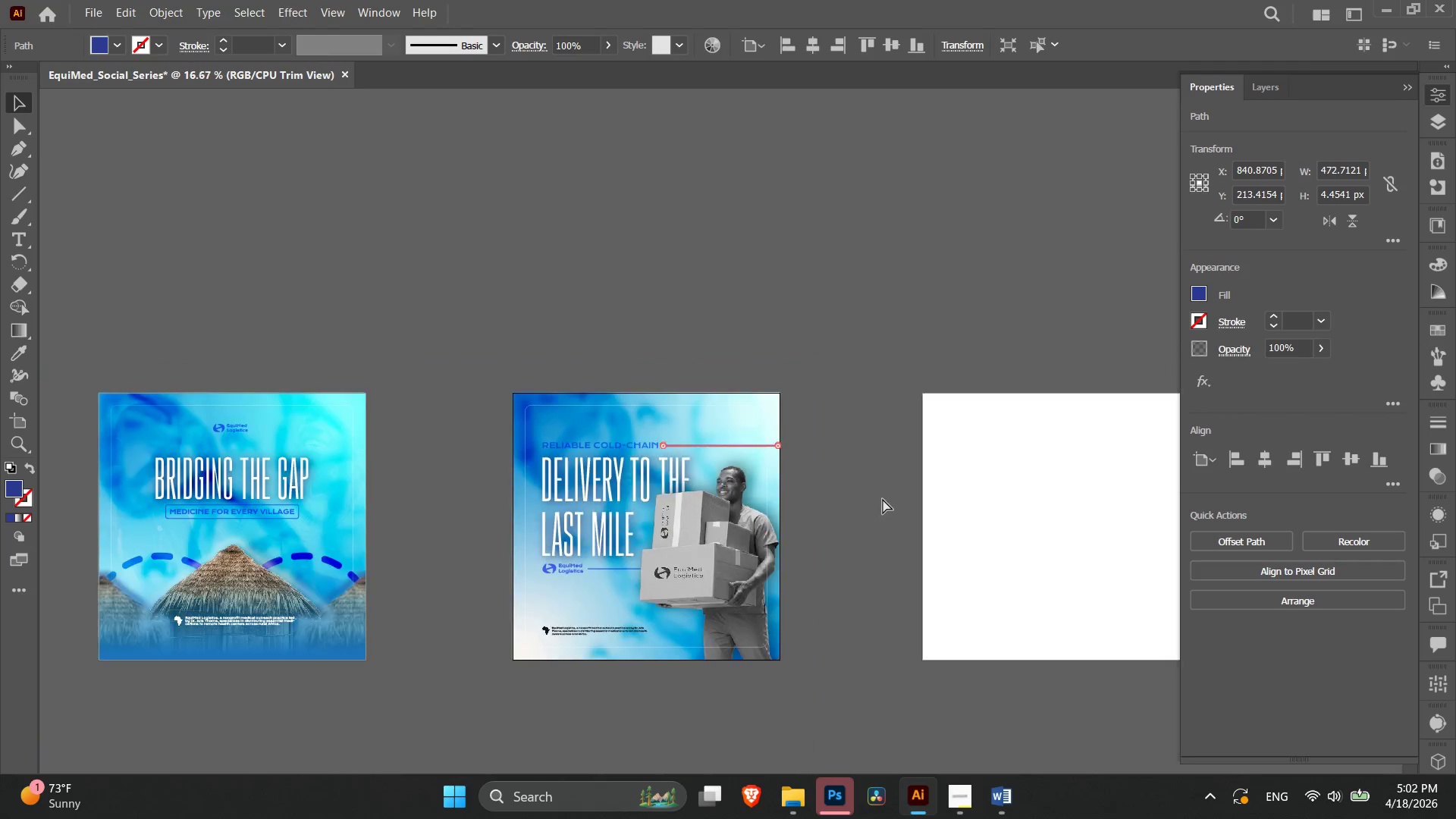 
left_click([883, 499])
 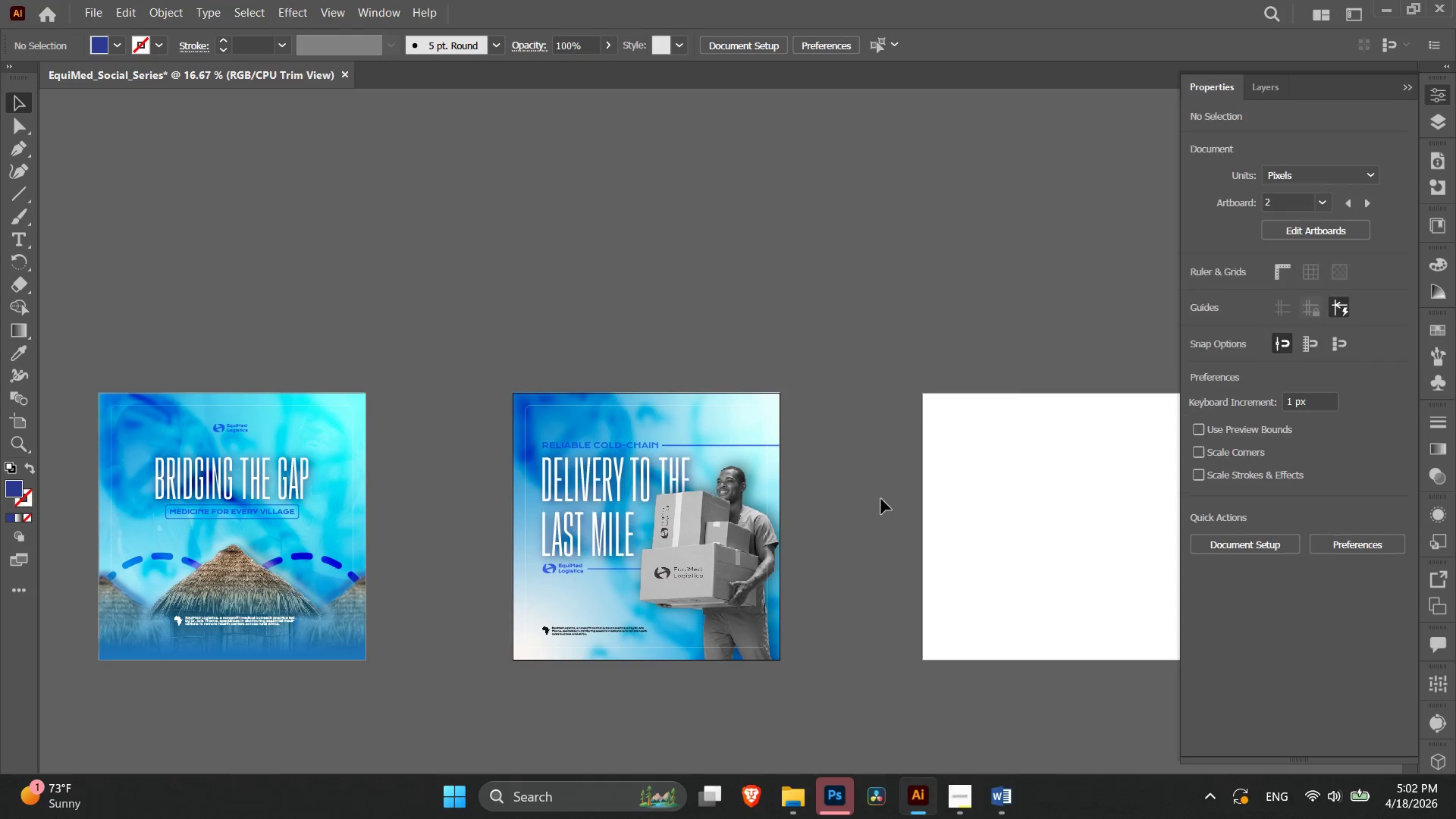 
key(Control+Minus)
 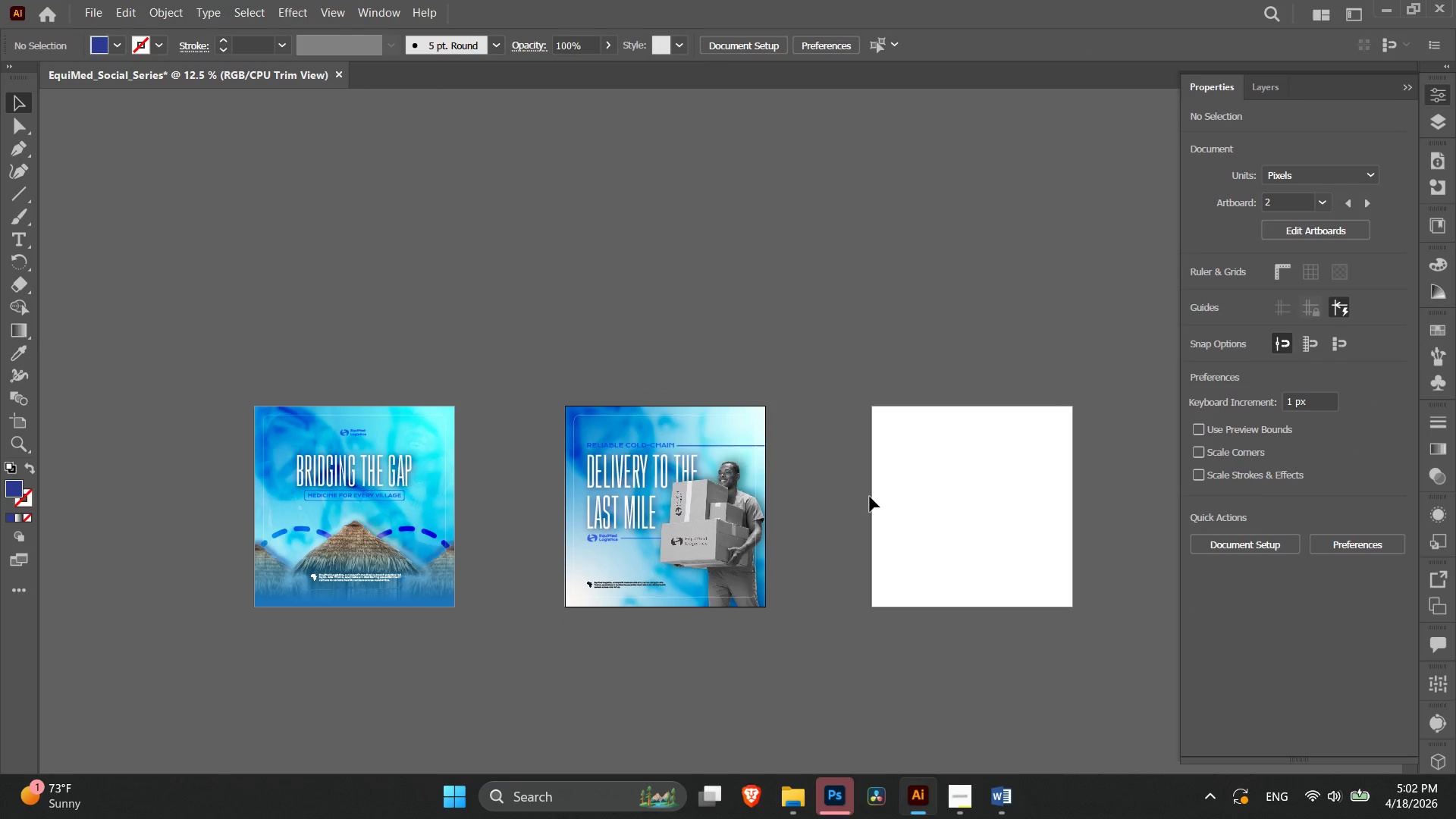 
key(Control+Equal)
 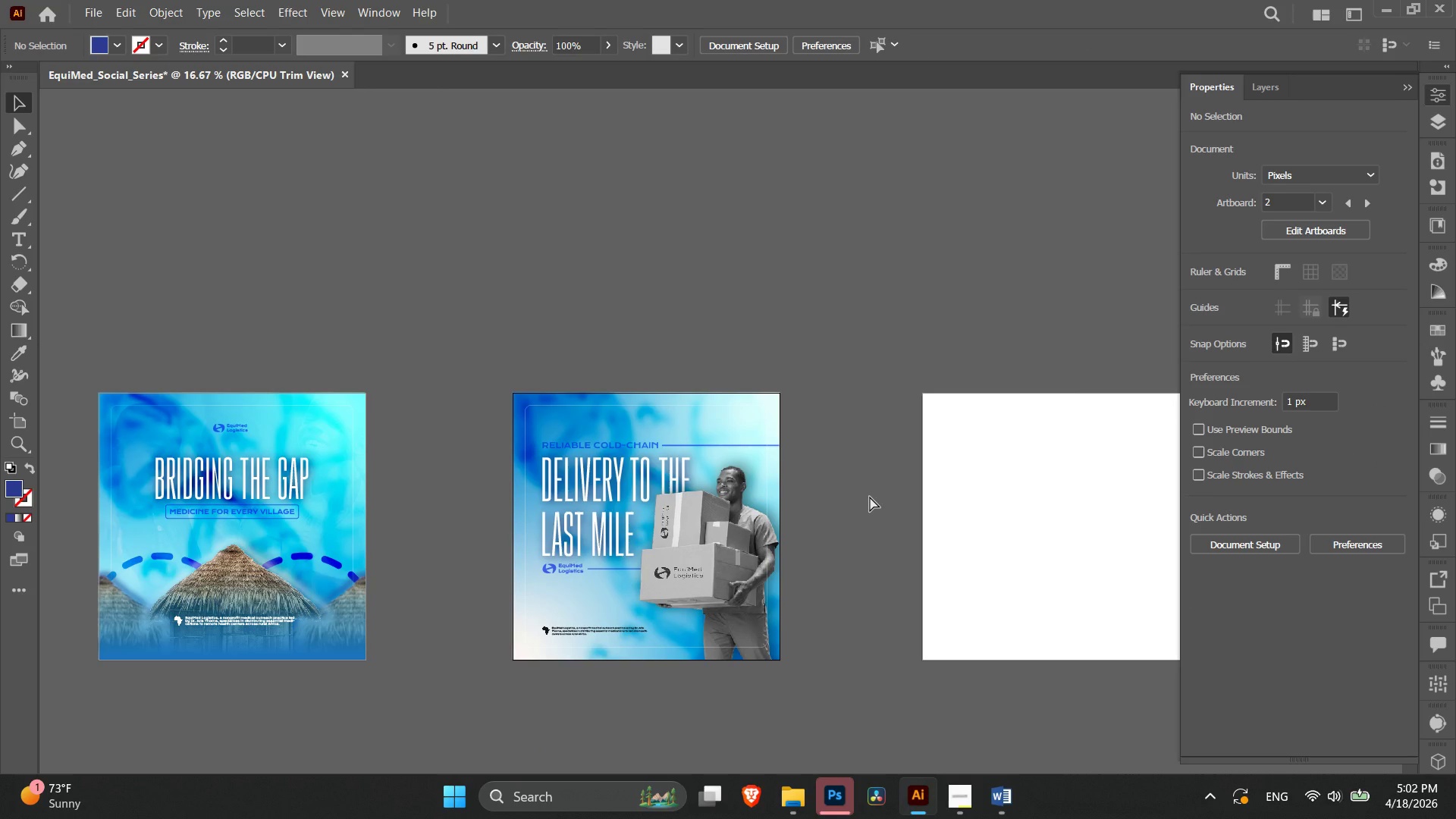 
key(Control+Equal)
 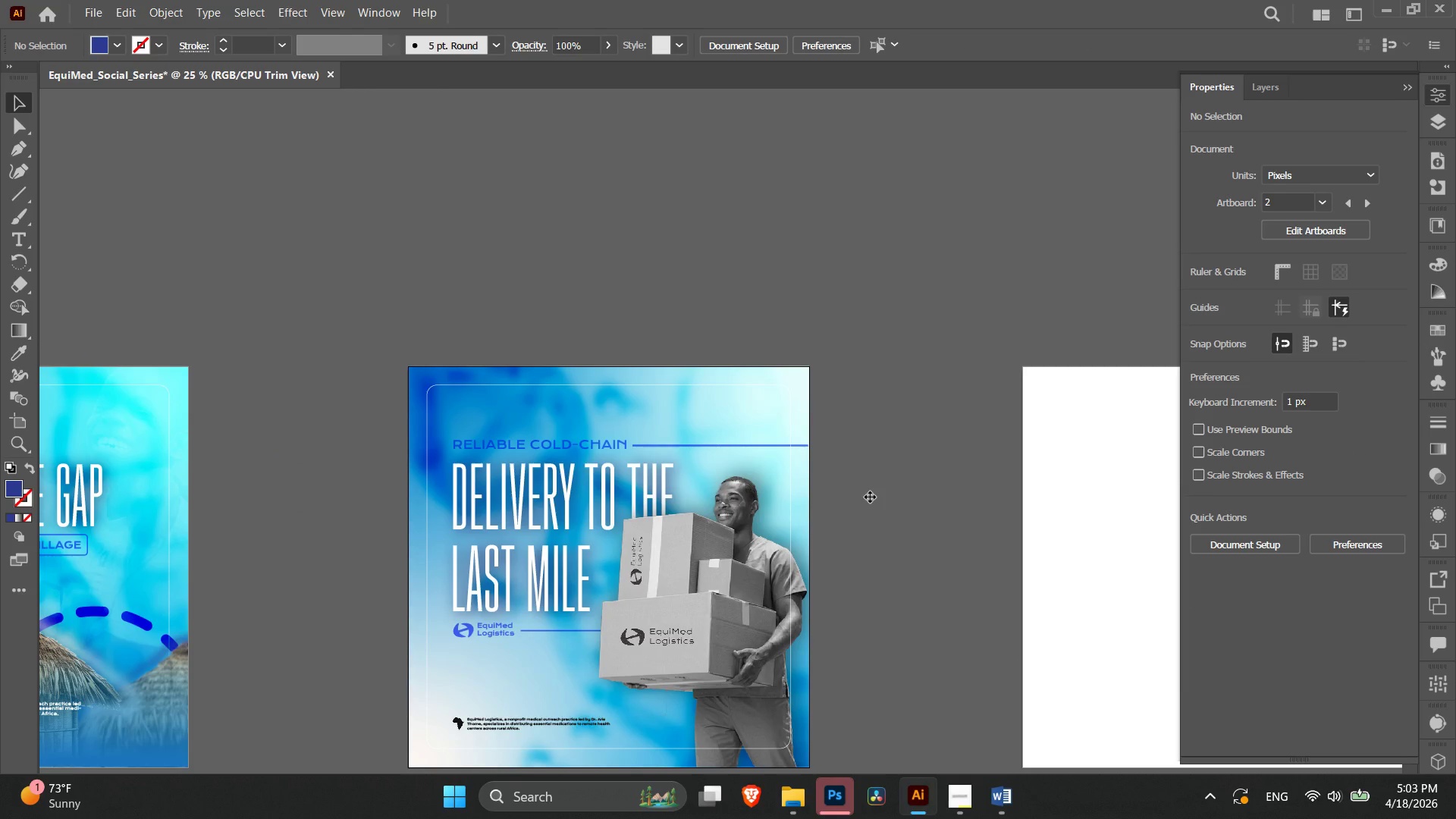 
wait(7.53)
 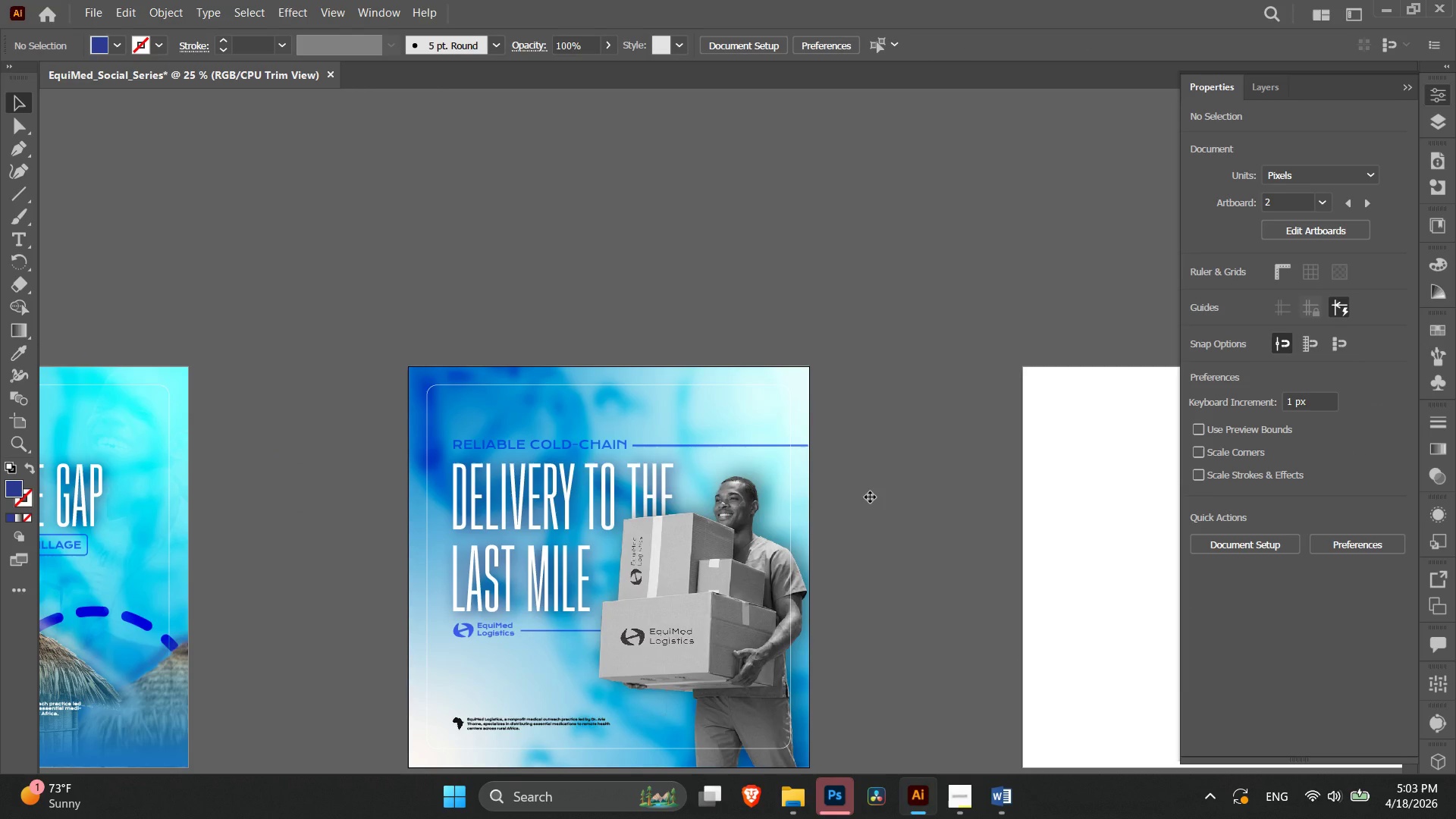 
left_click([773, 444])
 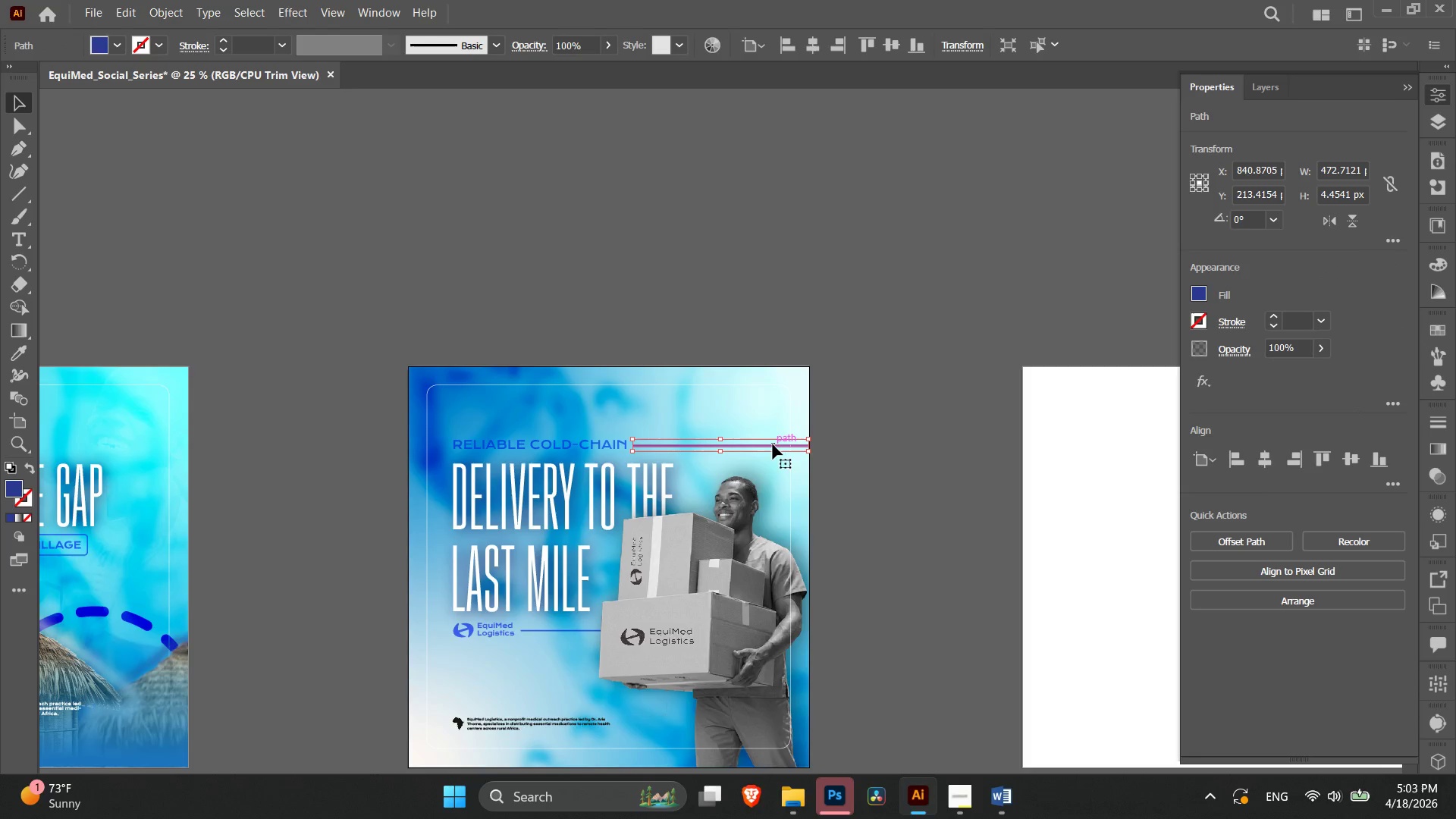 
key(Control+Equal)
 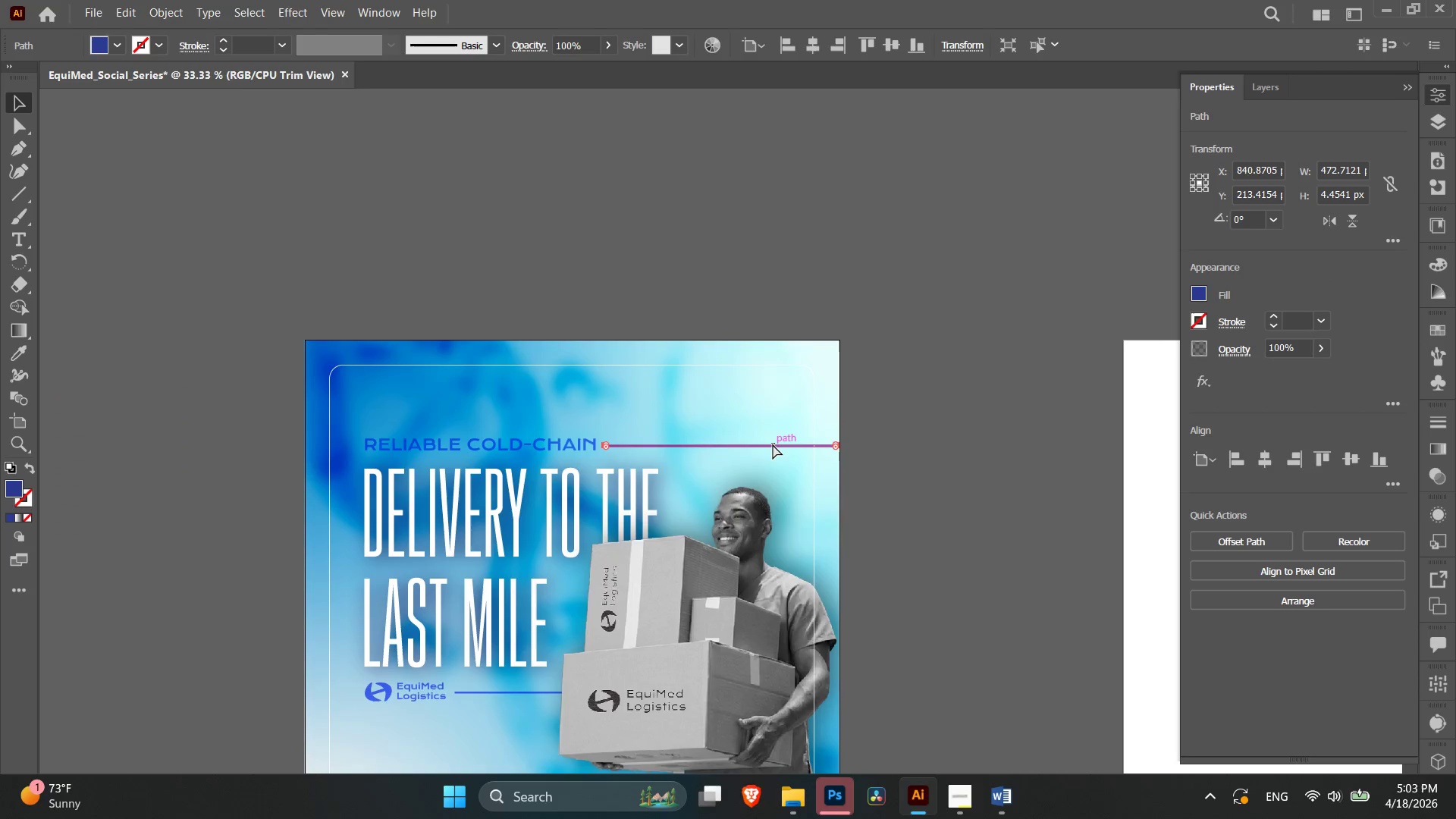 
key(Control+Equal)
 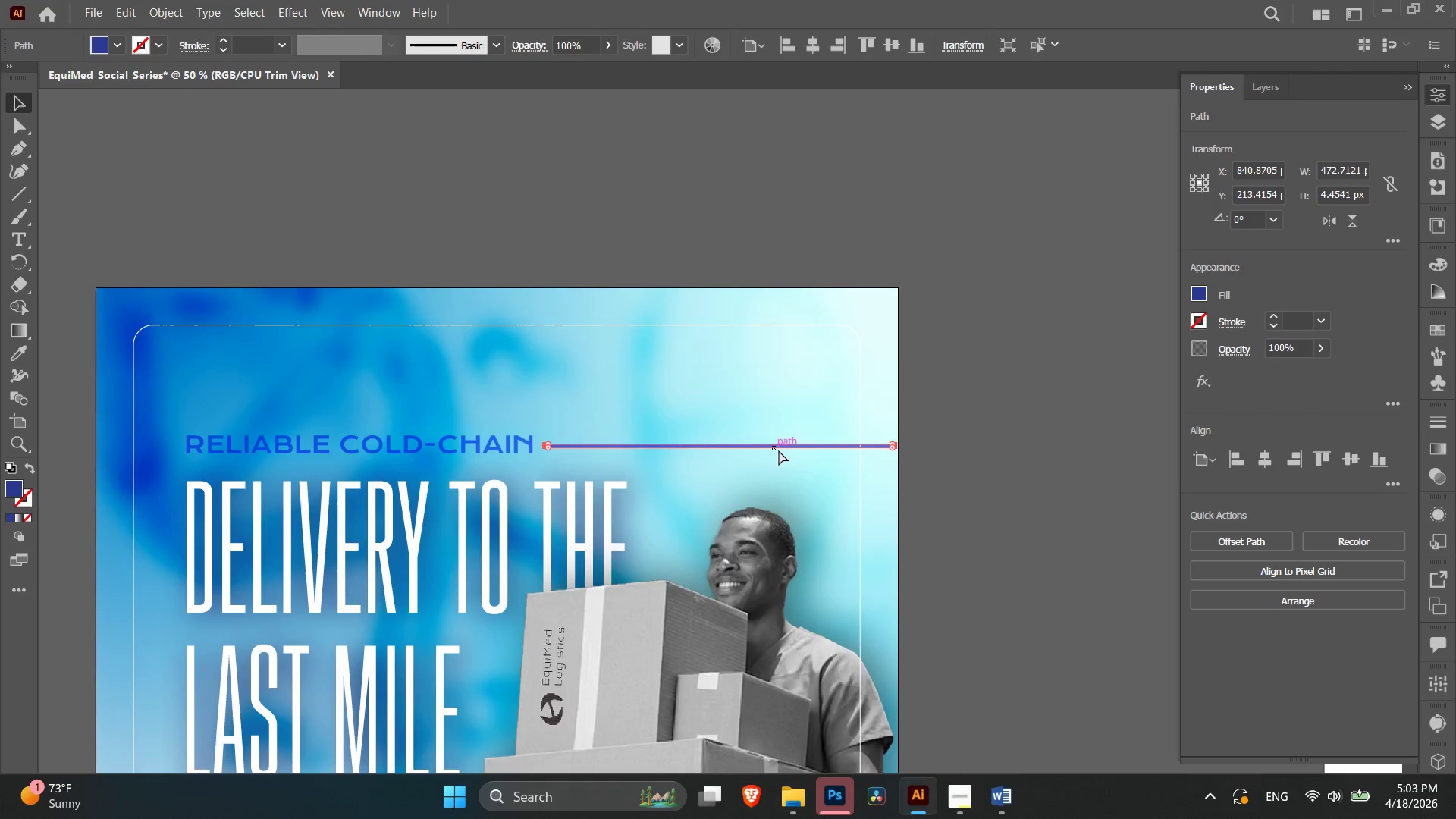 
key(Control+Equal)
 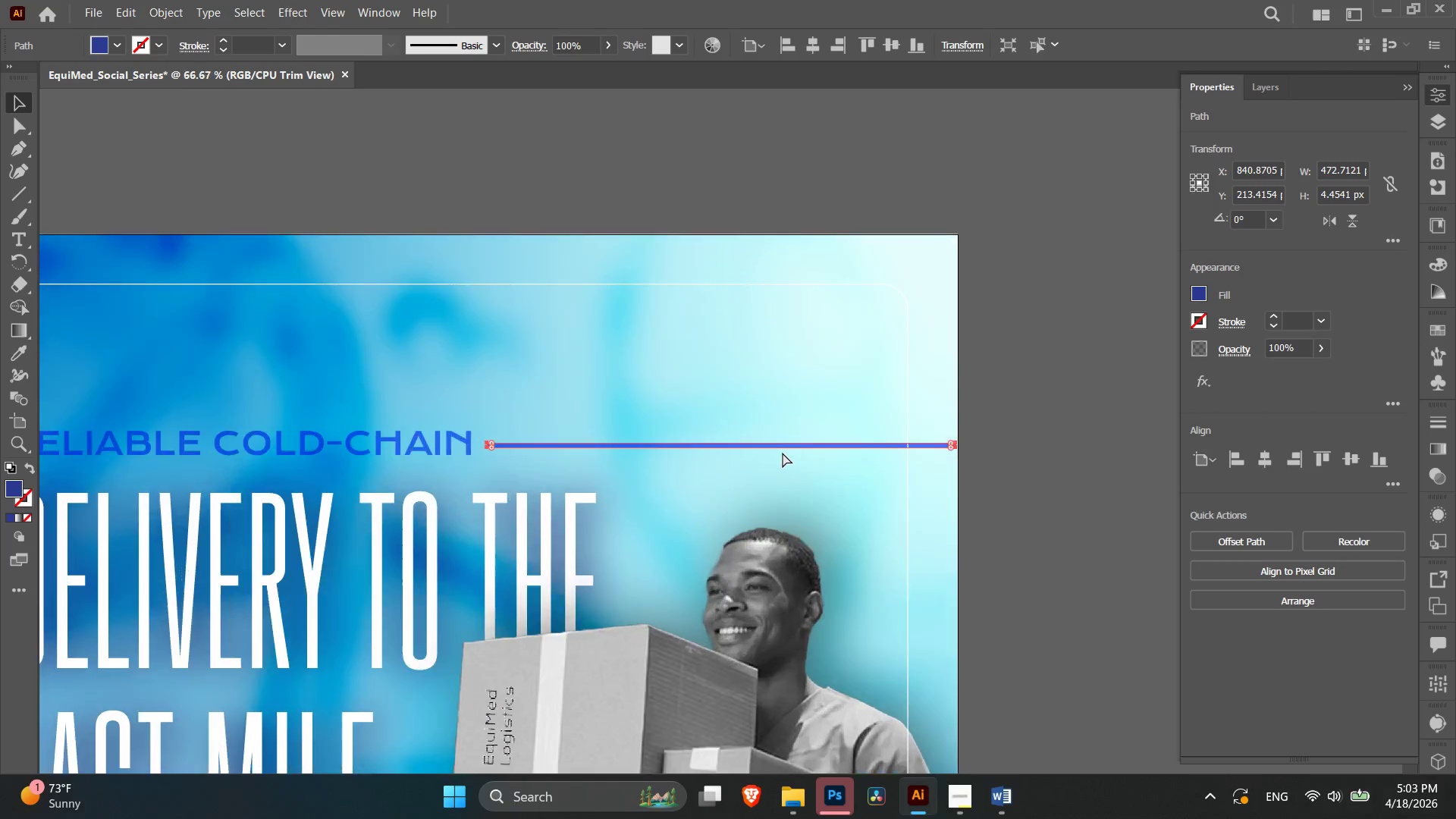 
key(Control+Equal)
 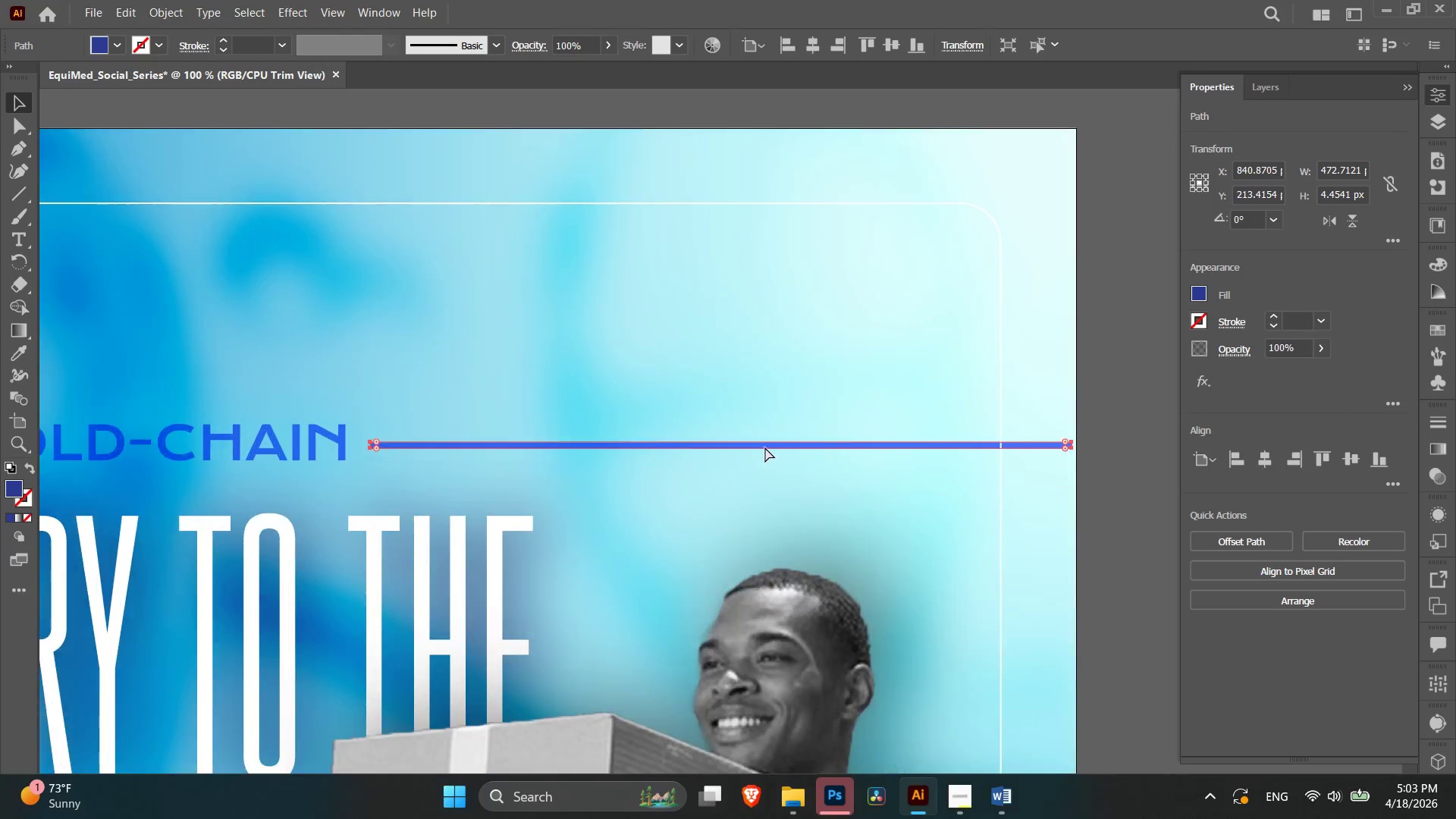 
key(Control+Equal)
 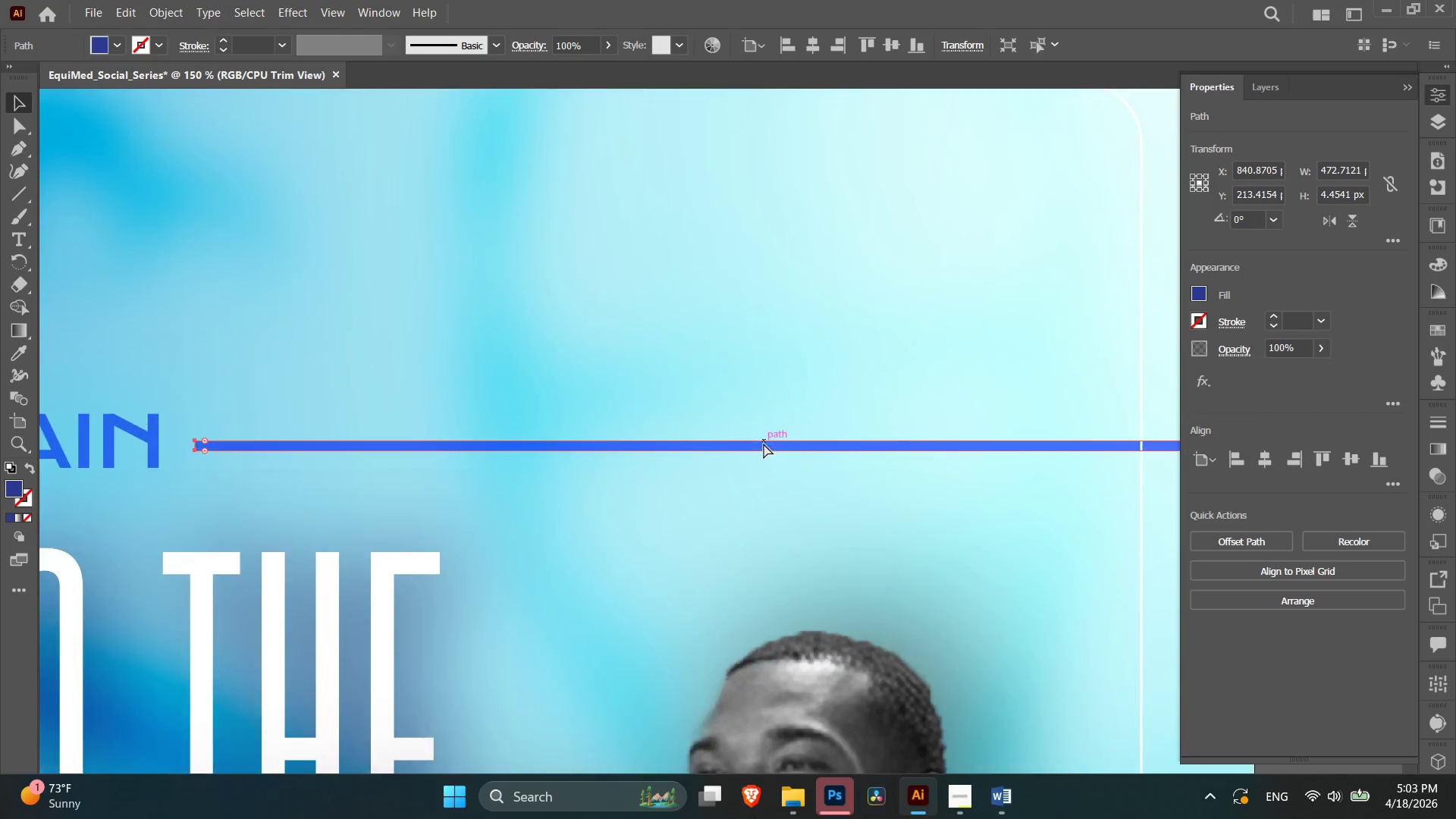 
key(Control+Equal)
 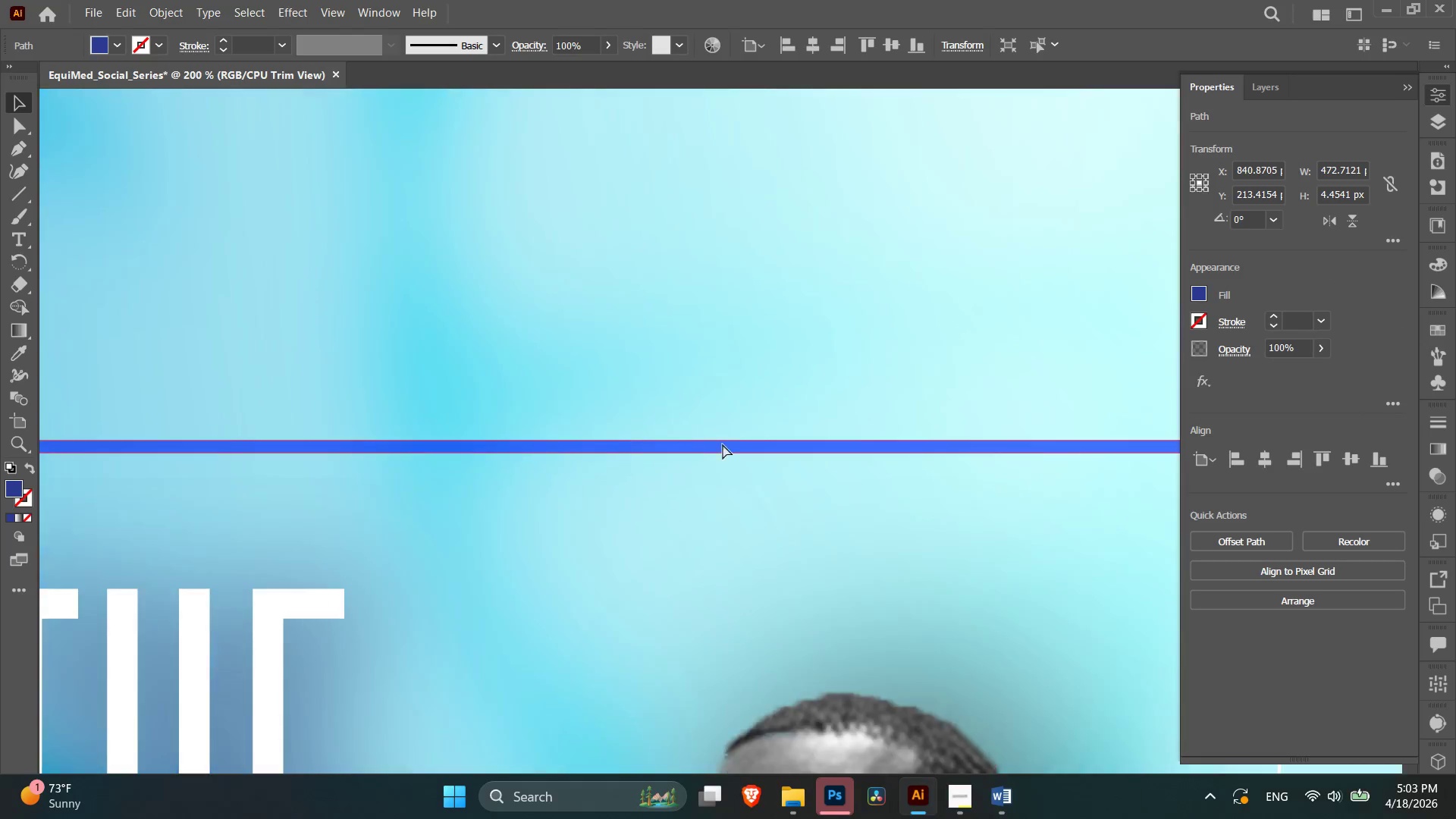 
key(Control+Equal)
 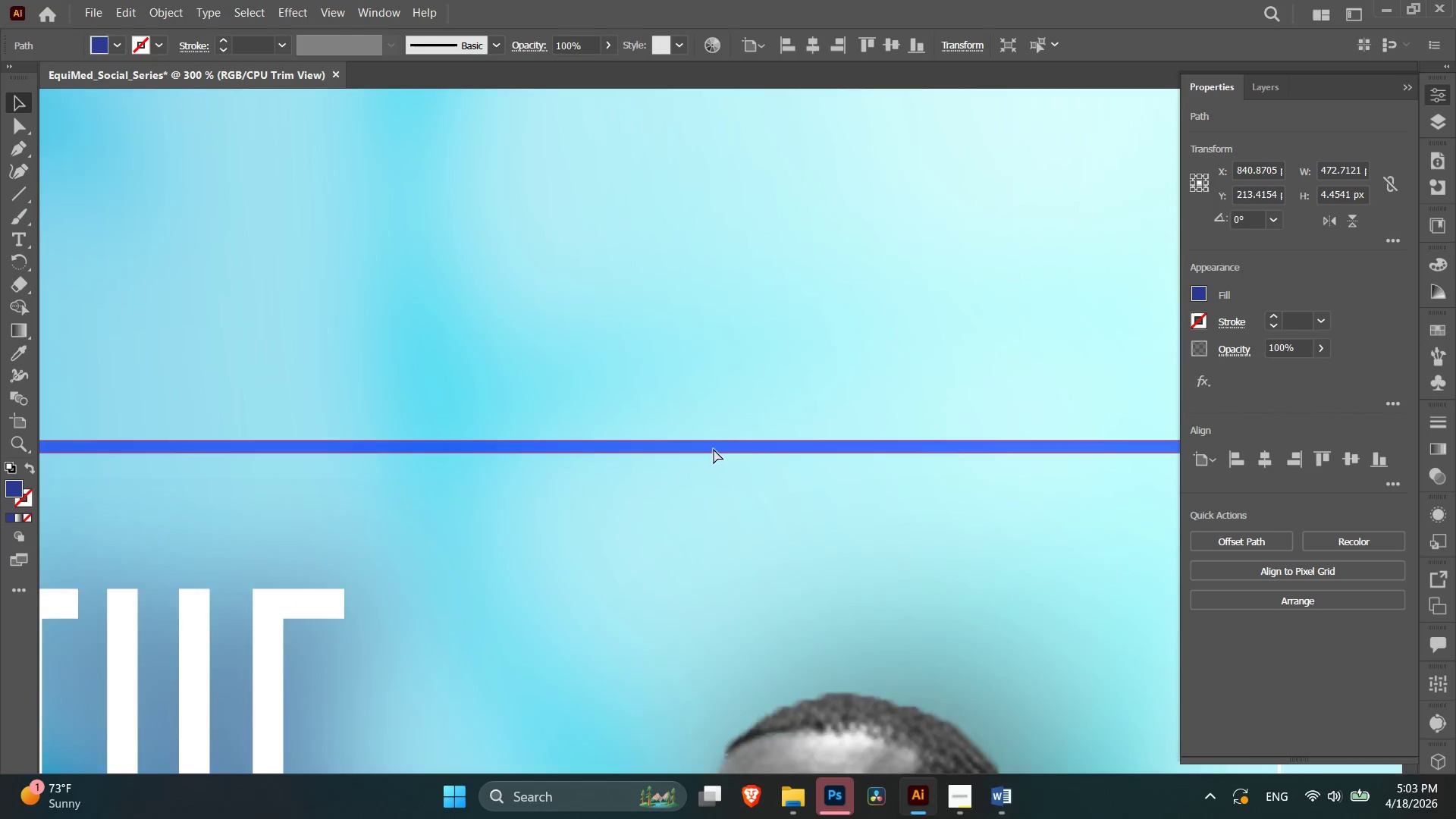 
key(Control+Equal)
 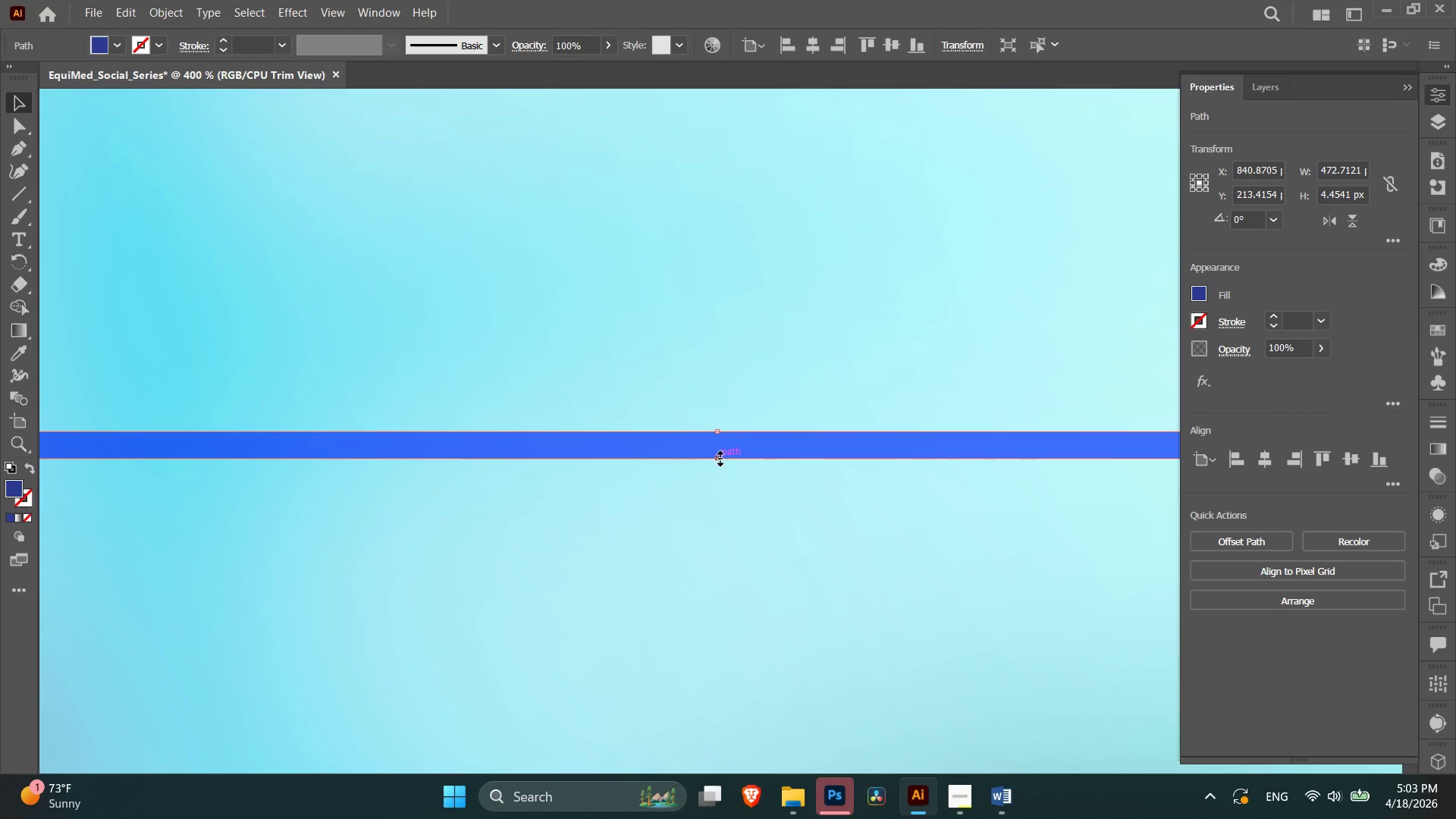 
left_click_drag(start_coordinate=[719, 457], to_coordinate=[718, 443])
 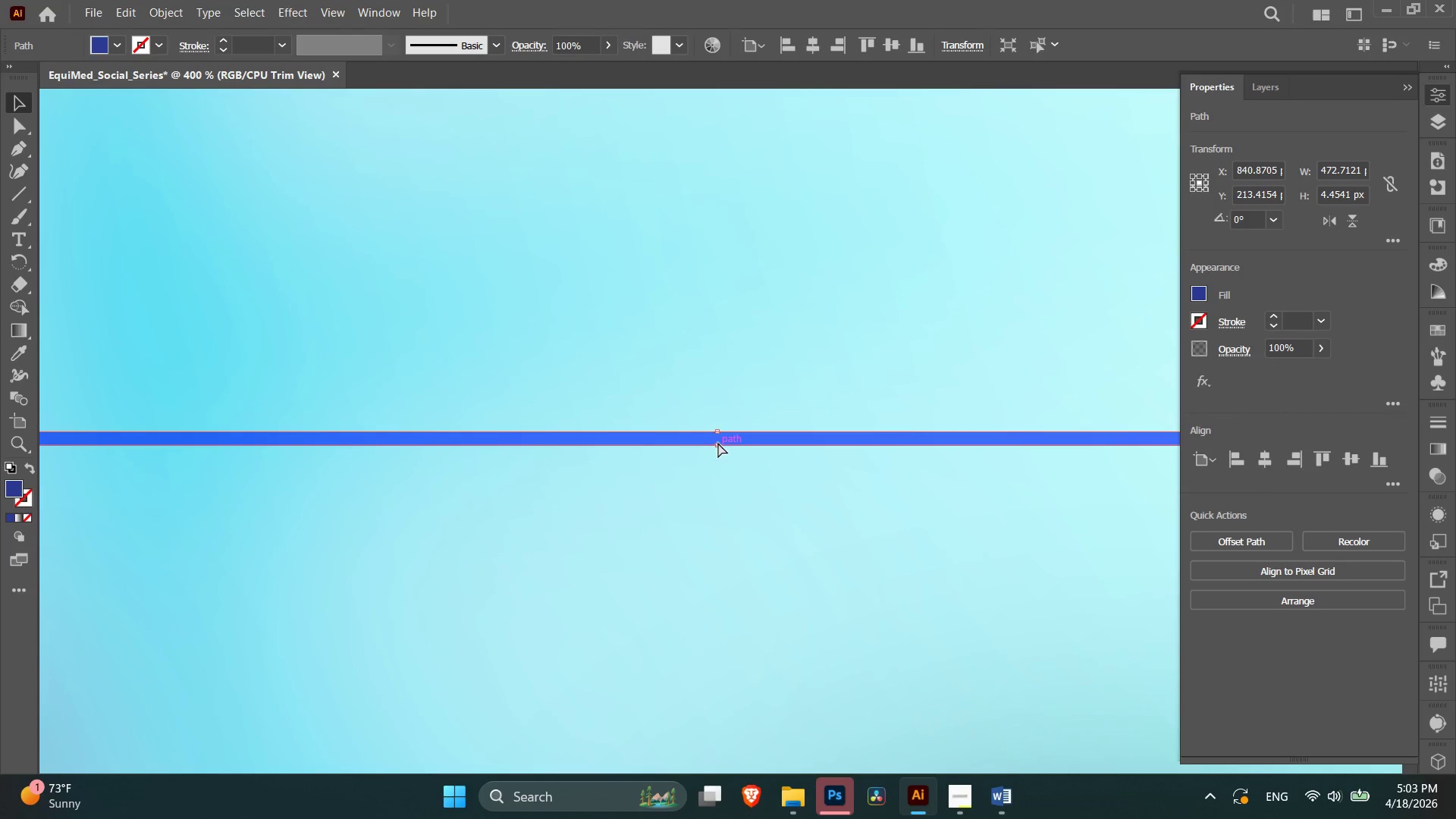 
key(Control+Minus)
 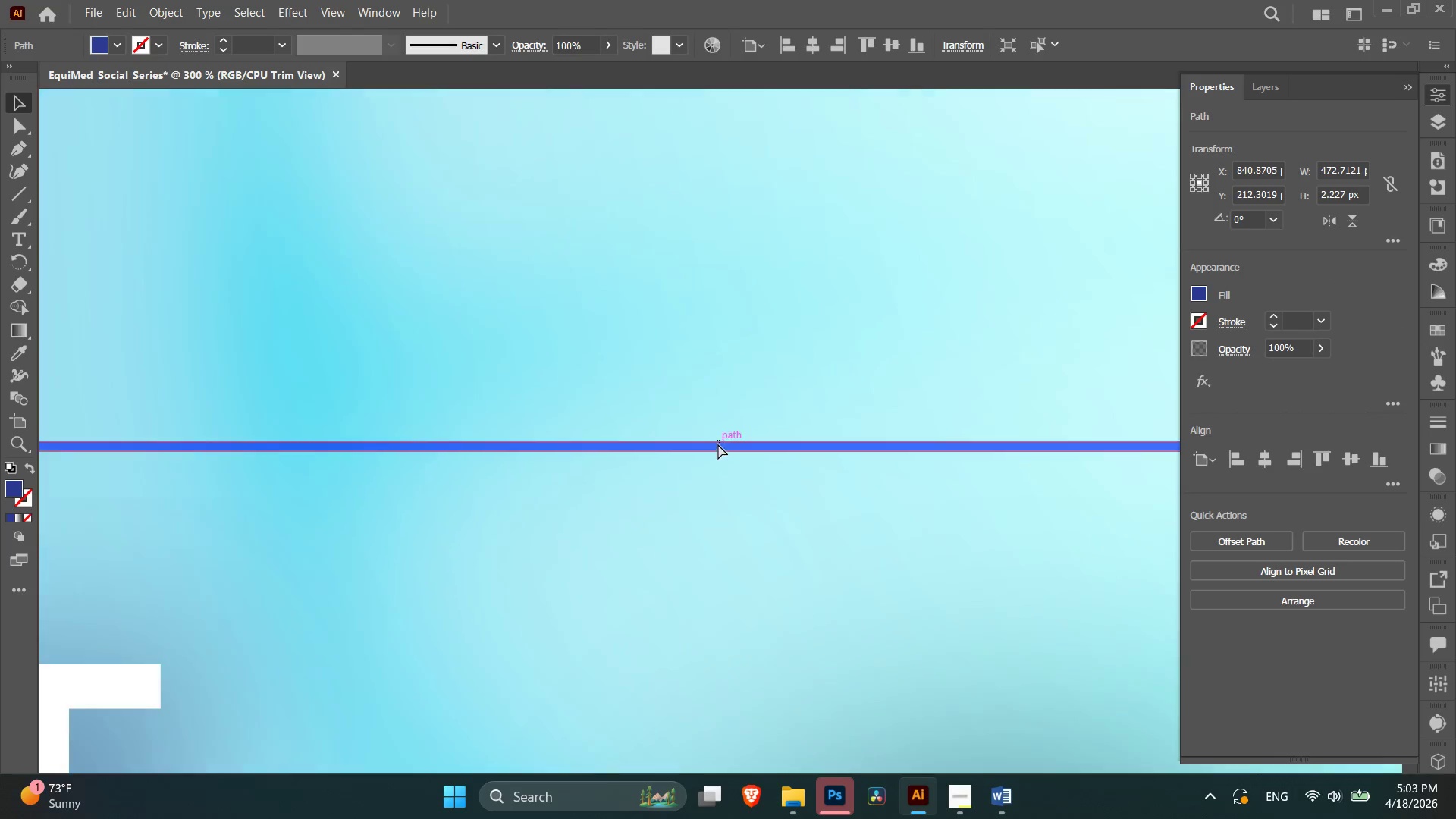 
key(Control+Minus)
 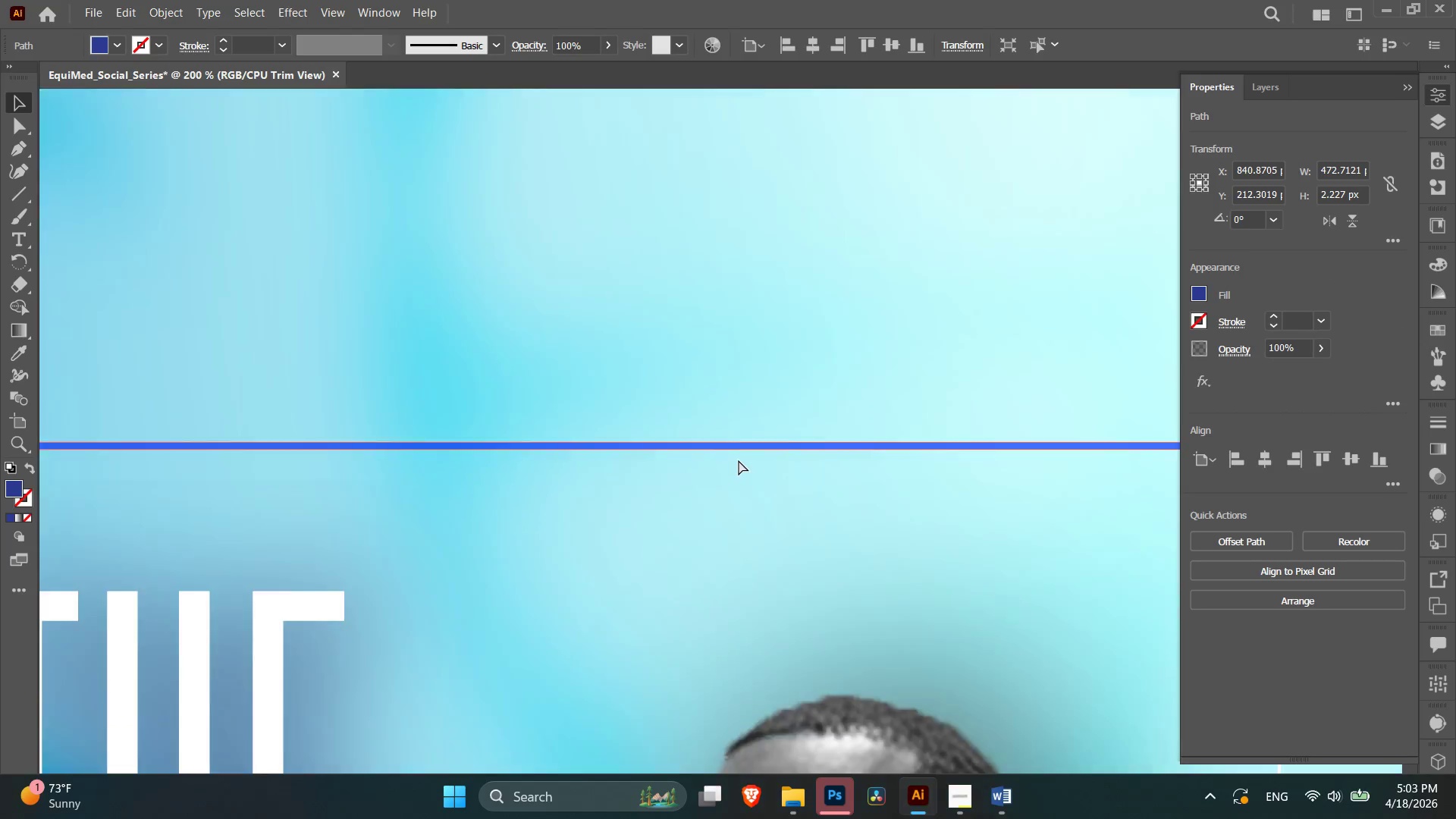 
key(Control+Minus)
 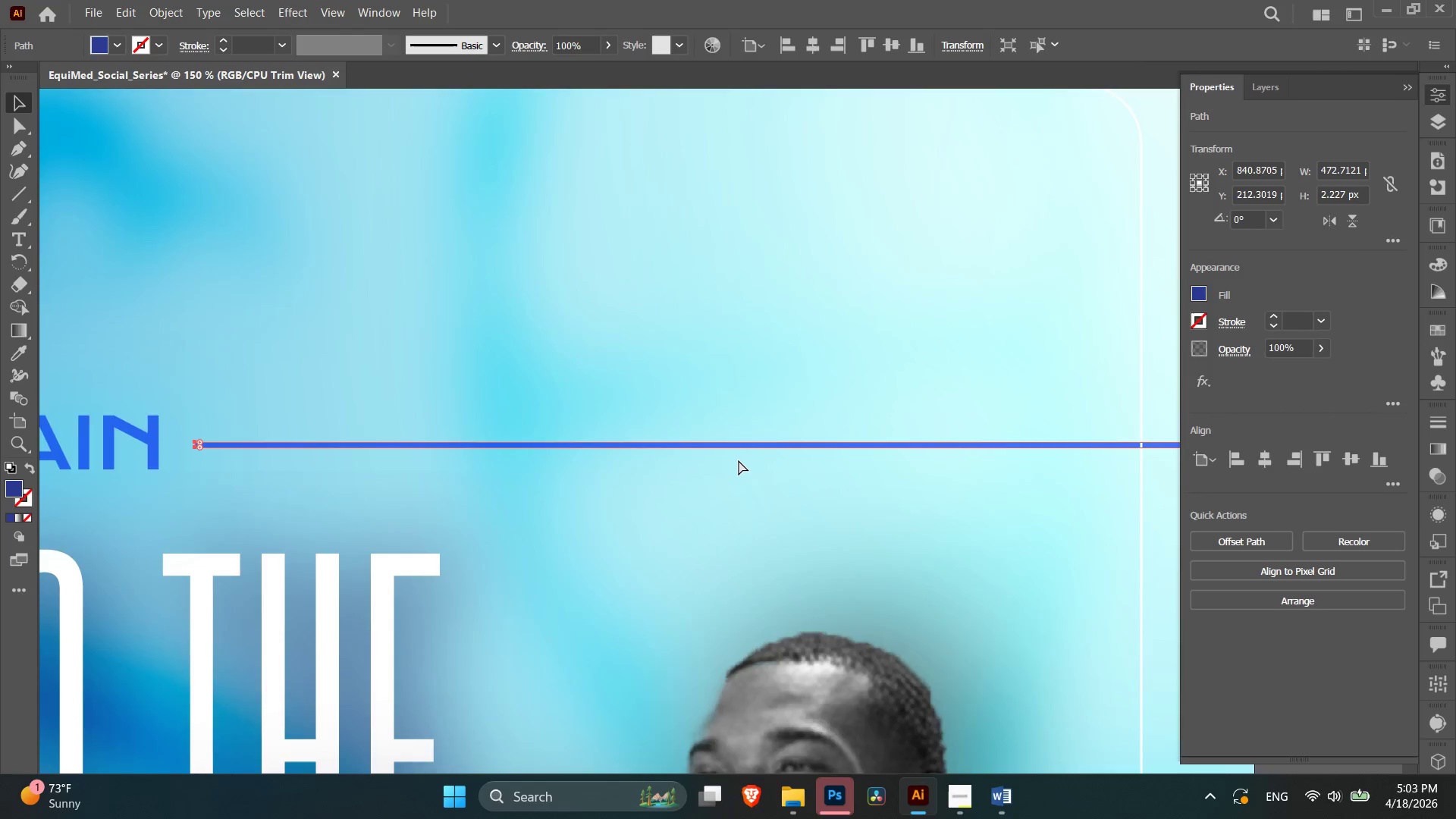 
key(Control+Minus)
 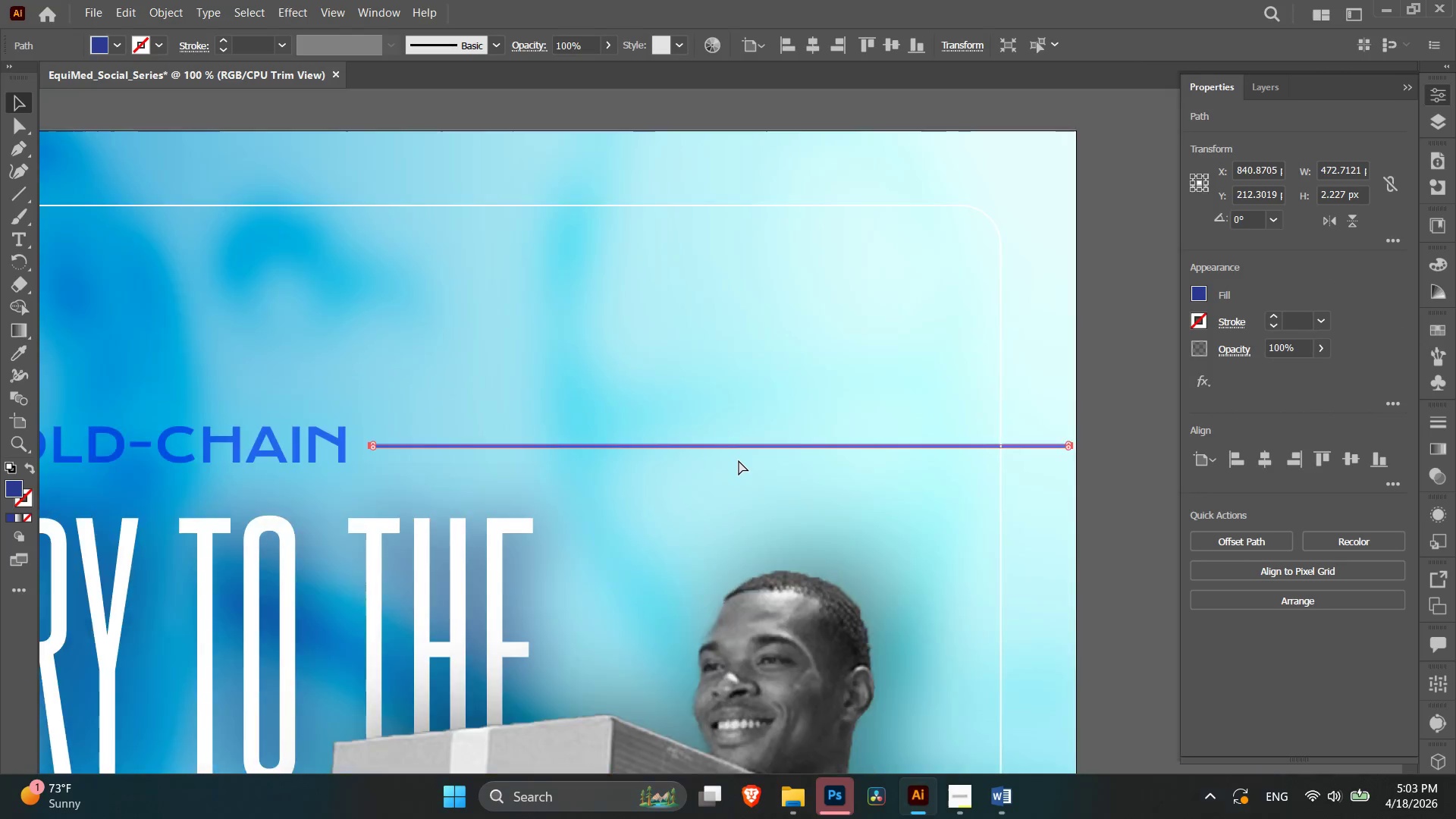 
key(Control+Minus)
 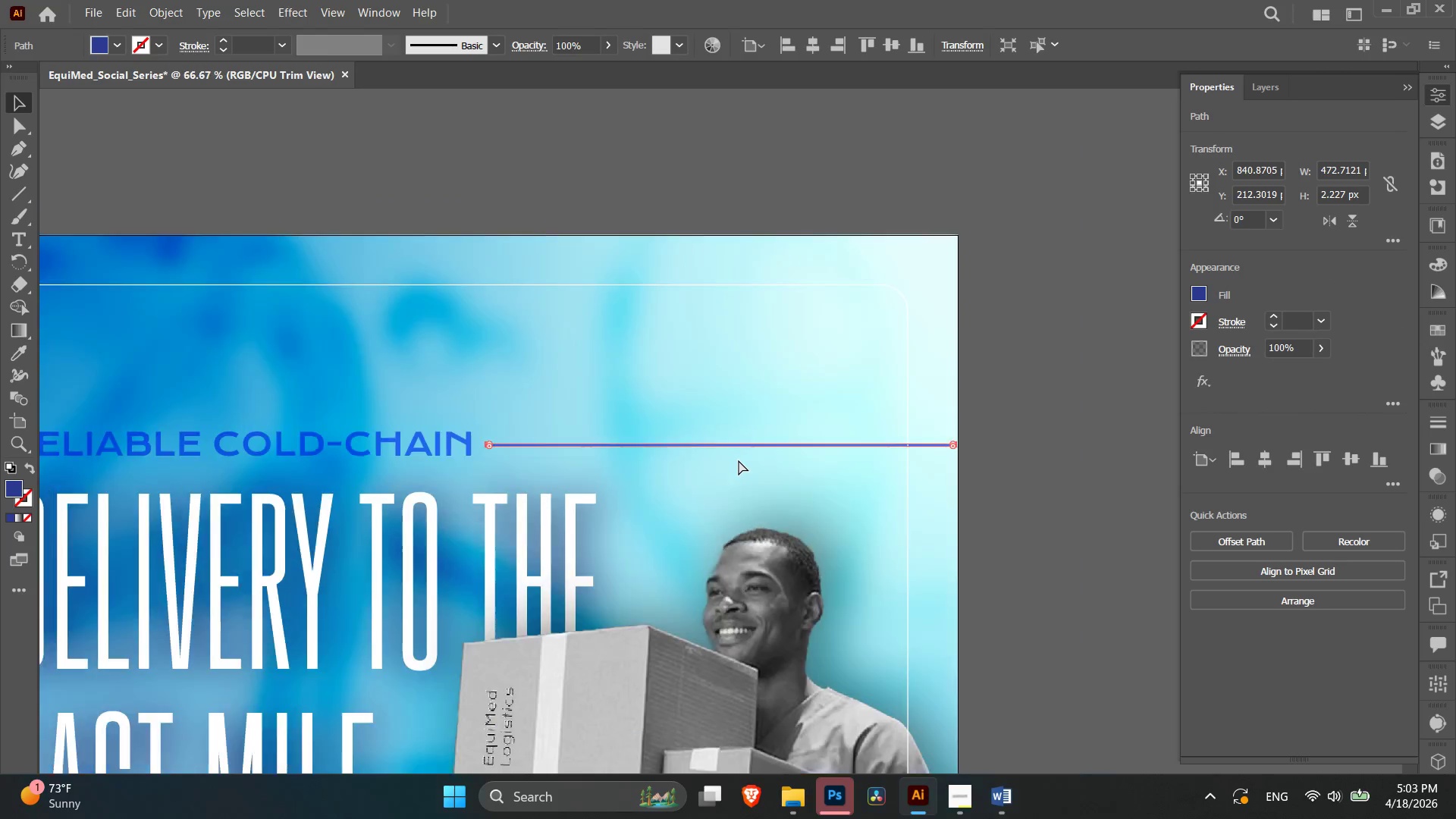 
key(Control+Minus)
 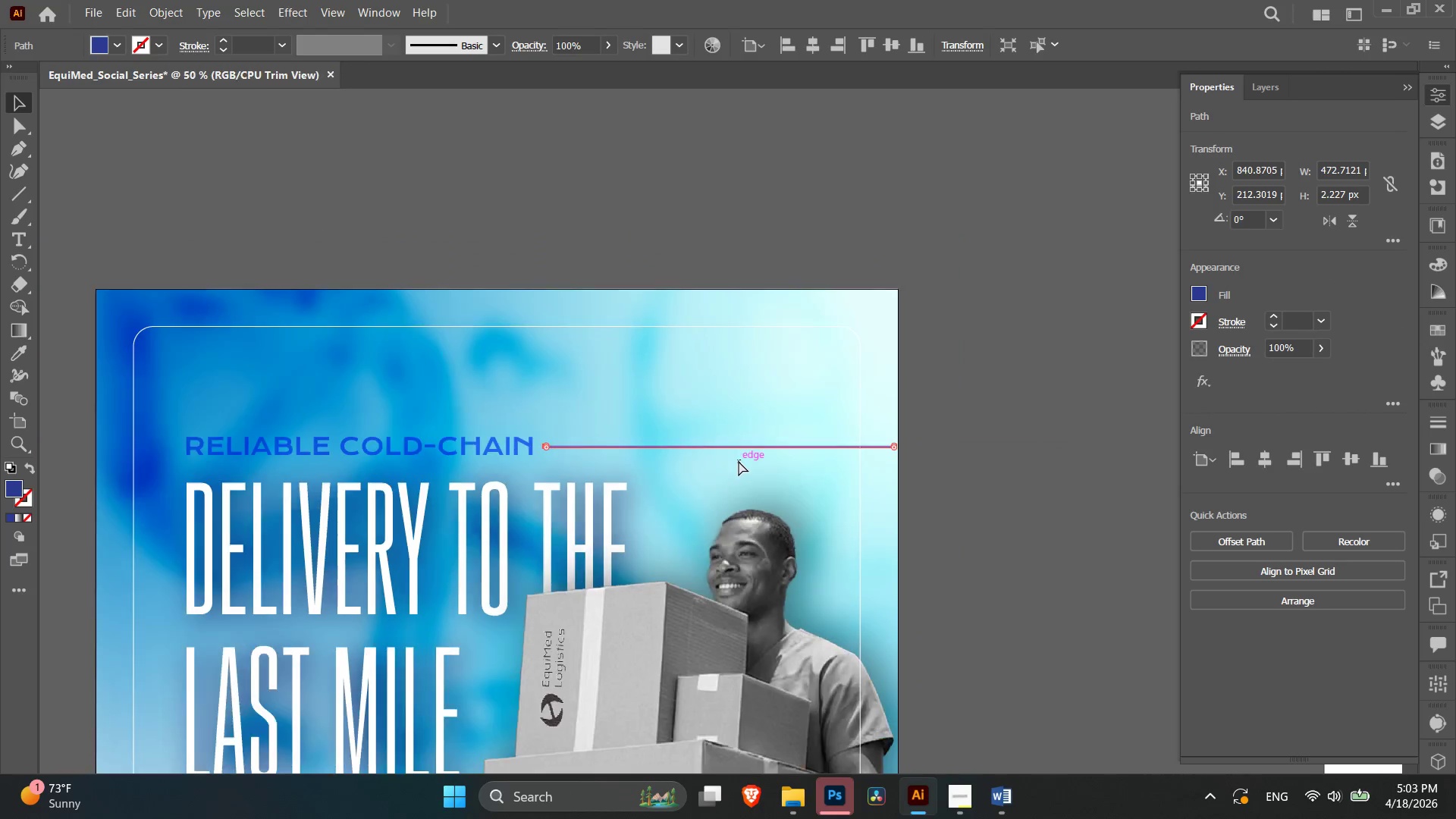 
key(Control+Minus)
 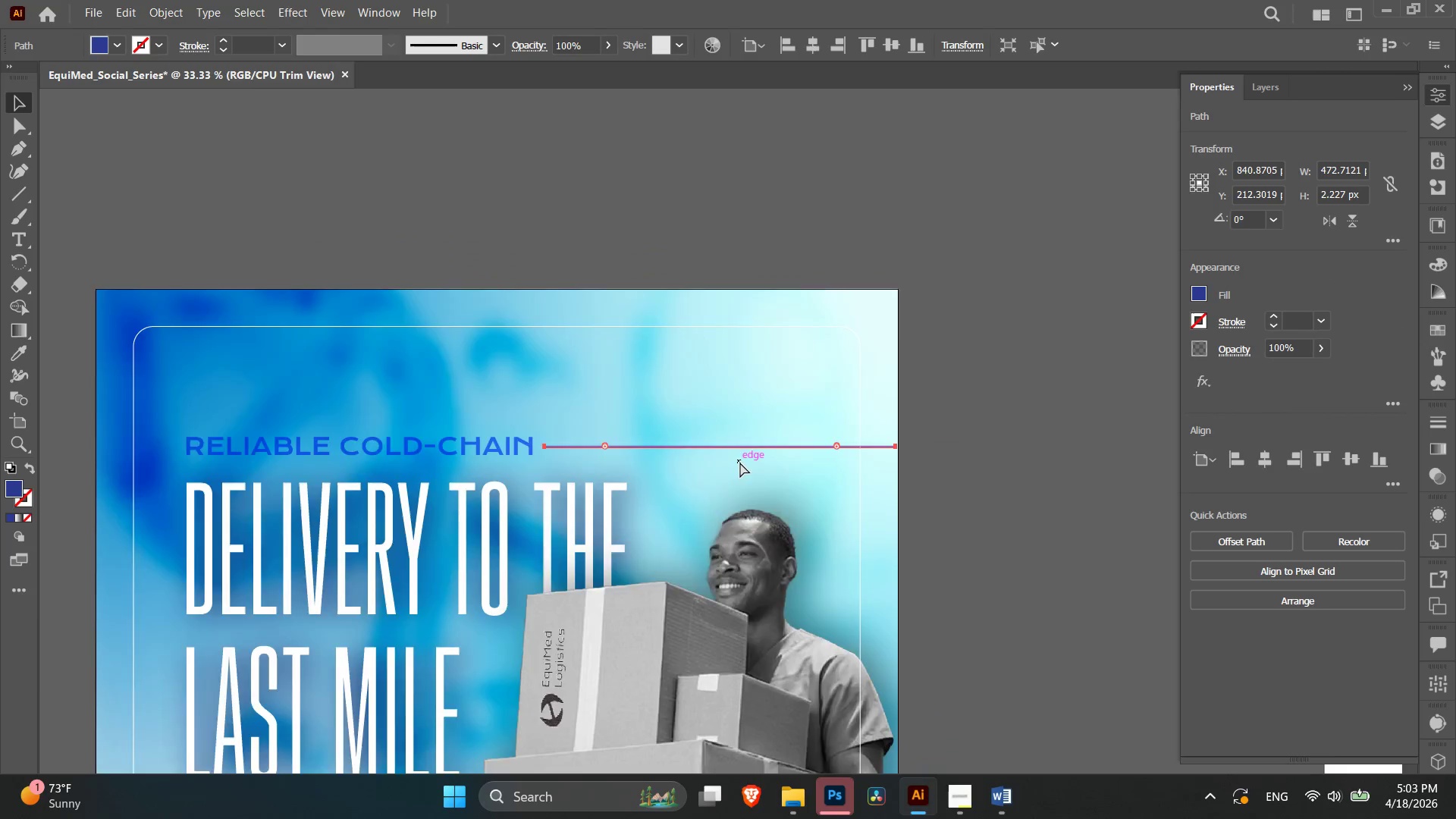 
key(Control+Minus)
 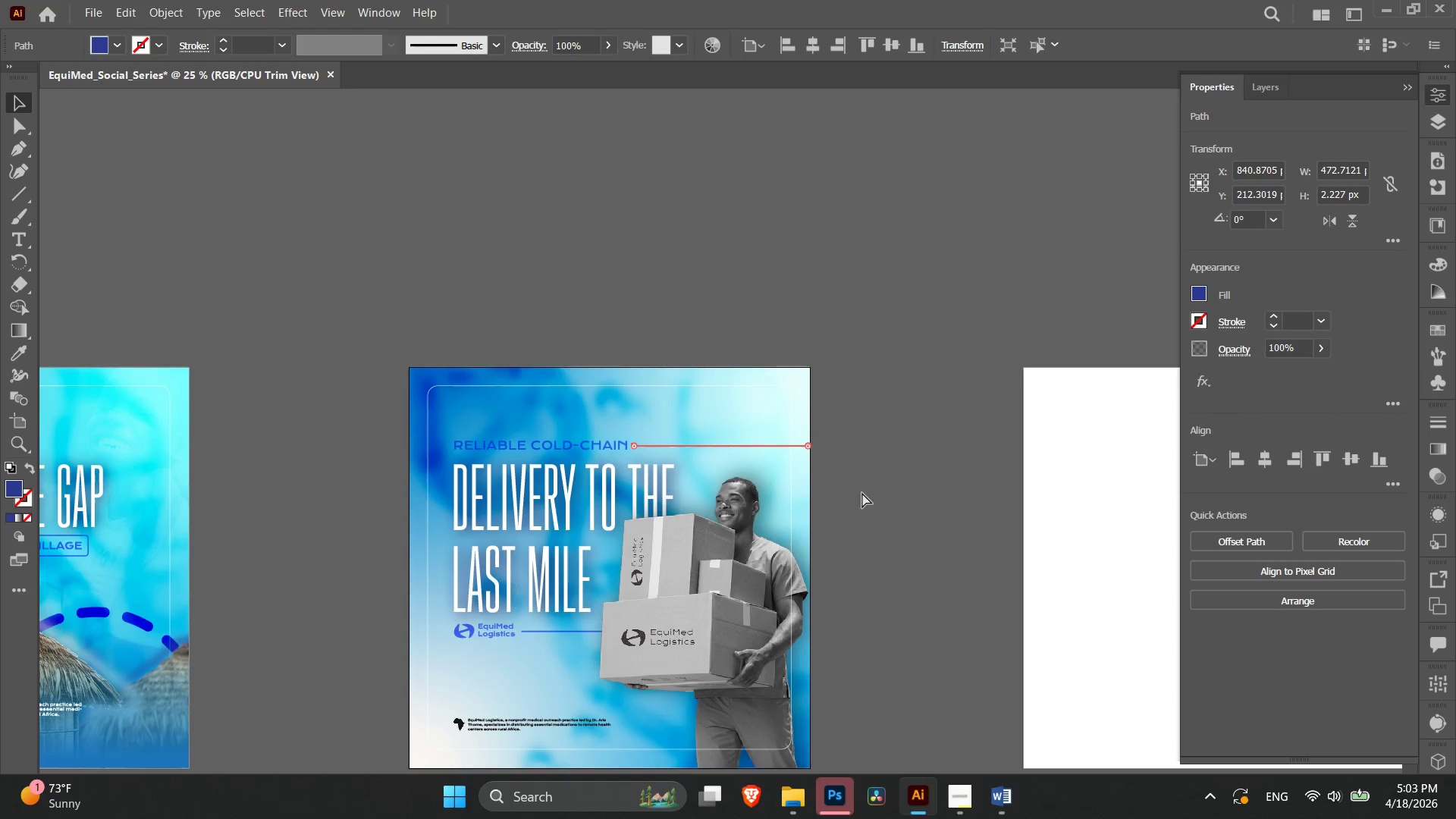 
key(Control+Minus)
 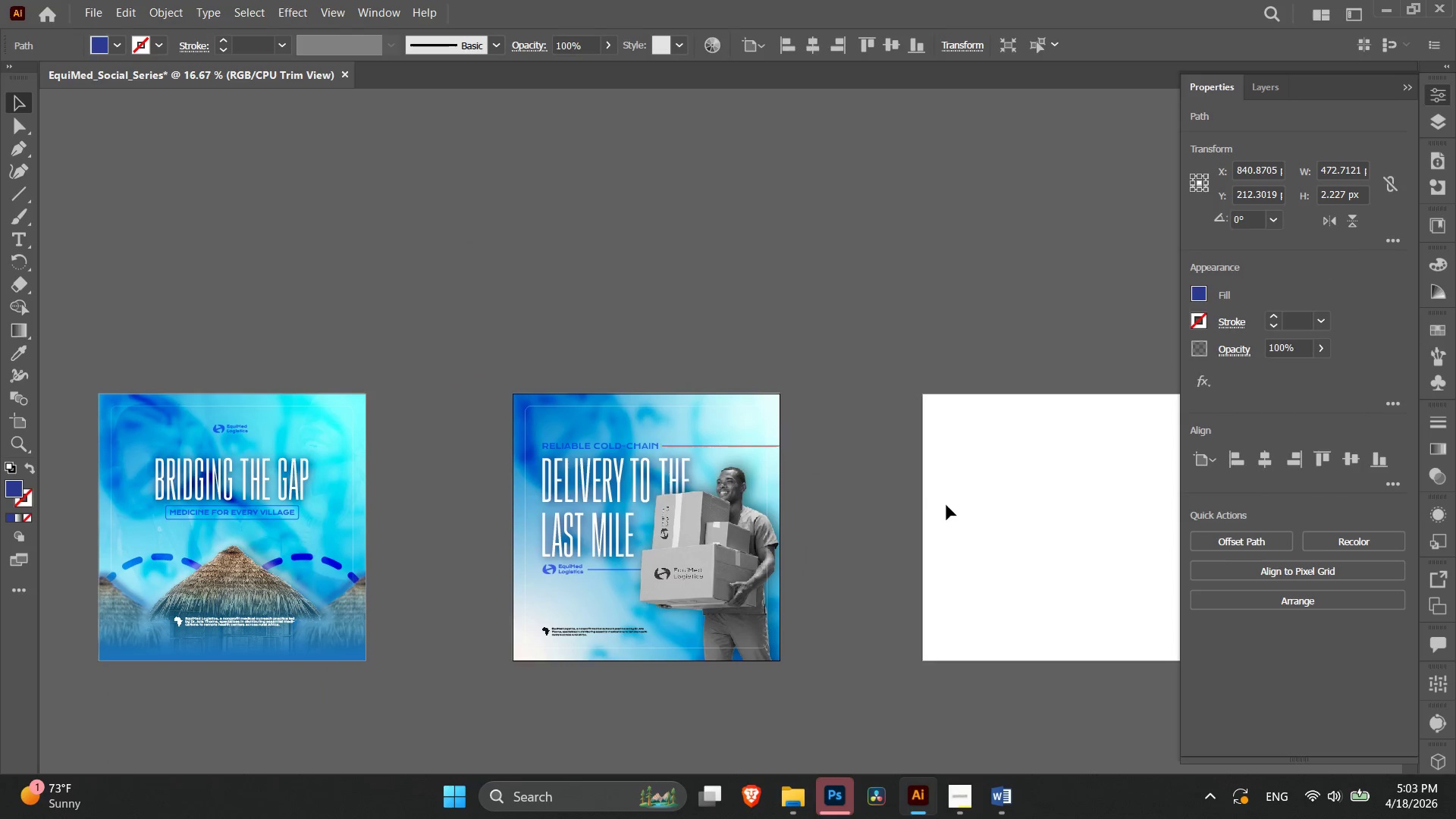 
key(Control+Minus)
 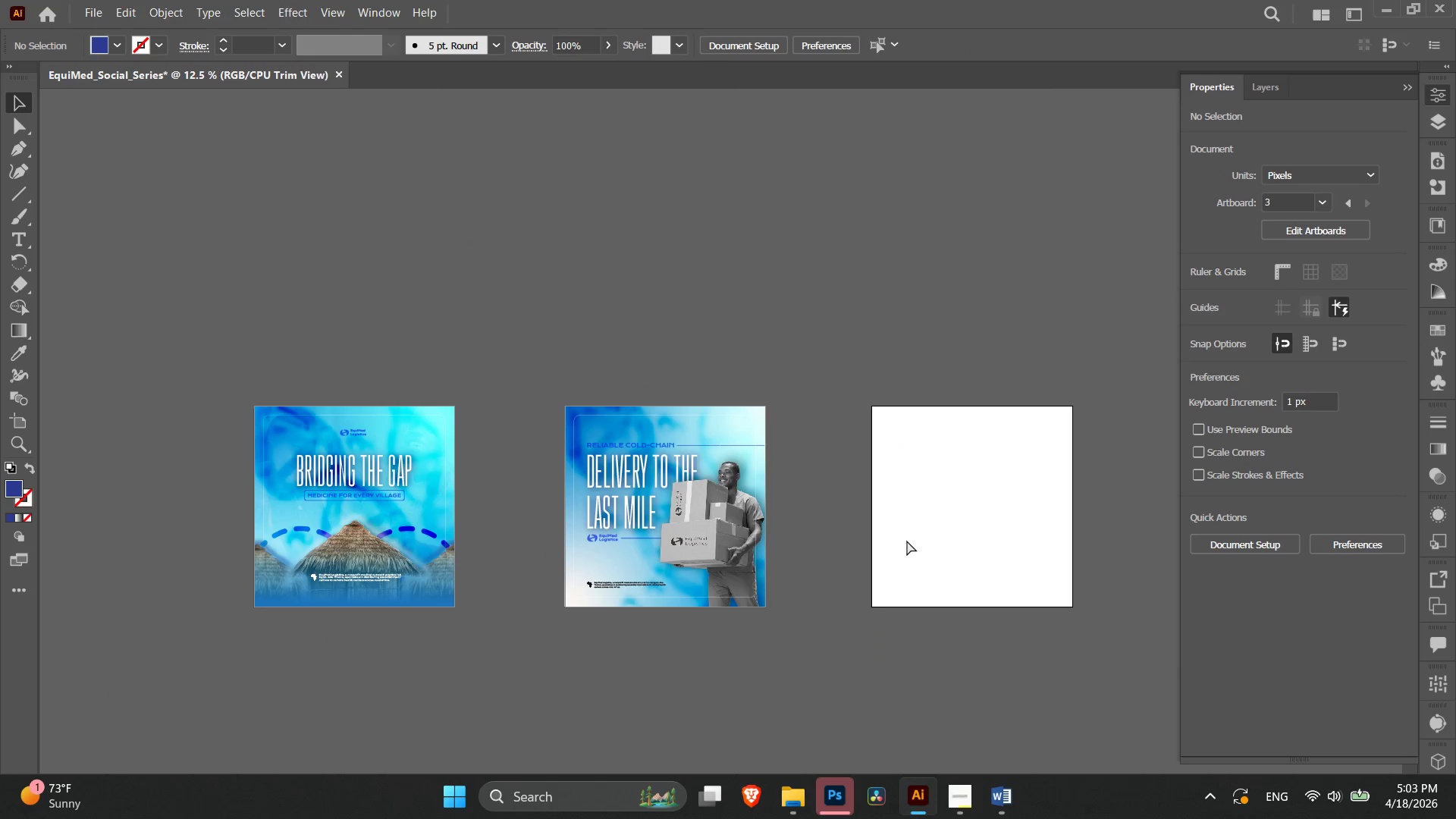 
hold_key(key=Equal, duration=0.67)
 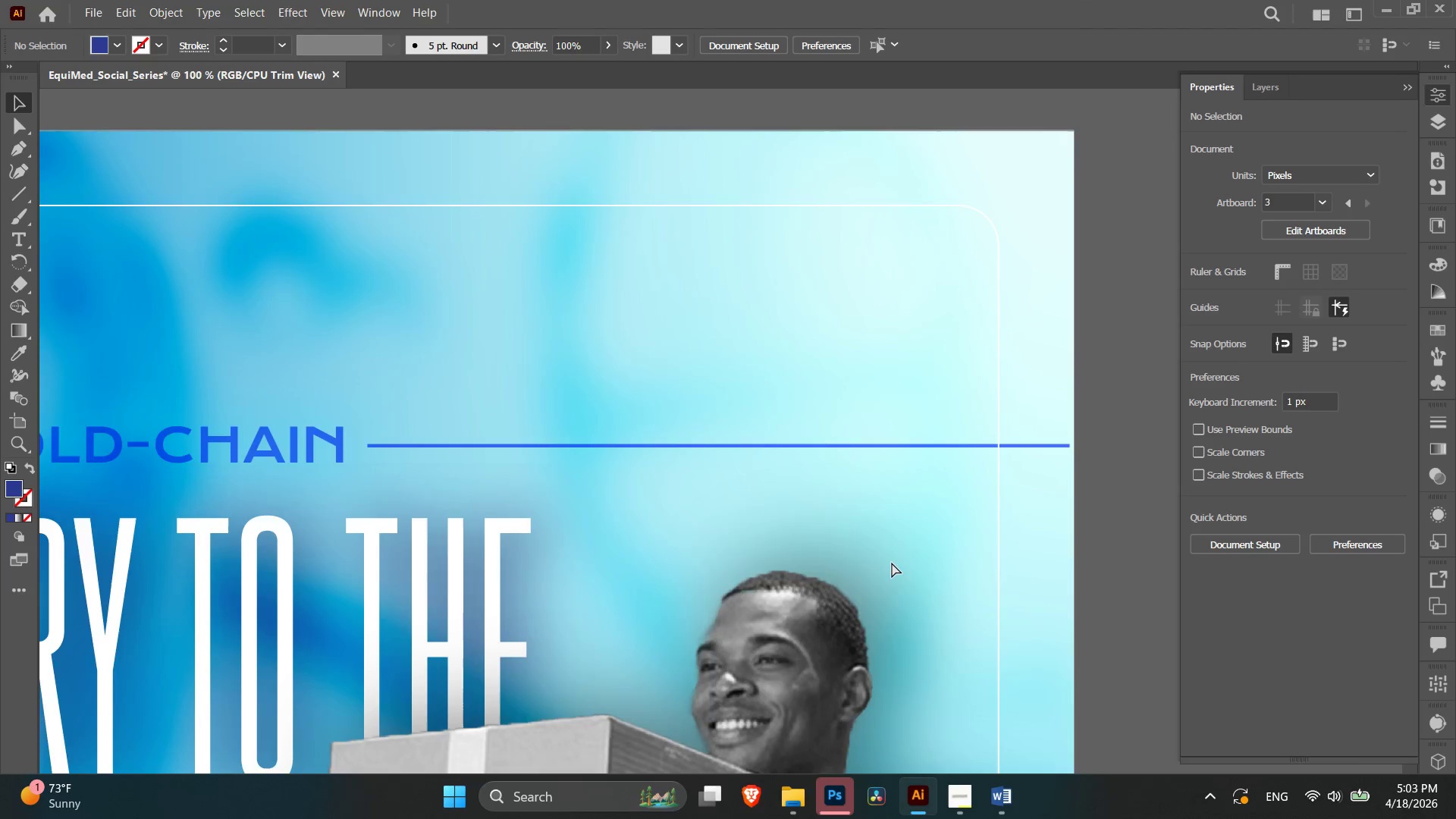 
hold_key(key=Equal, duration=0.31)
 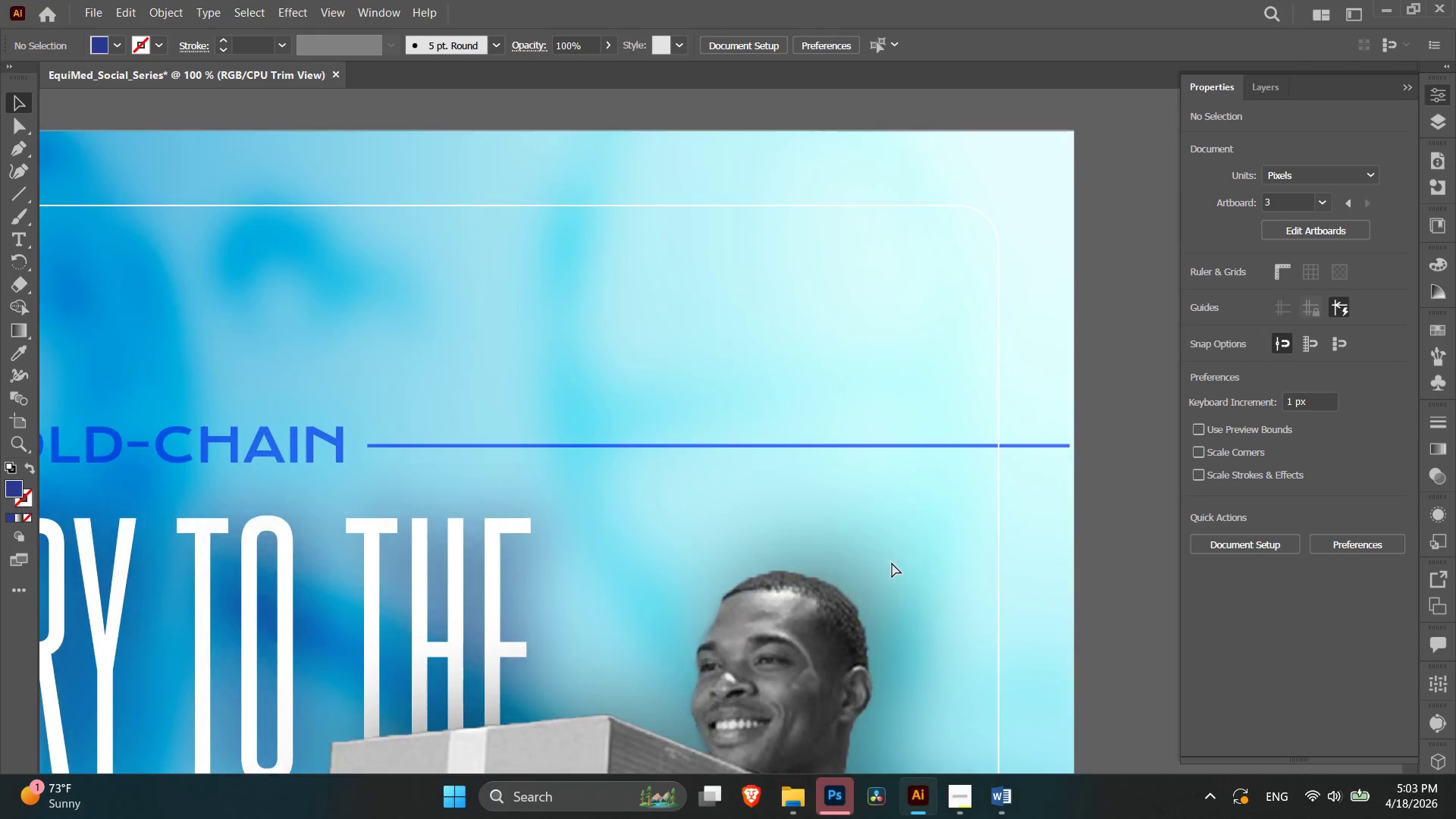 
key(Control+Minus)
 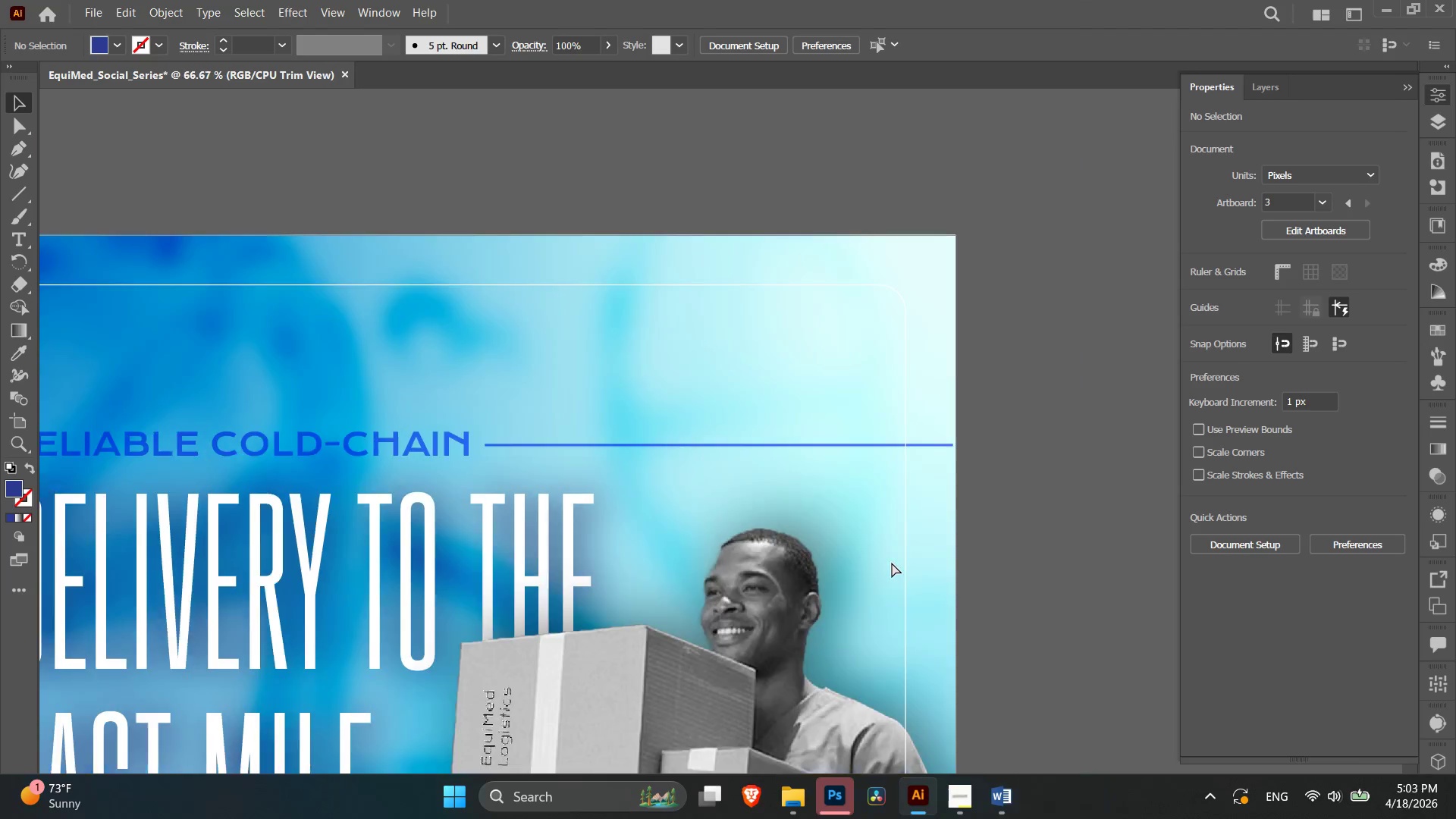 
key(Control+Minus)
 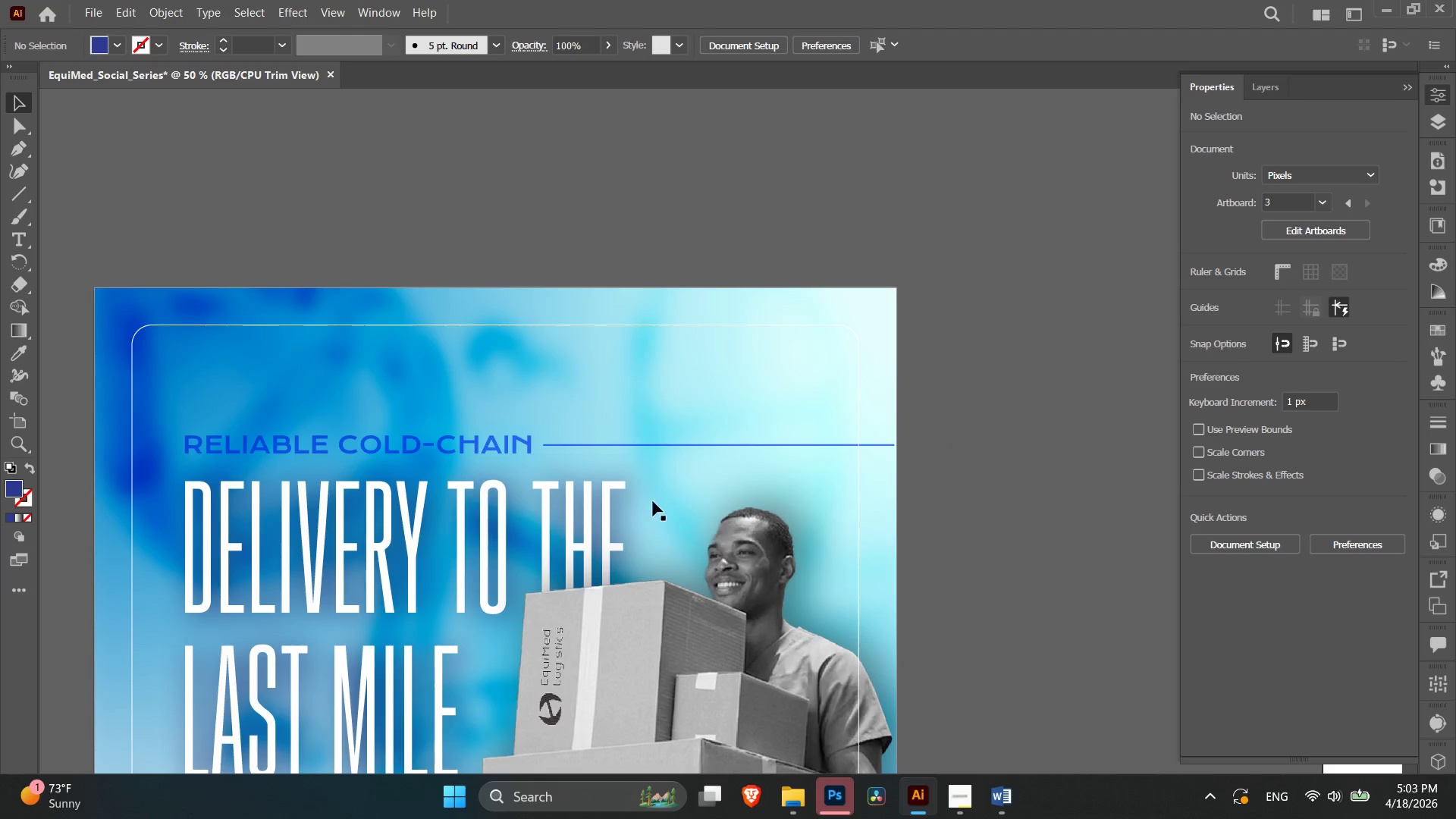 
key(Control+ControlRight)
 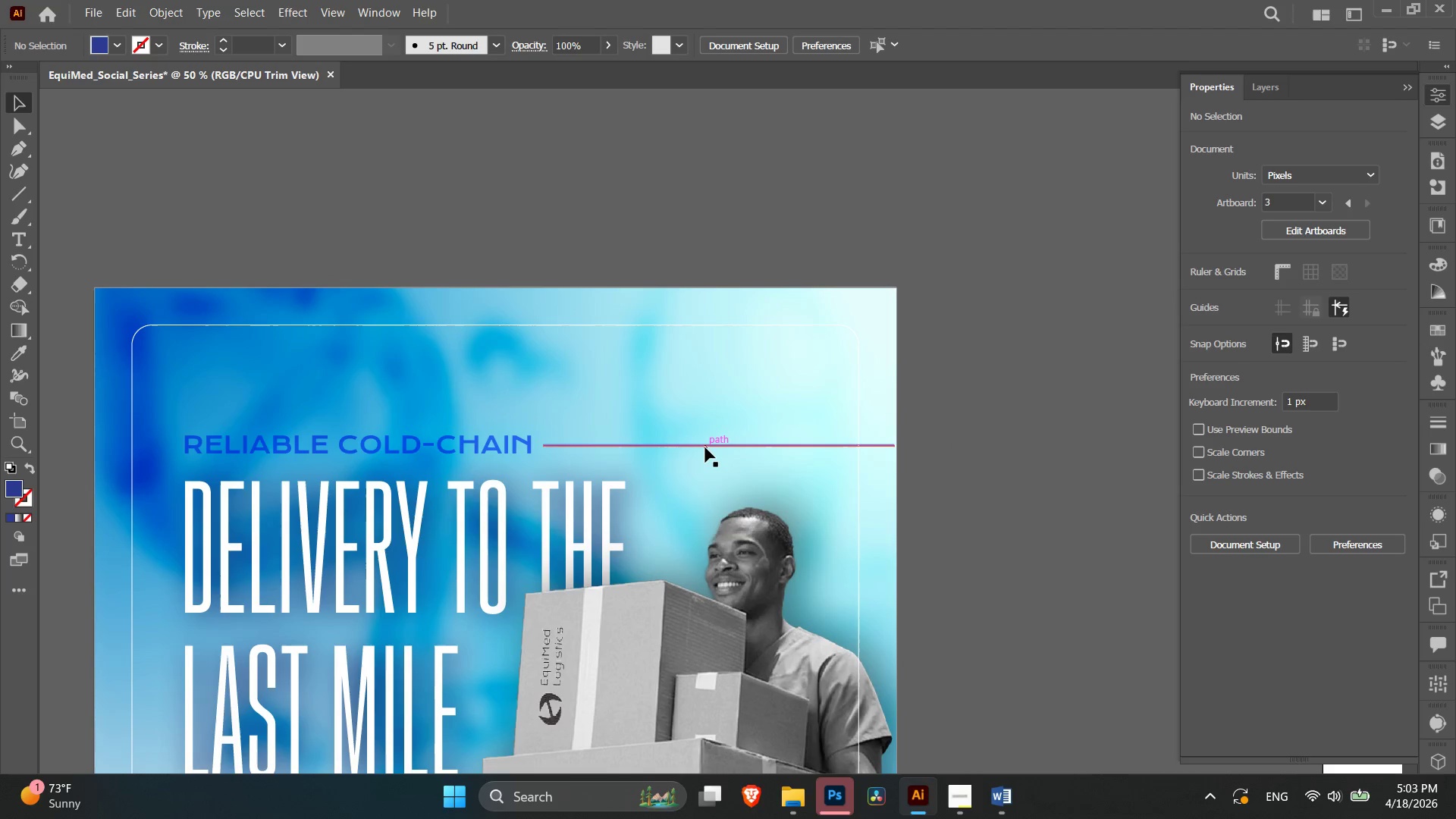 
left_click([705, 447])
 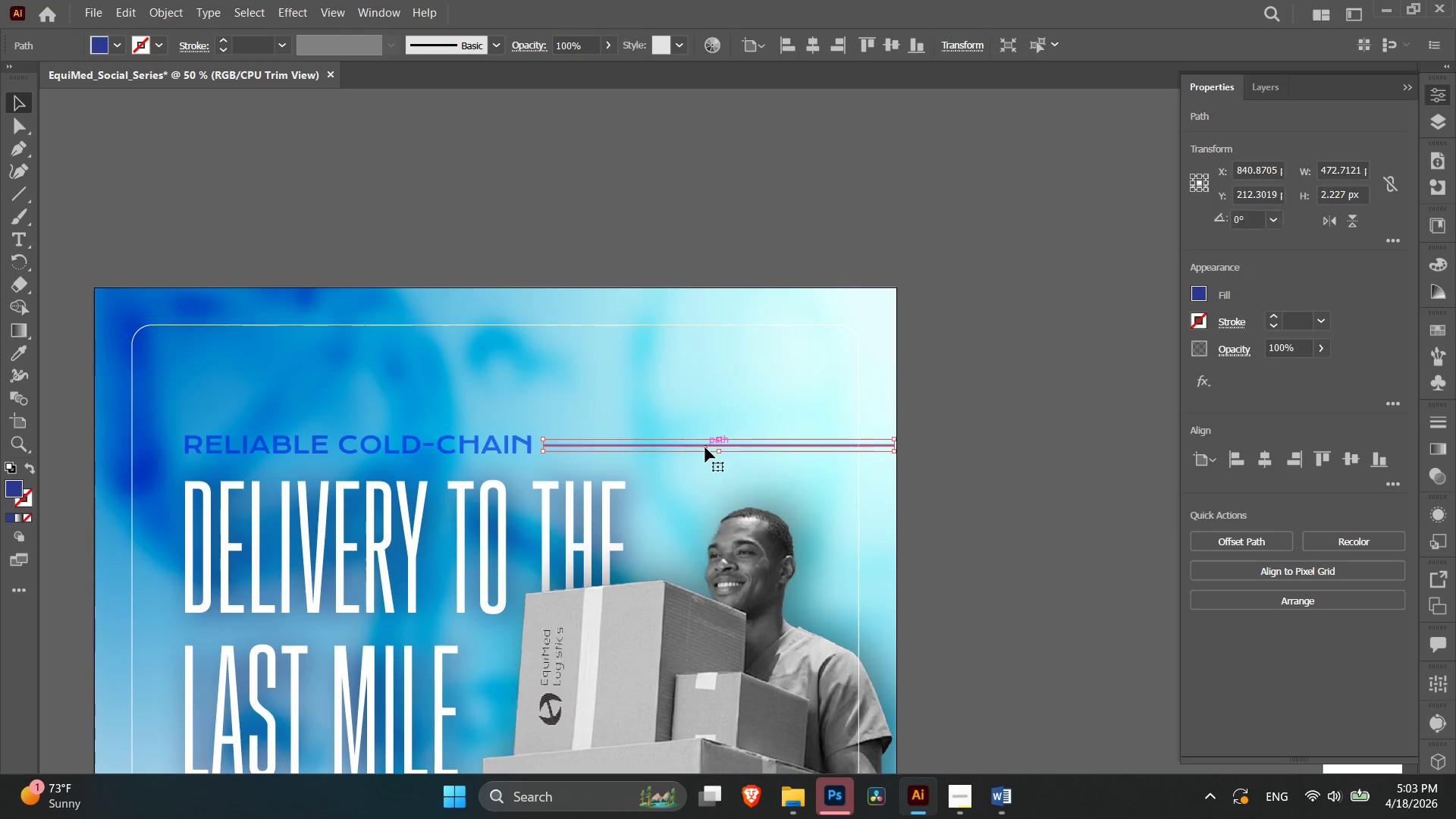 
key(ArrowUp)
 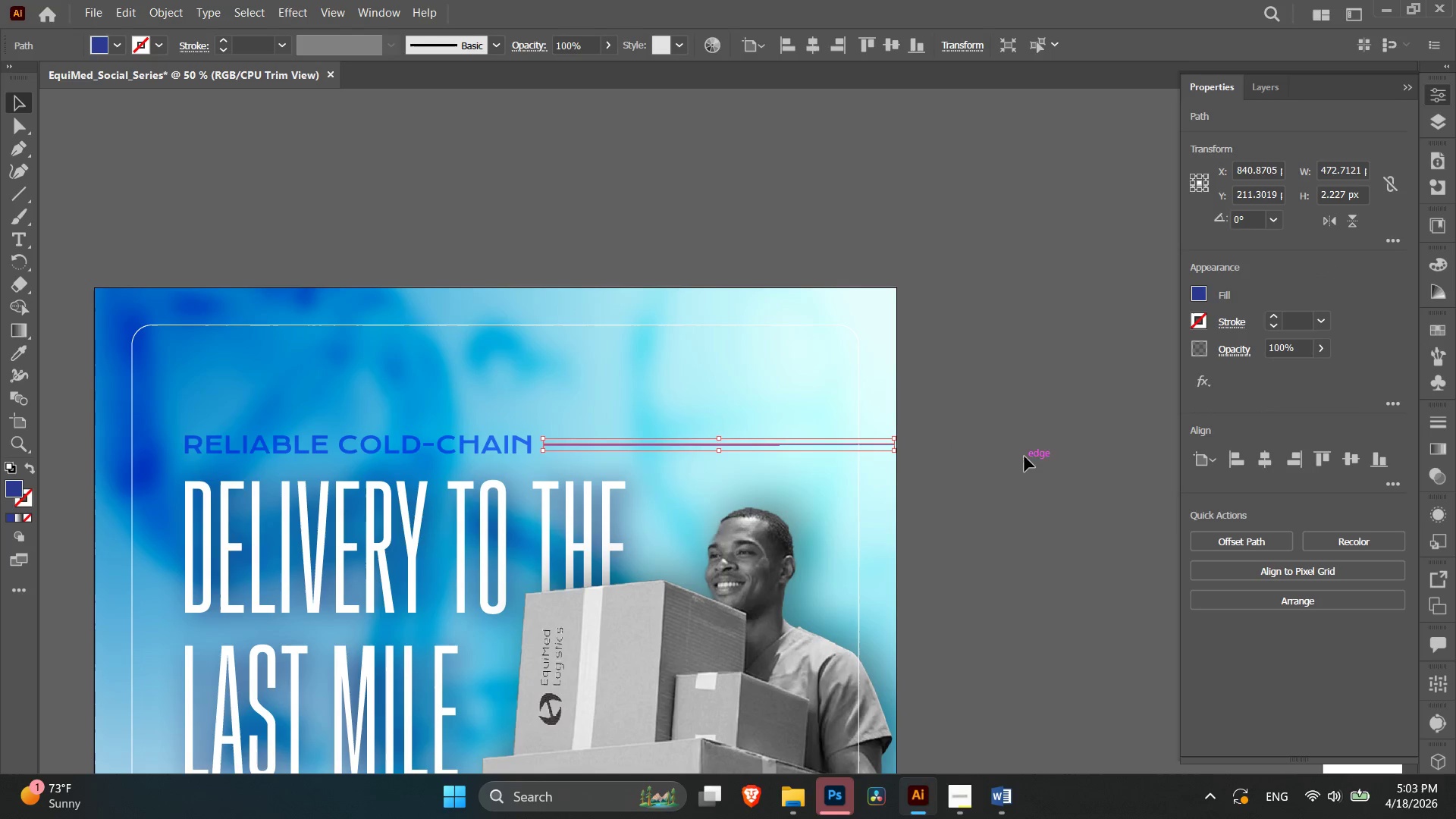 
left_click([1025, 457])
 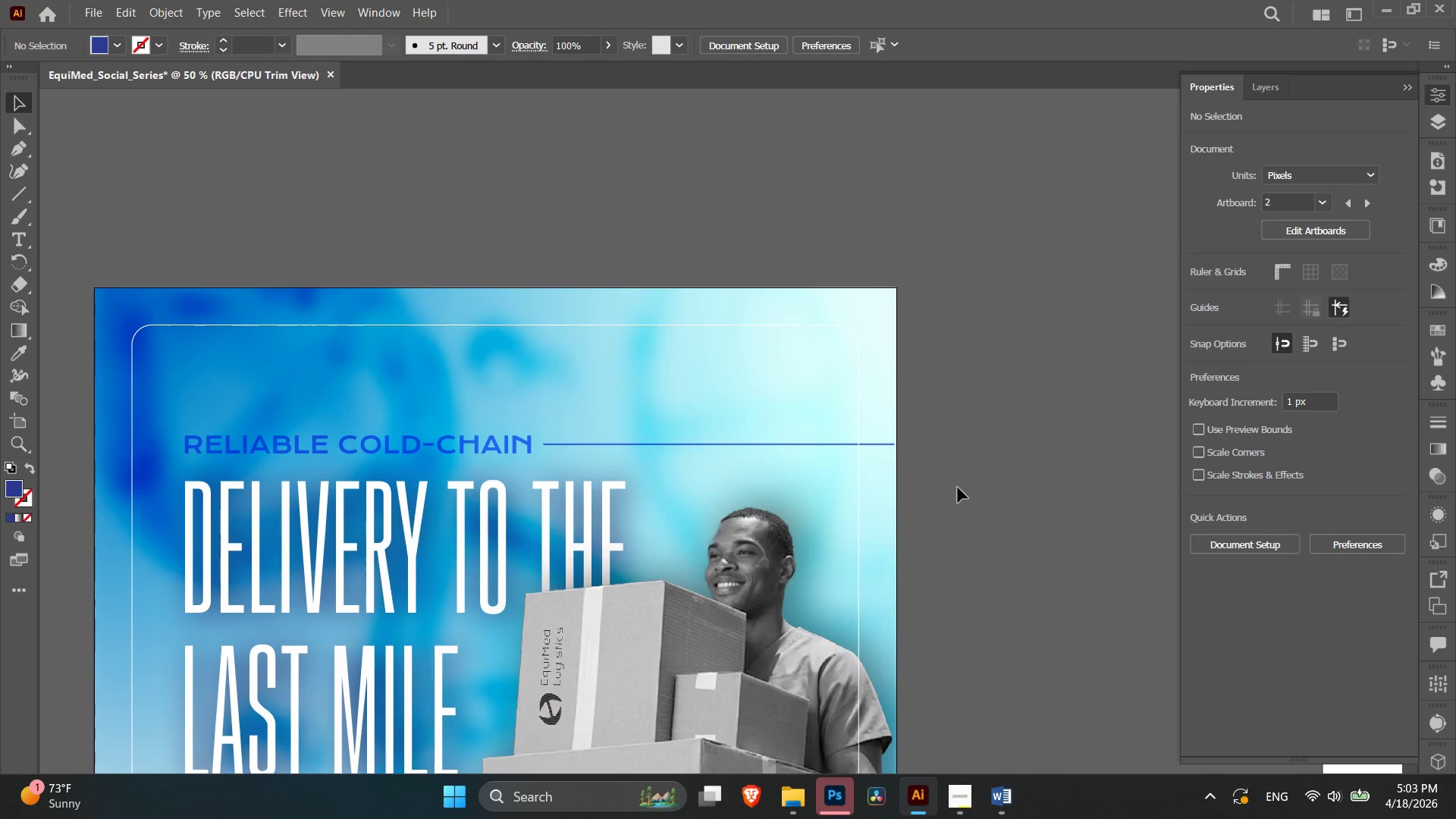 
key(Control+Minus)
 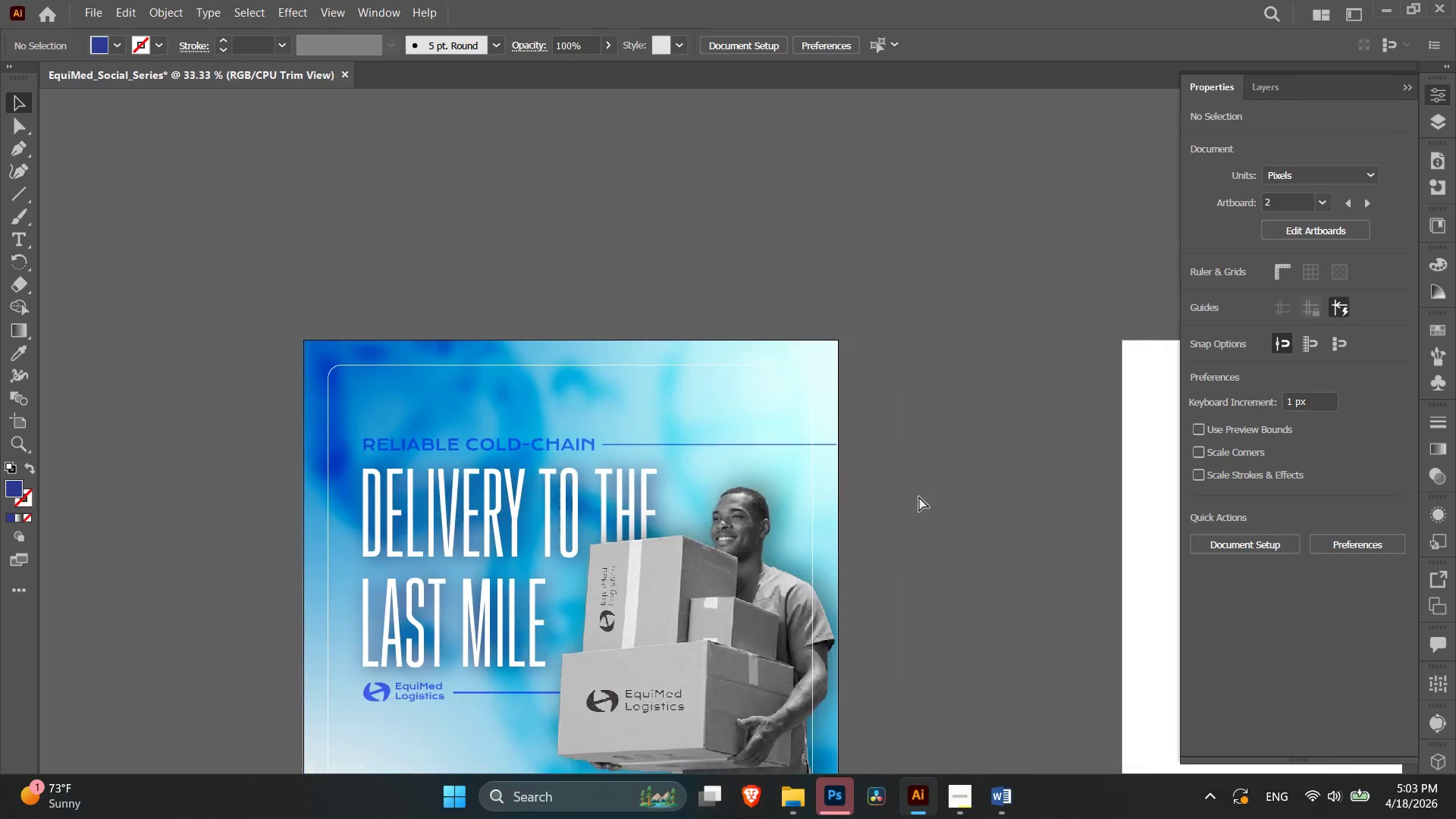 
key(Control+Minus)
 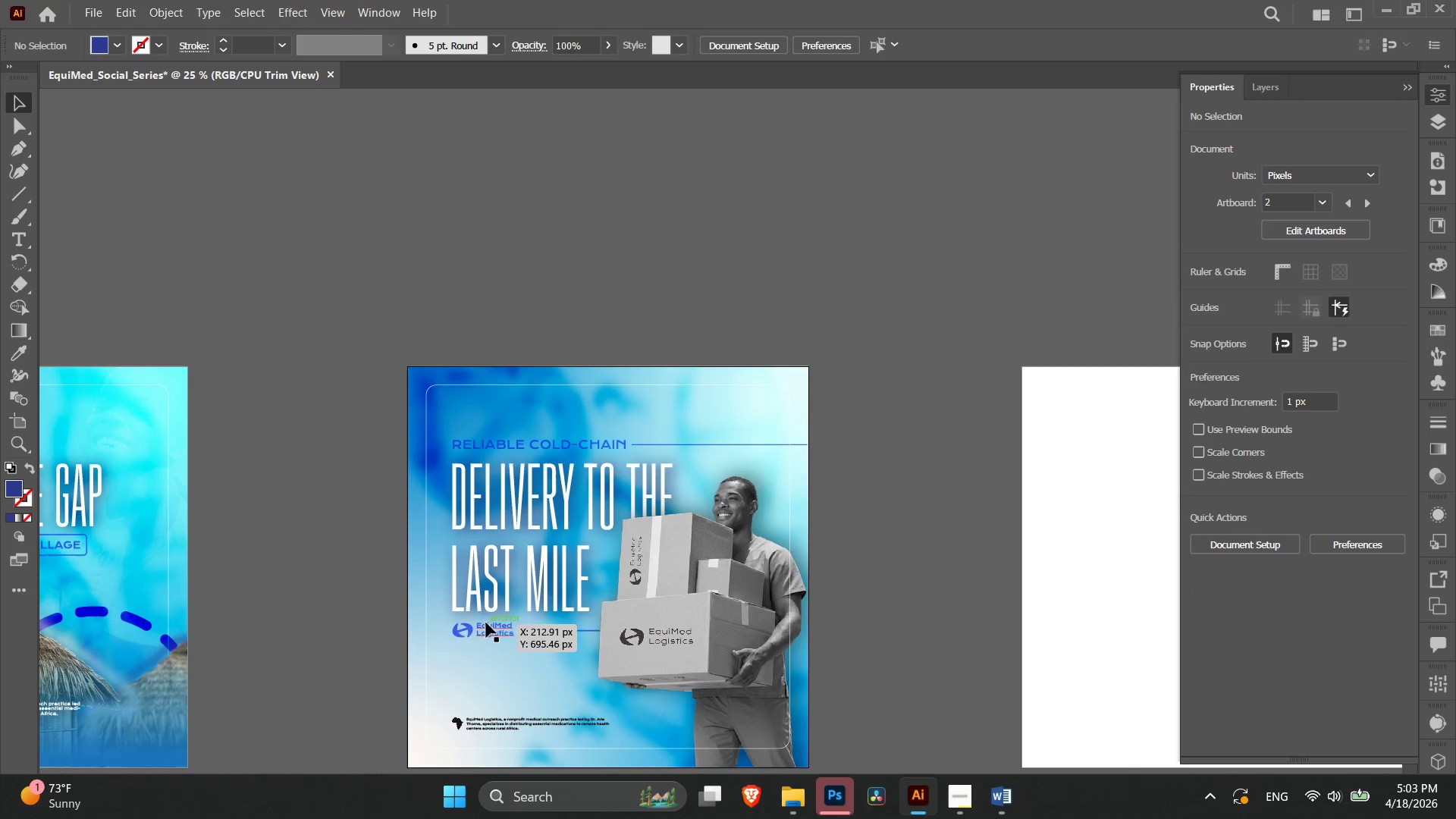 
left_click([488, 626])
 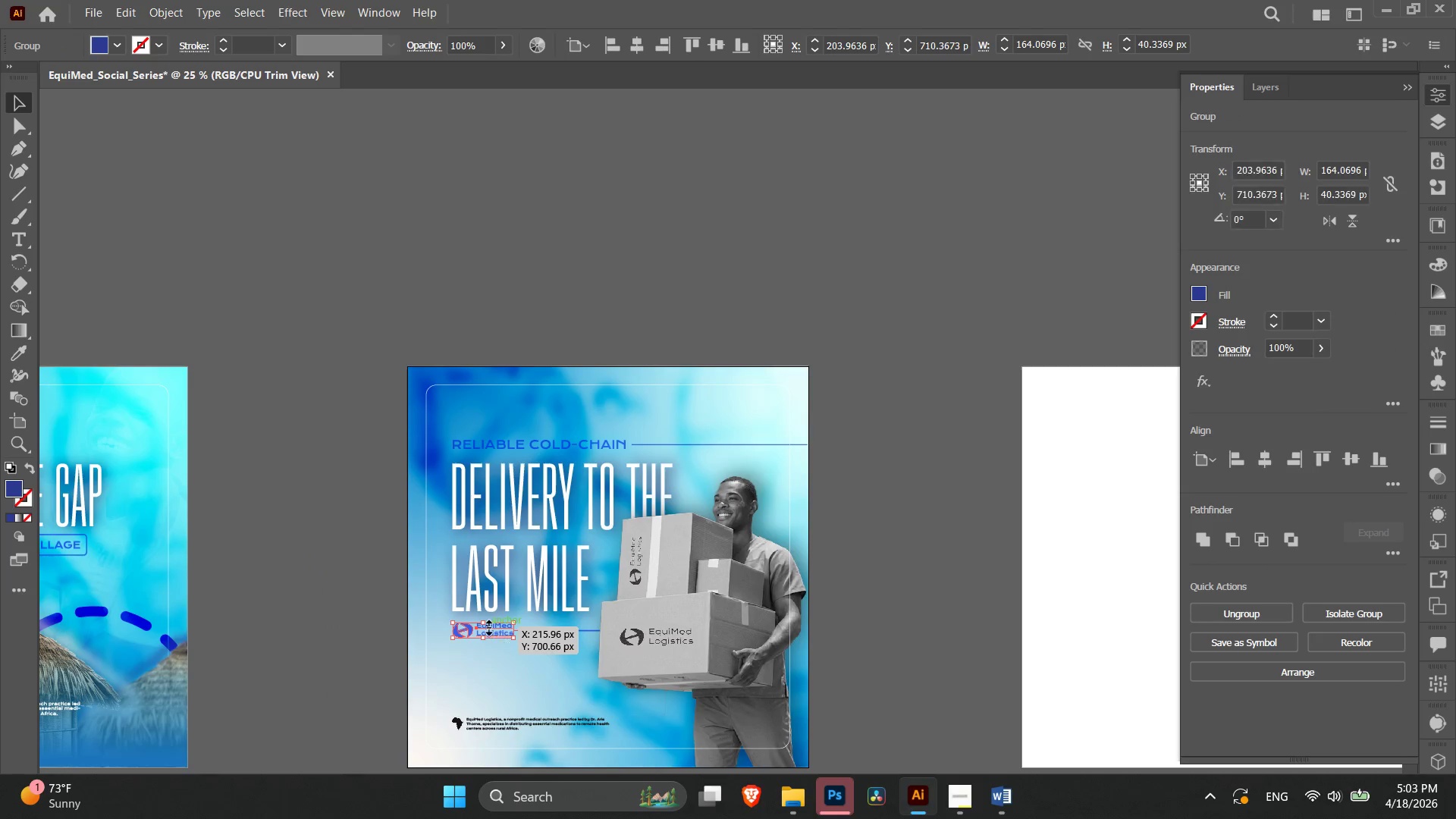 
hold_key(key=AltLeft, duration=2.09)
left_click_drag(start_coordinate=[491, 627], to_coordinate=[619, 406])
 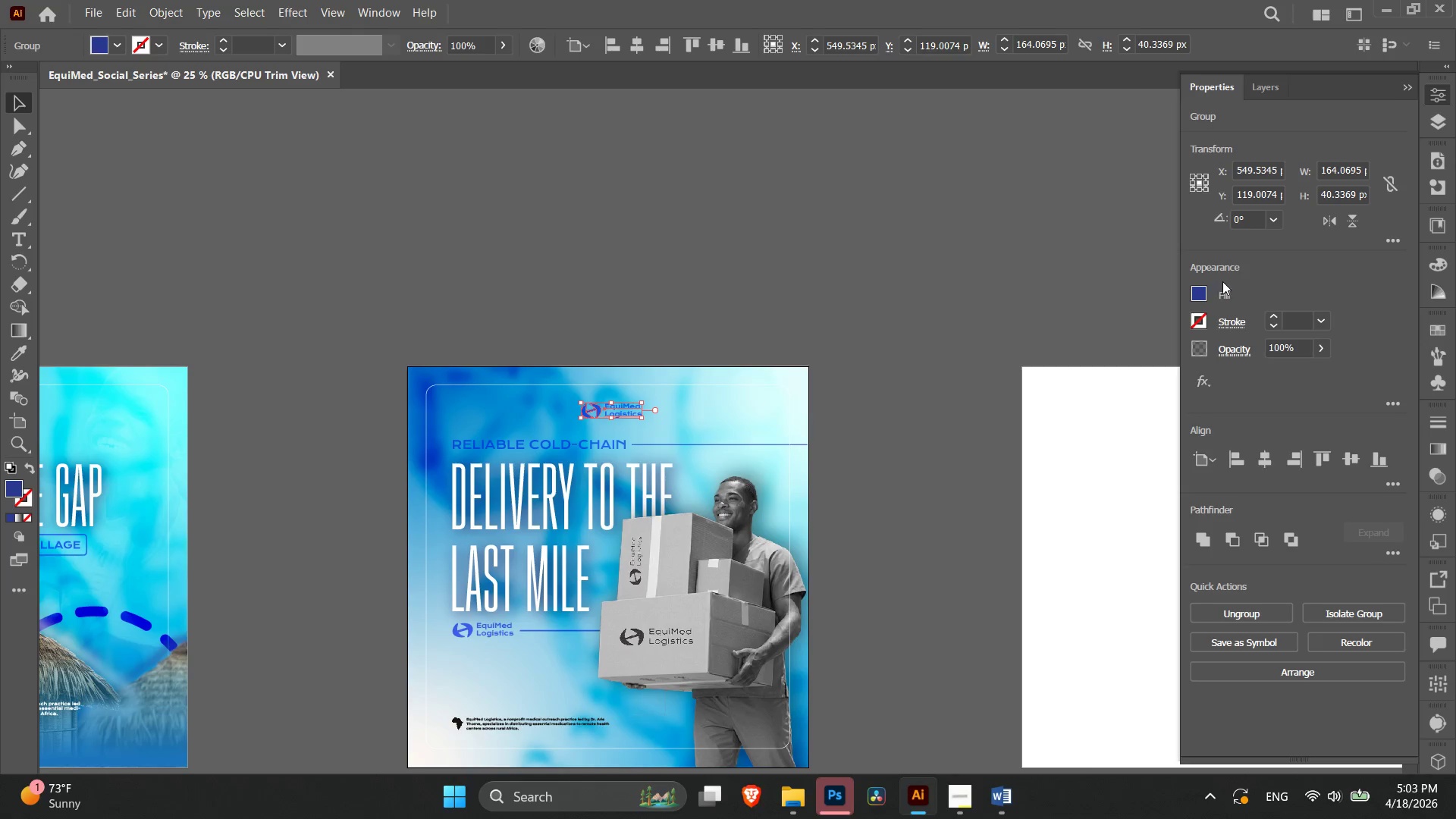 
left_click([1200, 295])
 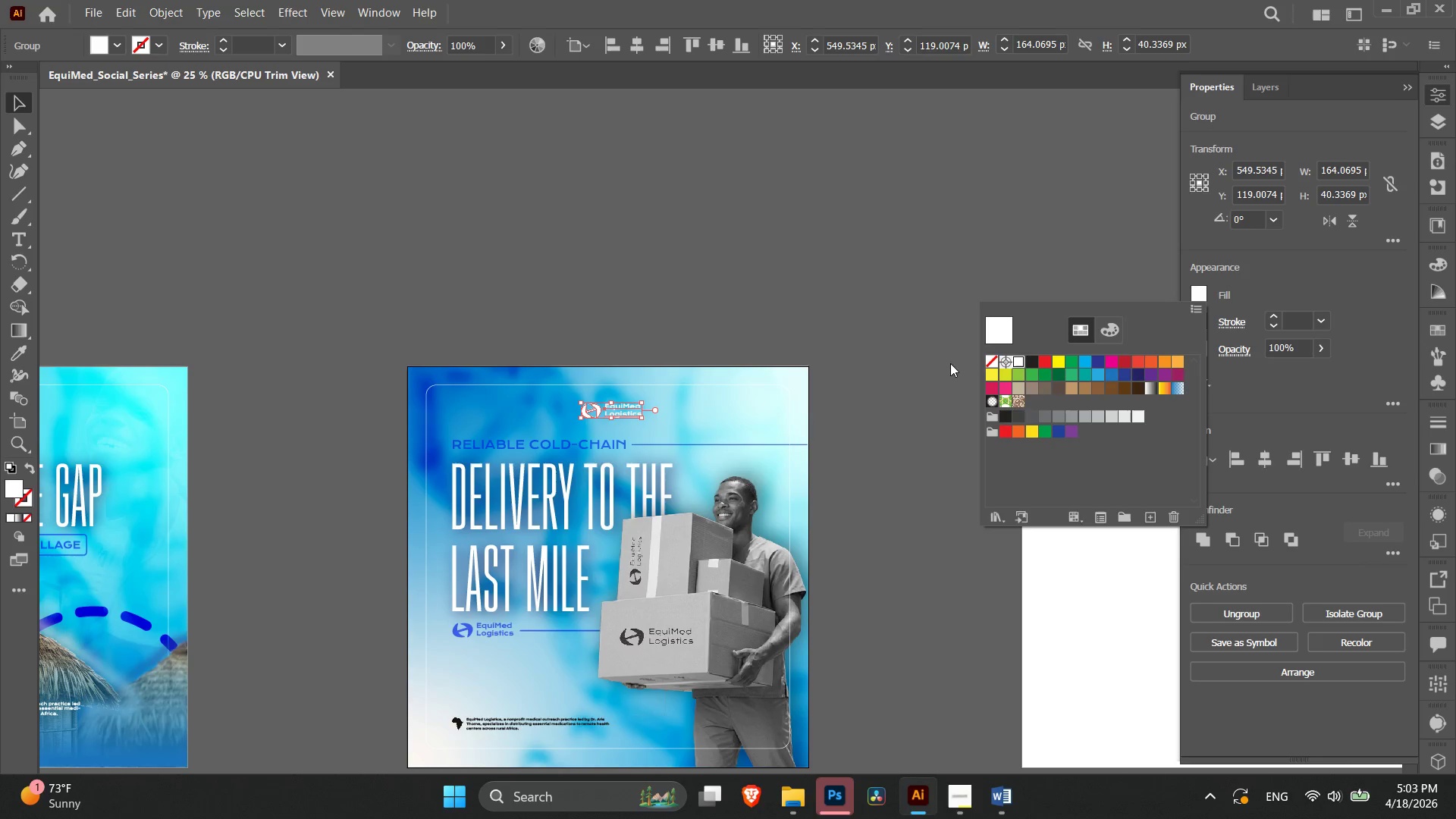 
double_click([934, 357])
 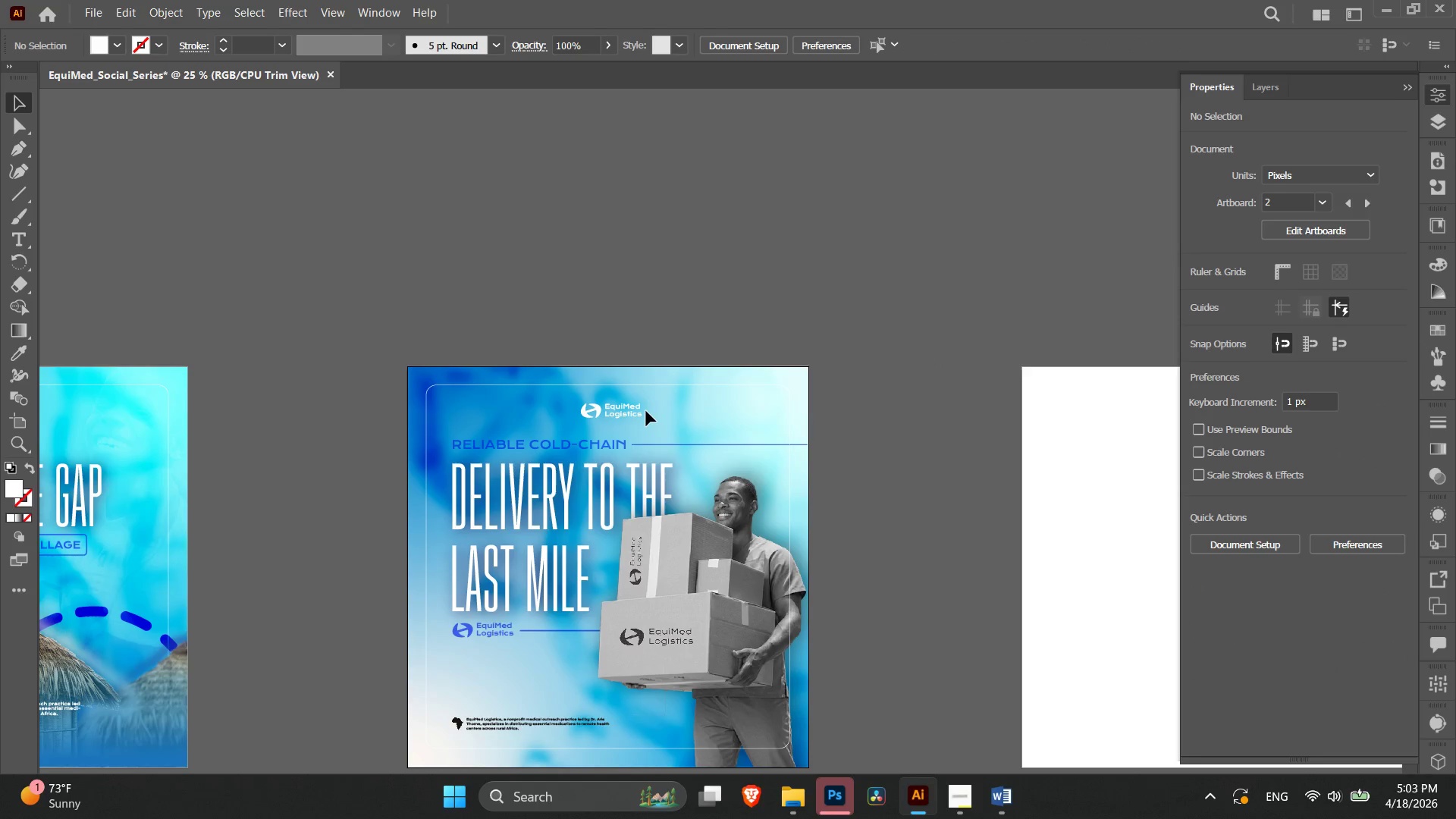 
double_click([635, 416])
 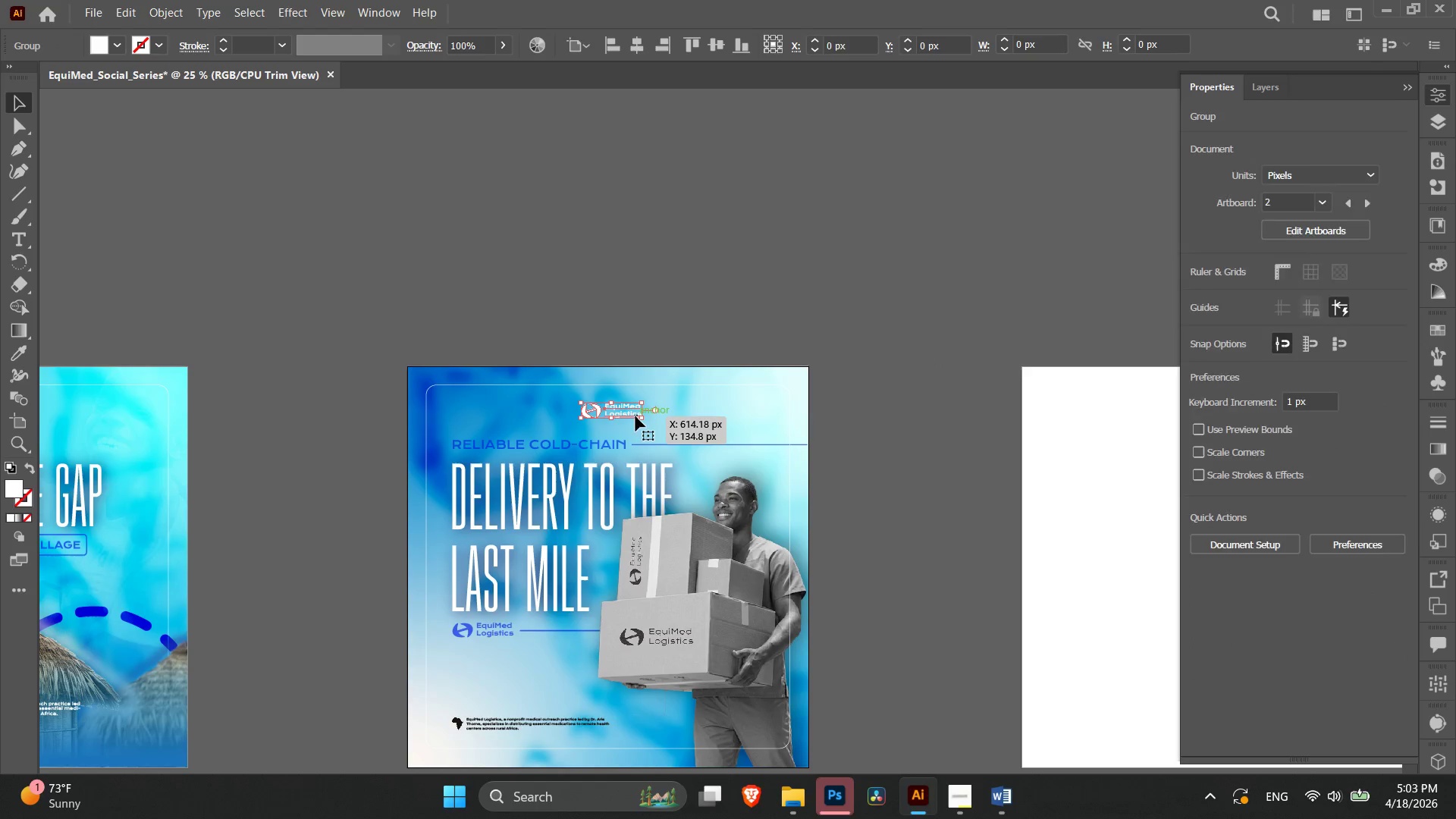 
hold_key(key=AltLeft, duration=0.92)
hold_key(key=ShiftLeft, duration=0.89)
left_click_drag(start_coordinate=[641, 419], to_coordinate=[631, 419])
 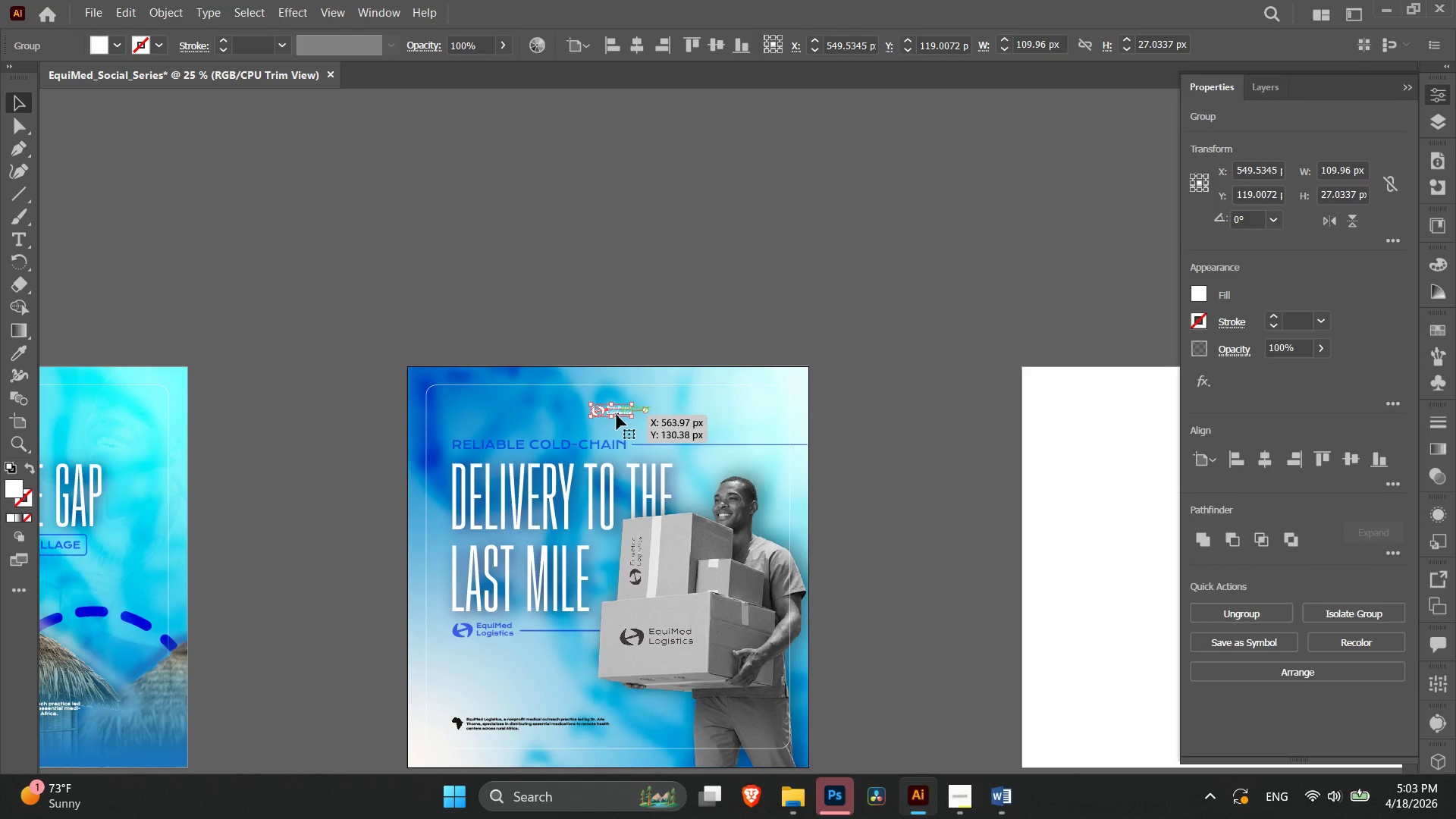 
left_click_drag(start_coordinate=[618, 412], to_coordinate=[621, 403])
 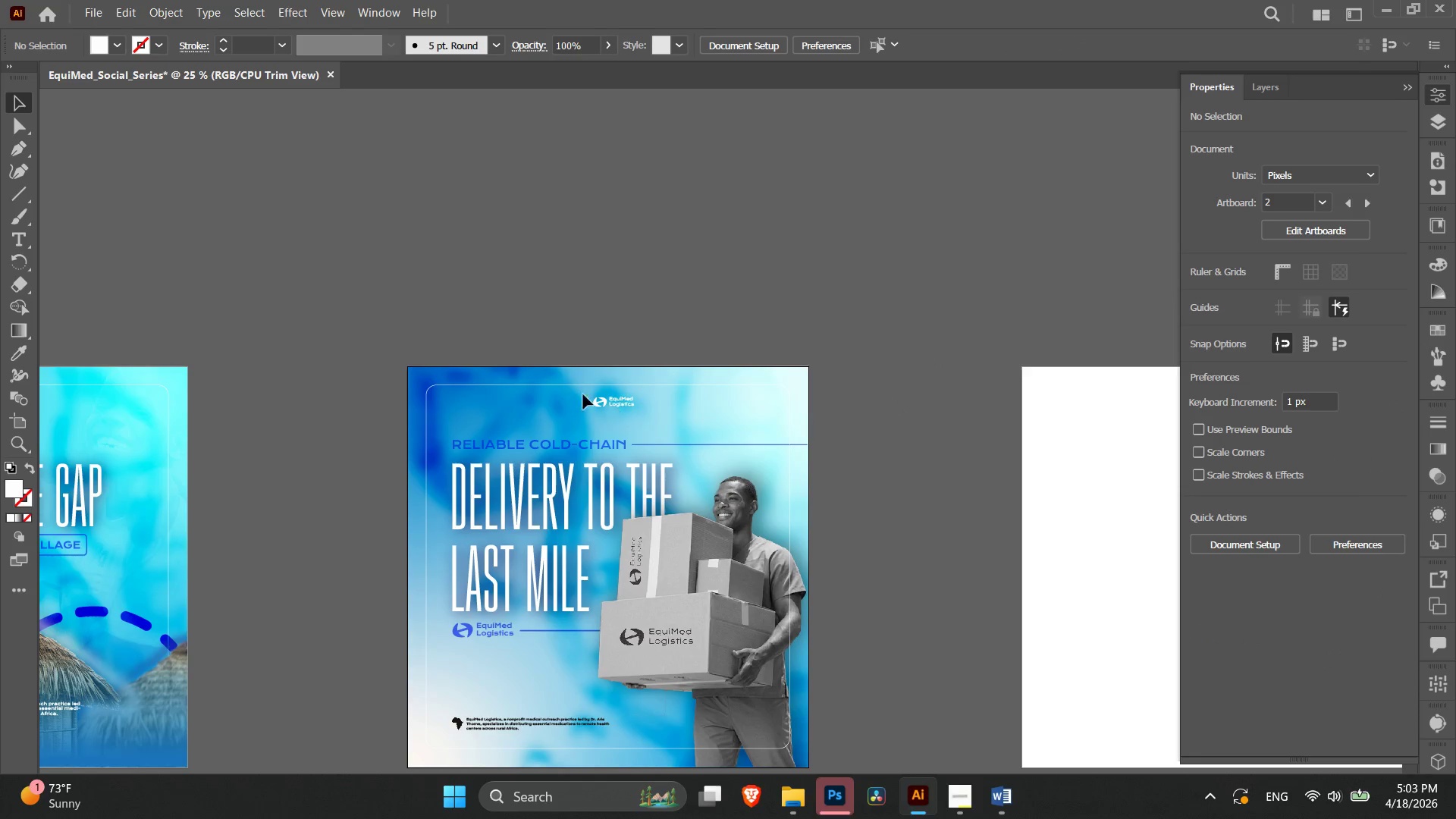 
left_click([617, 406])
 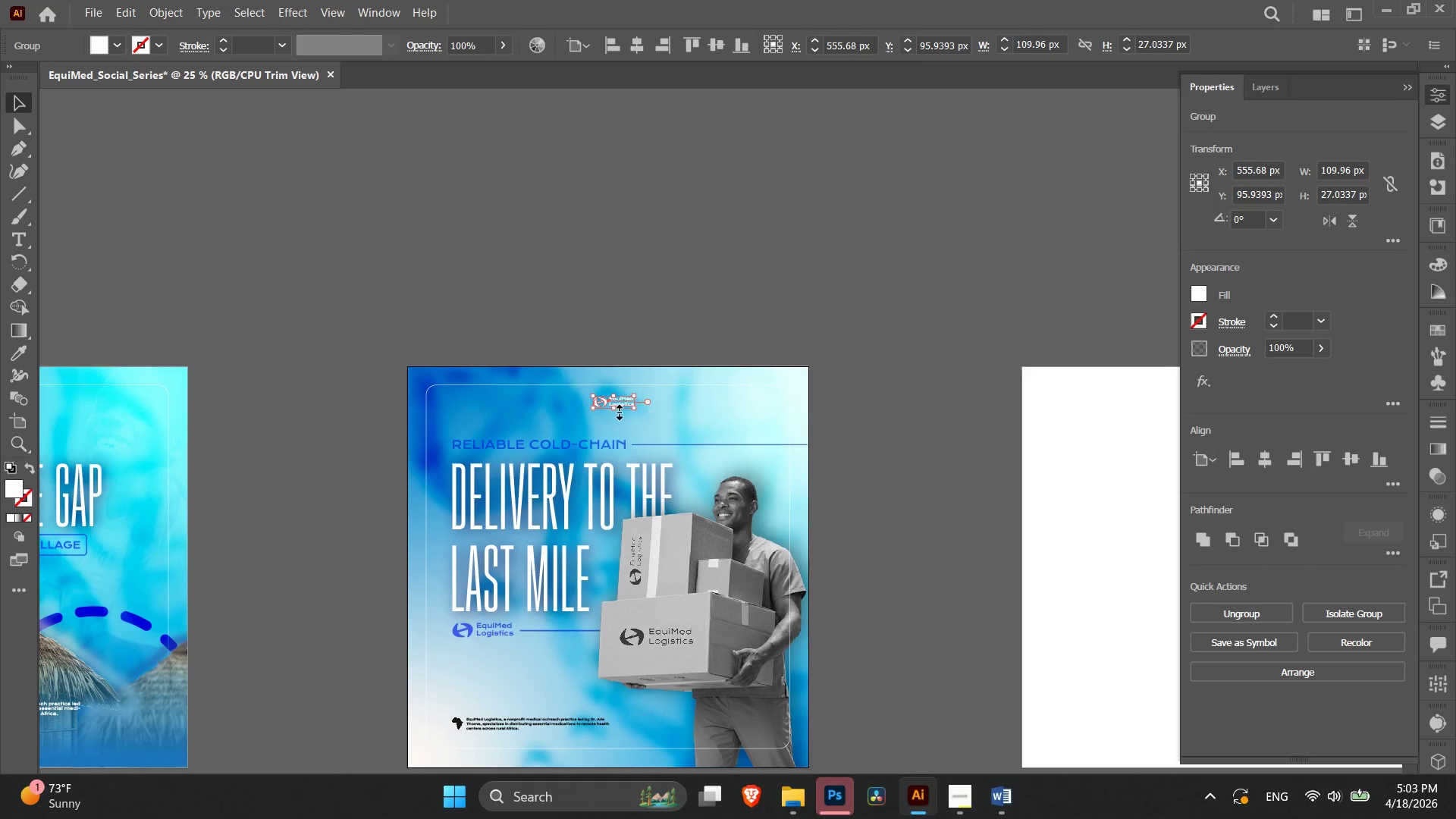 
key(Backspace)
 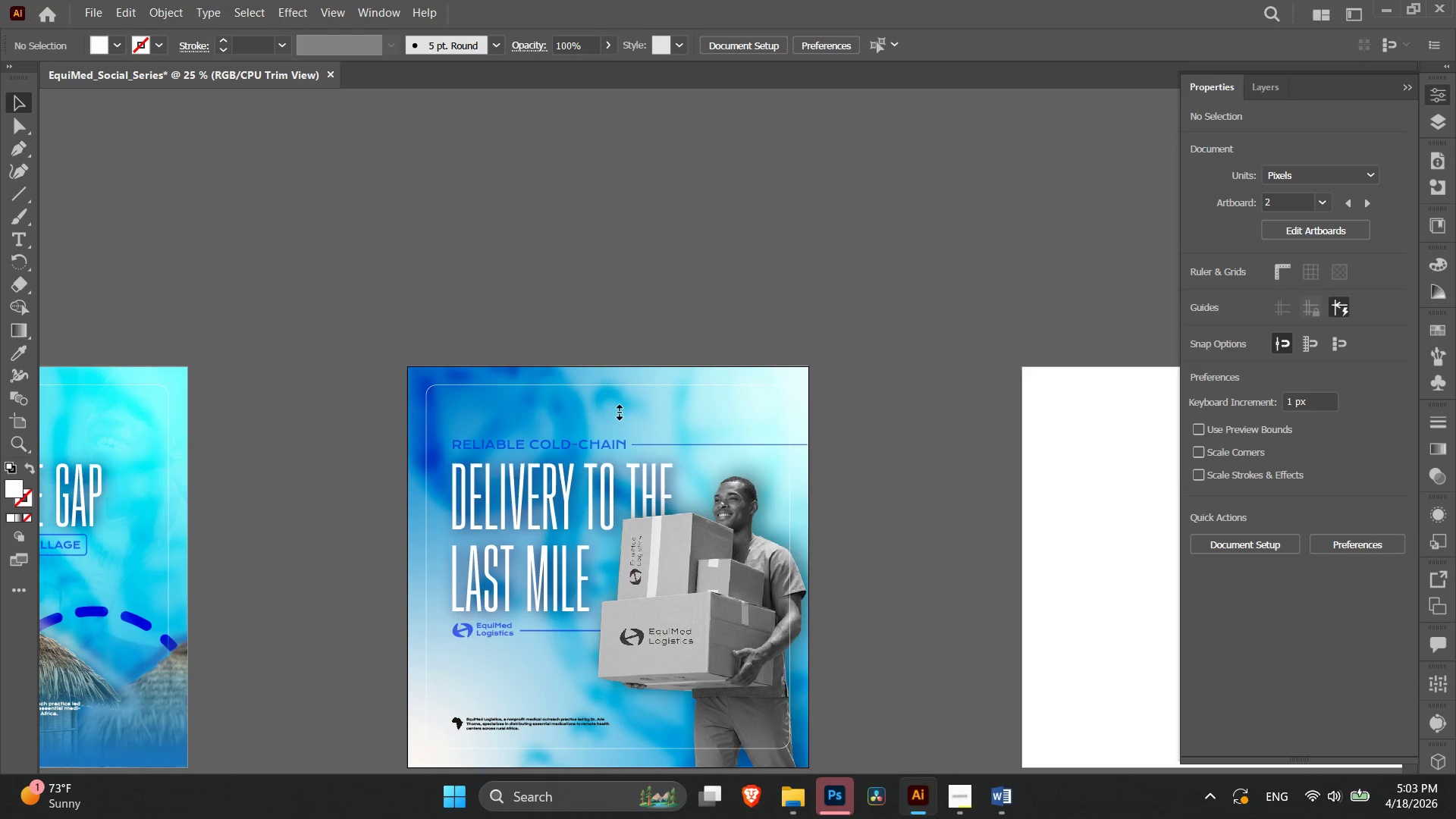 
key(Control+Minus)
 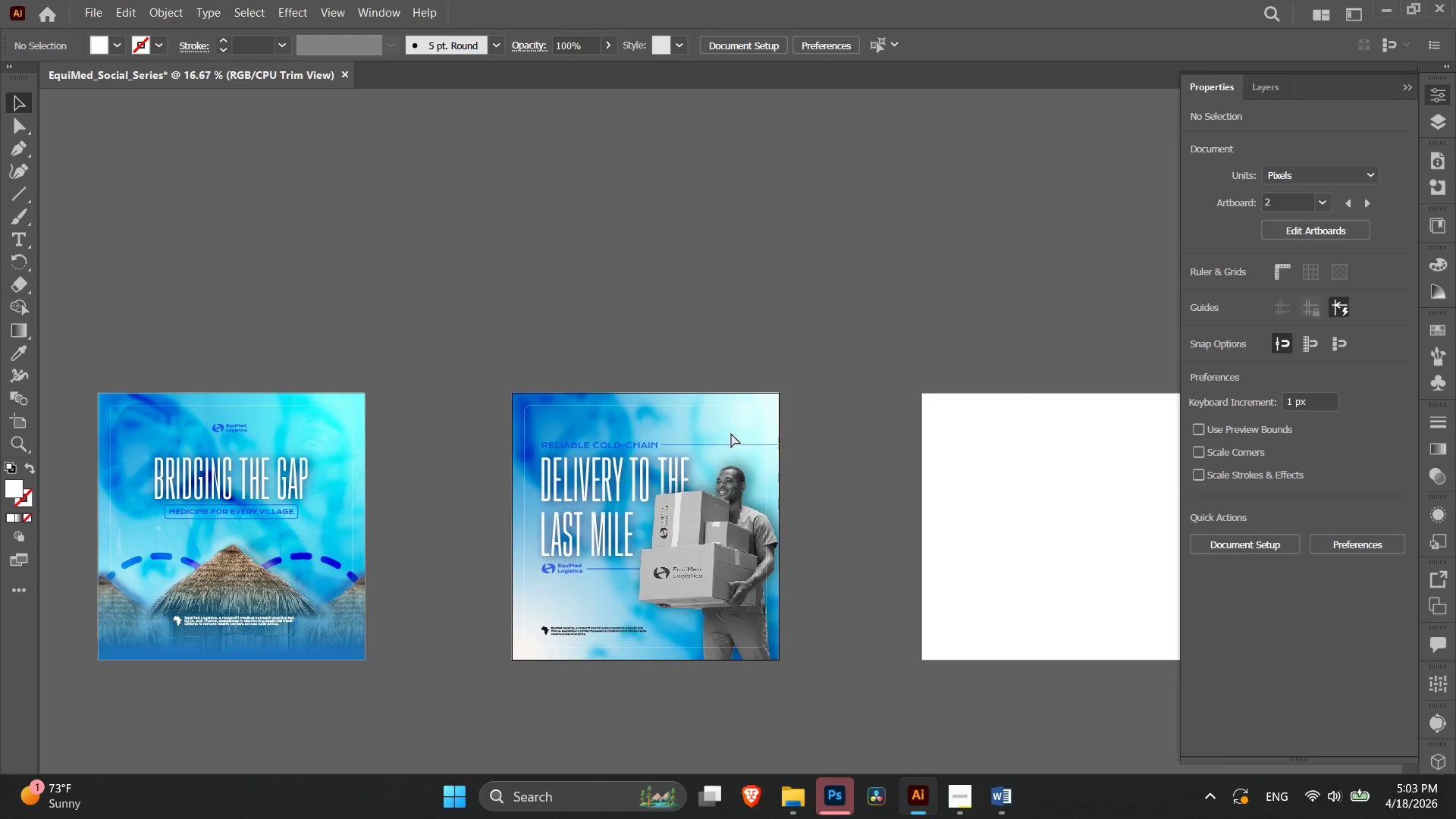 
key(Control+Equal)
 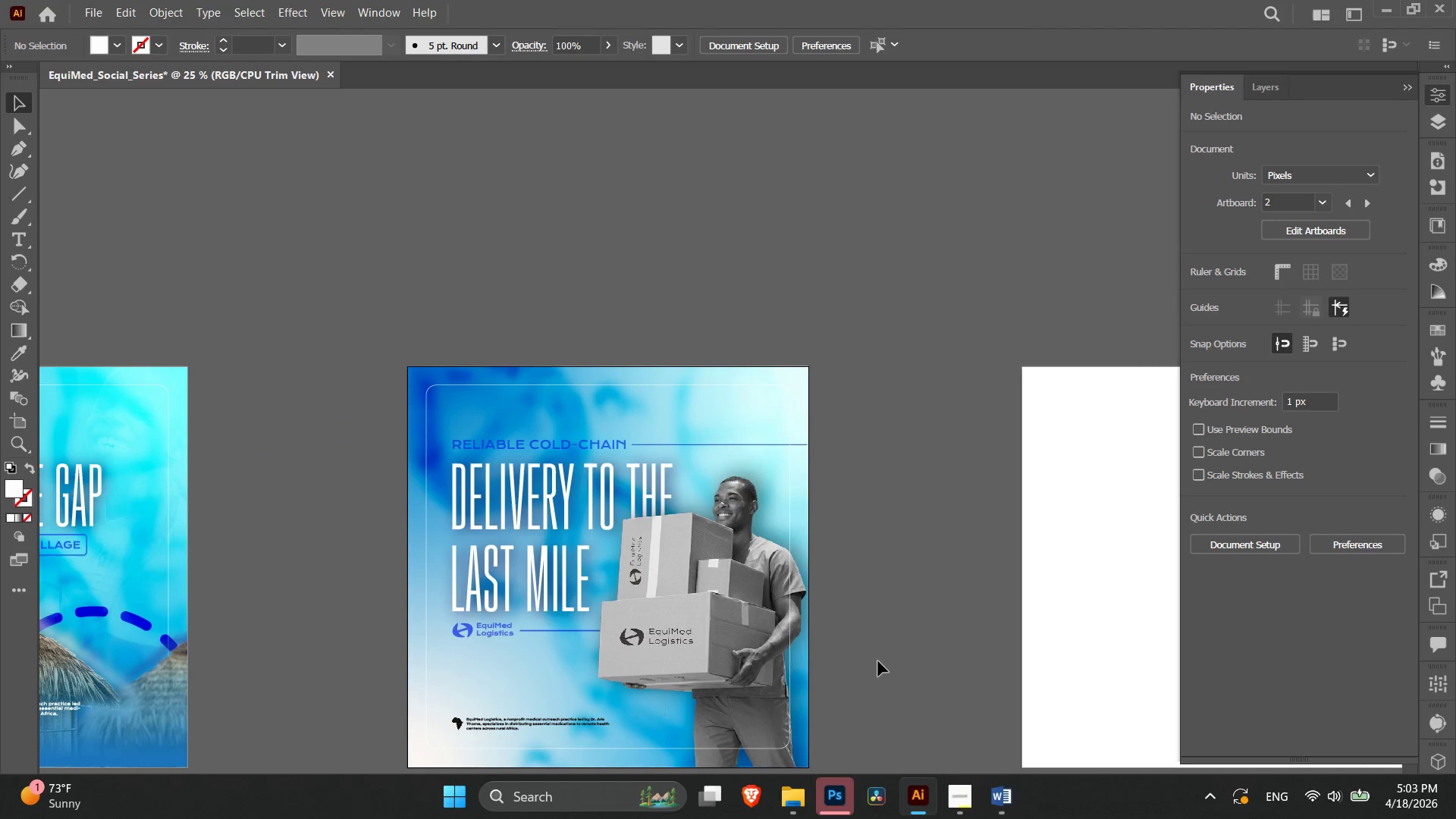 
hold_key(key=Space, duration=0.62)
 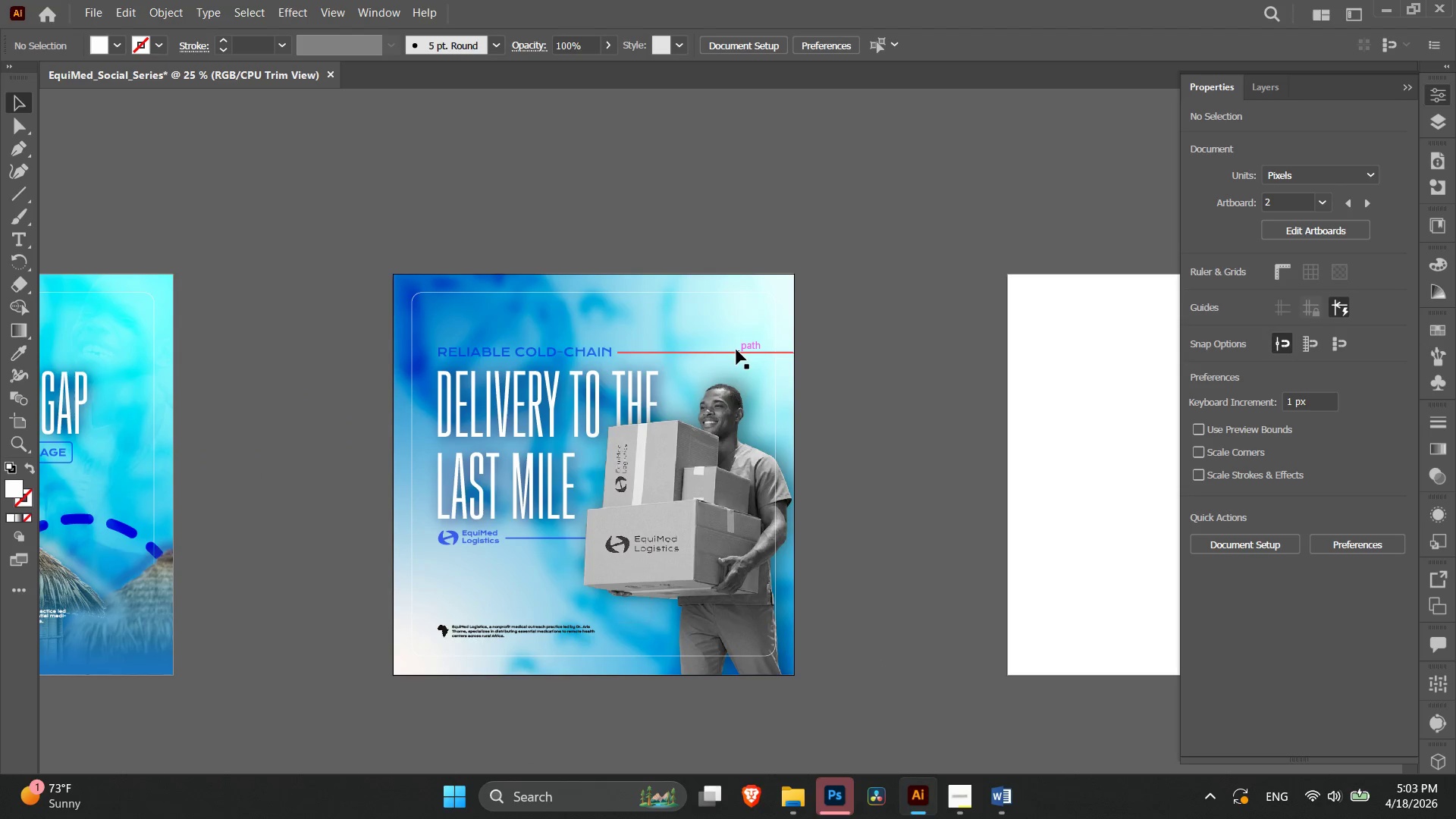 
left_click_drag(start_coordinate=[878, 661], to_coordinate=[864, 567])
 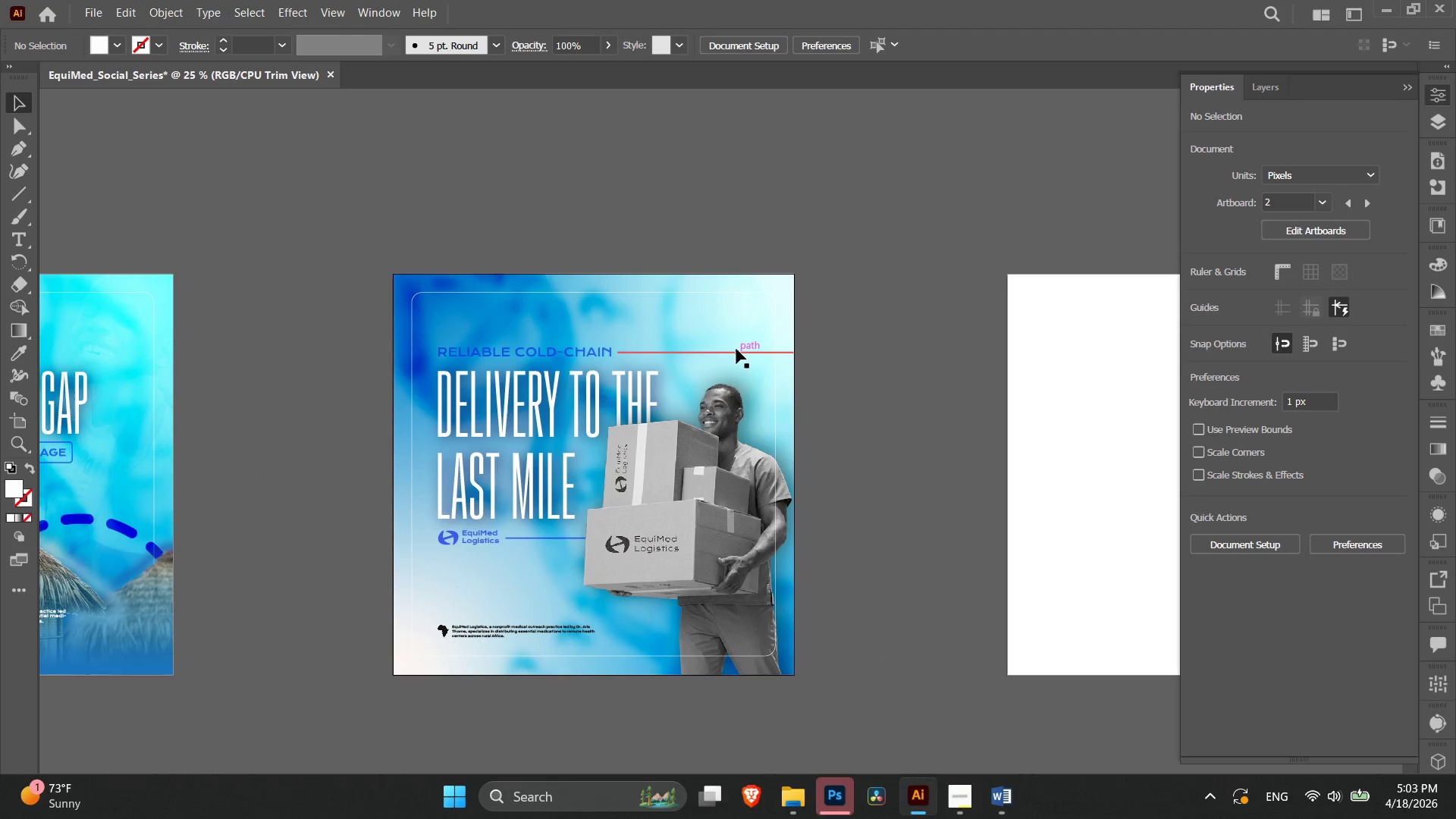 
left_click([739, 351])
 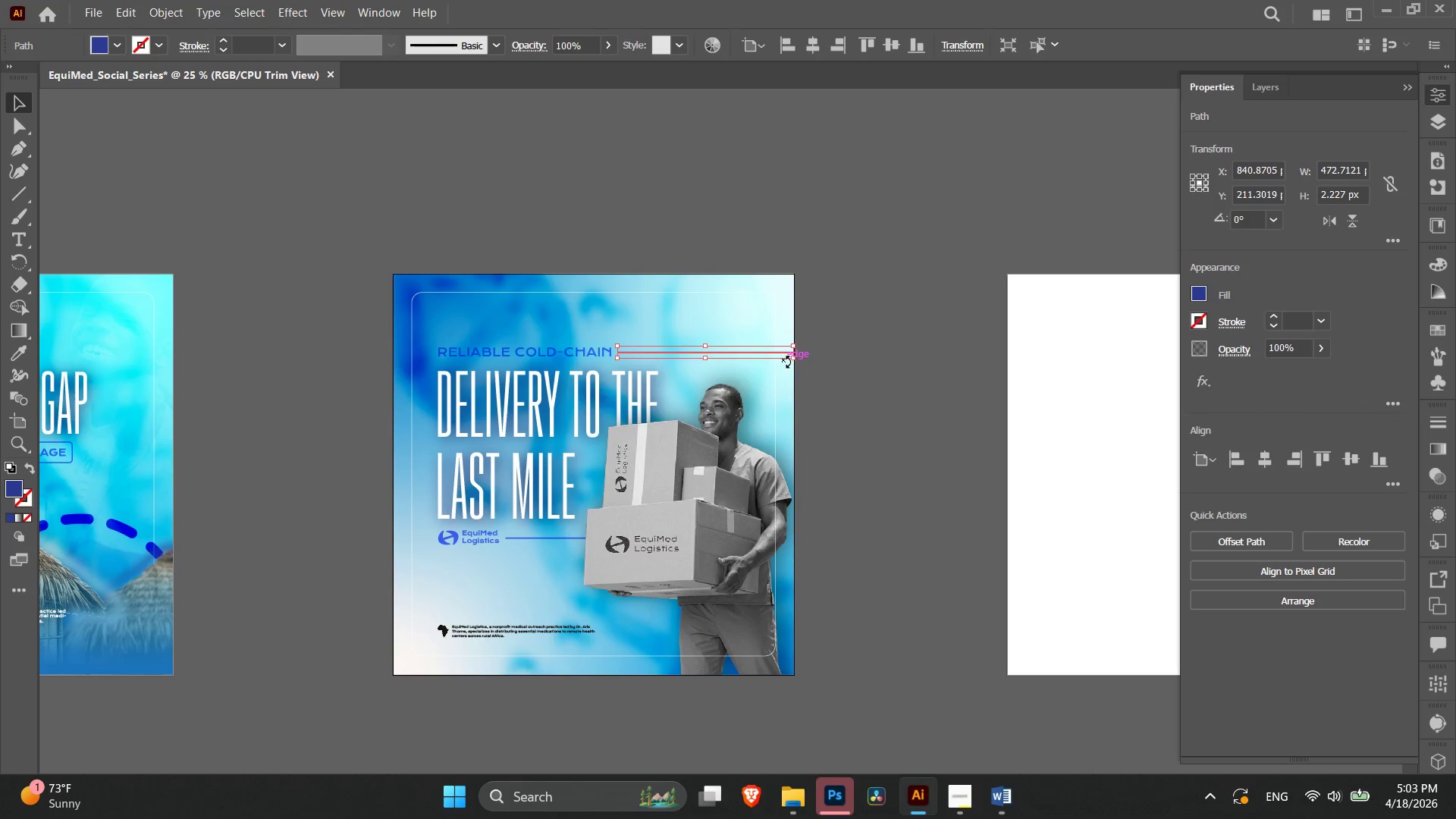 
left_click([863, 376])
 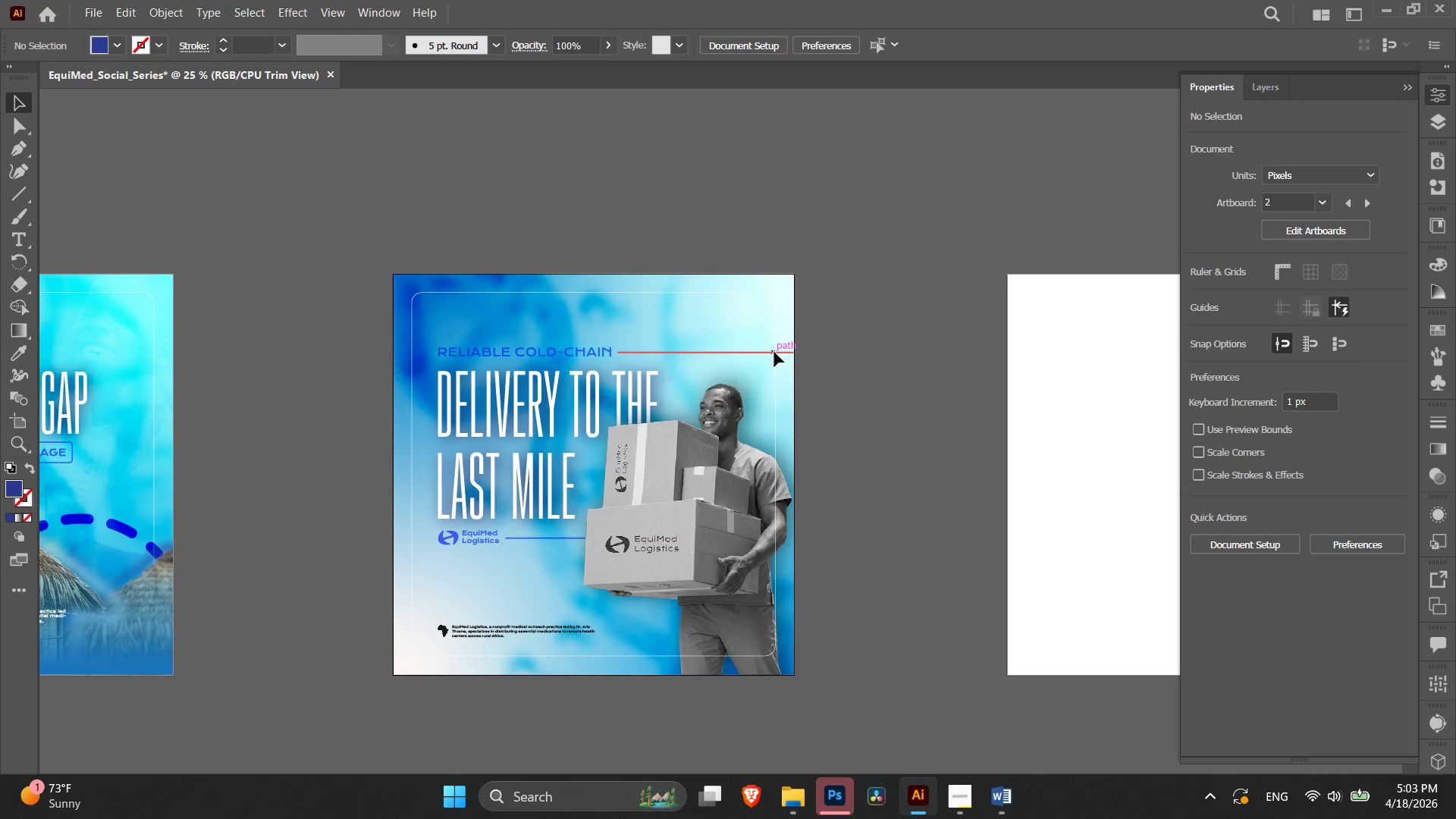 
key(Control+Equal)
 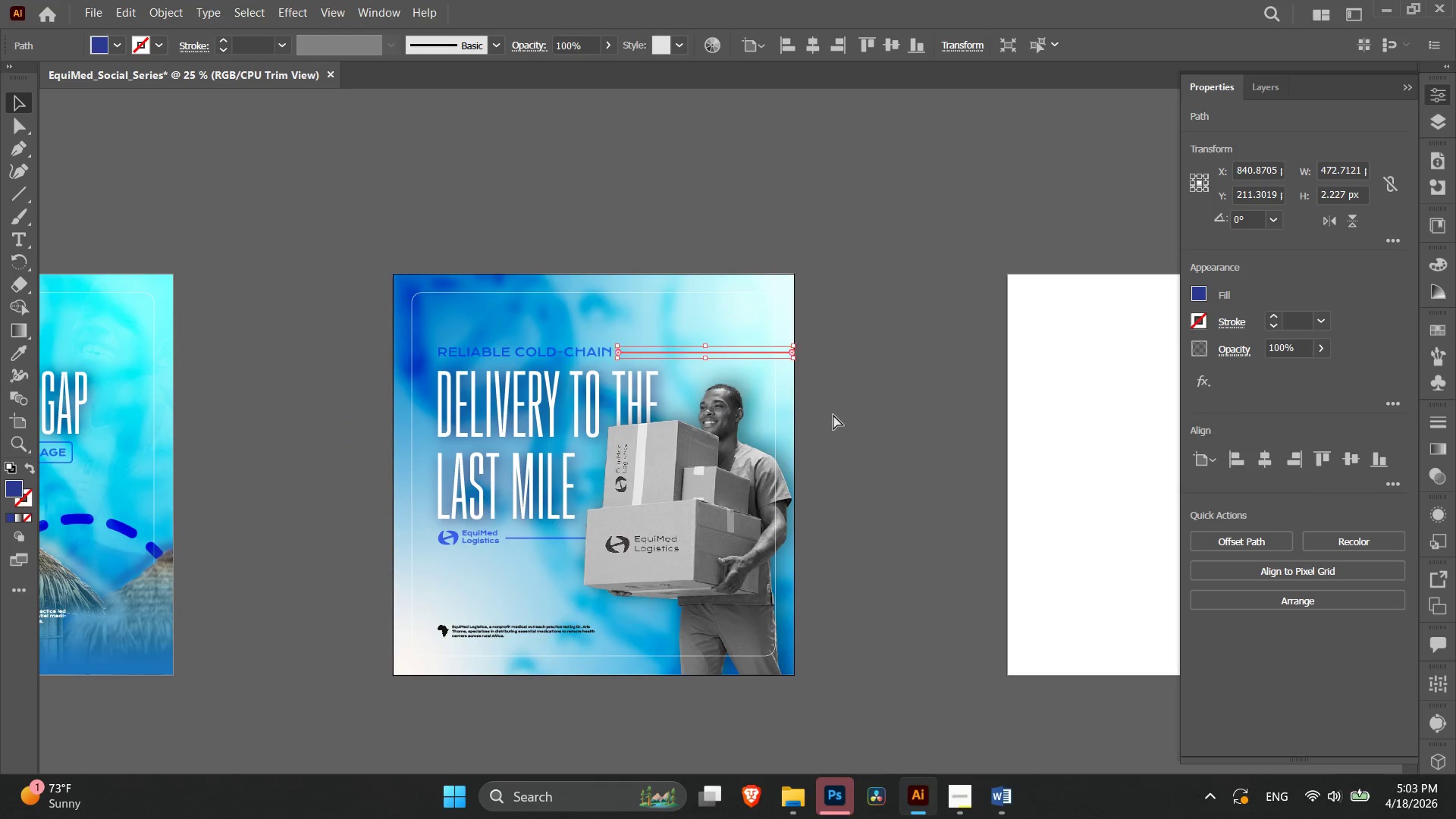 
key(Control+Equal)
 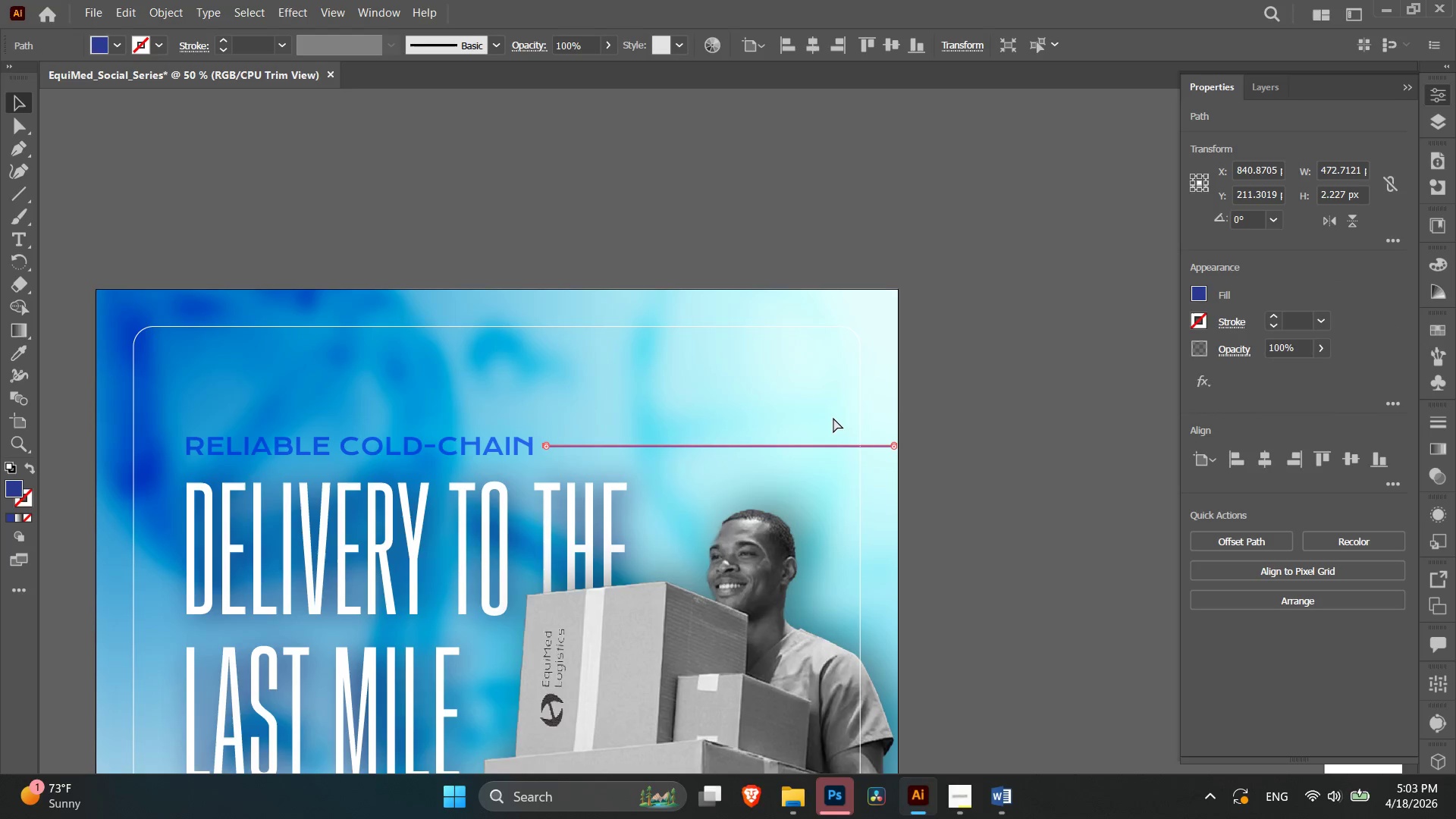 
key(Control+Equal)
 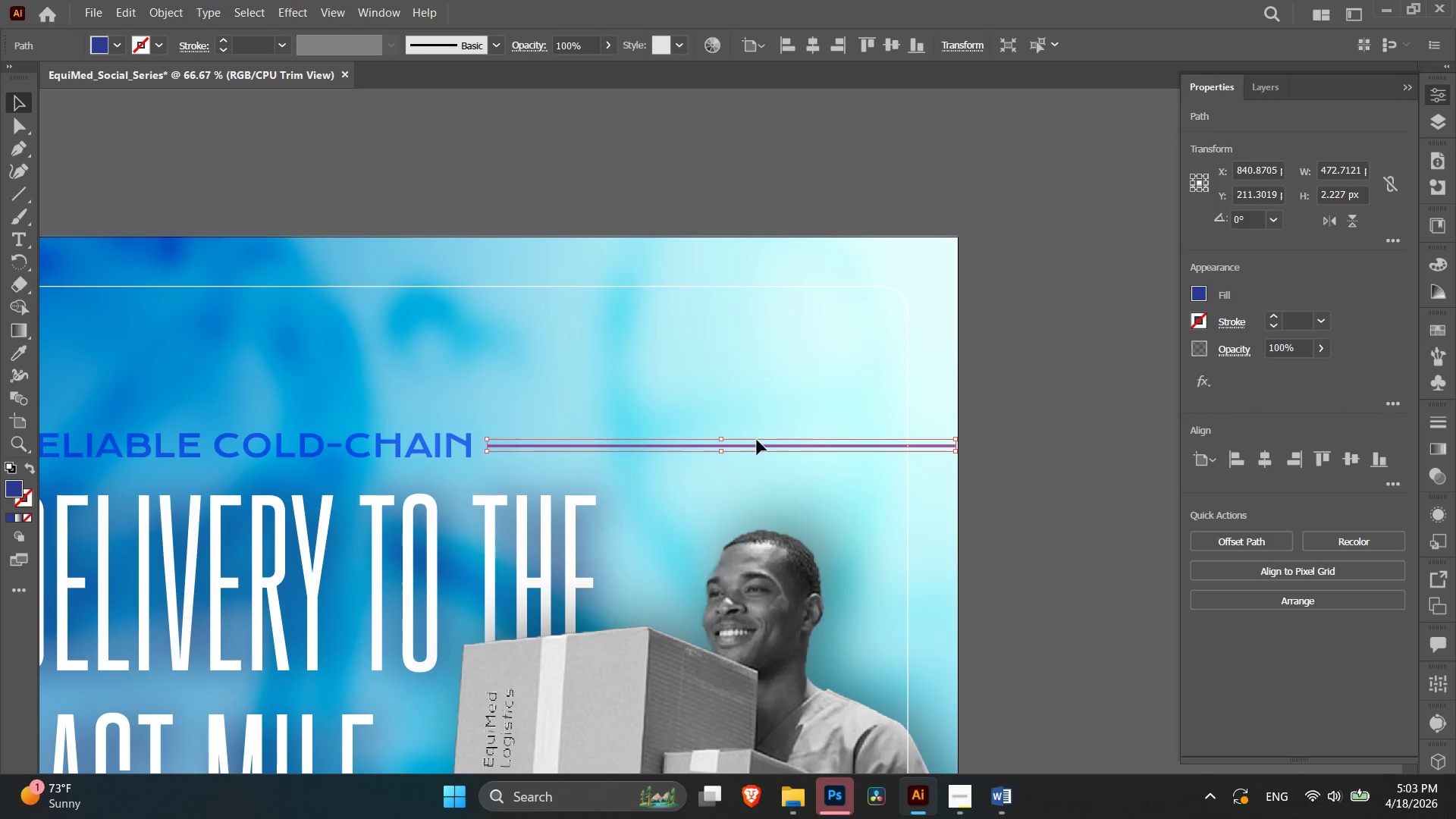 
hold_key(key=ShiftLeft, duration=3.56)
left_click_drag(start_coordinate=[955, 453], to_coordinate=[607, 460])
 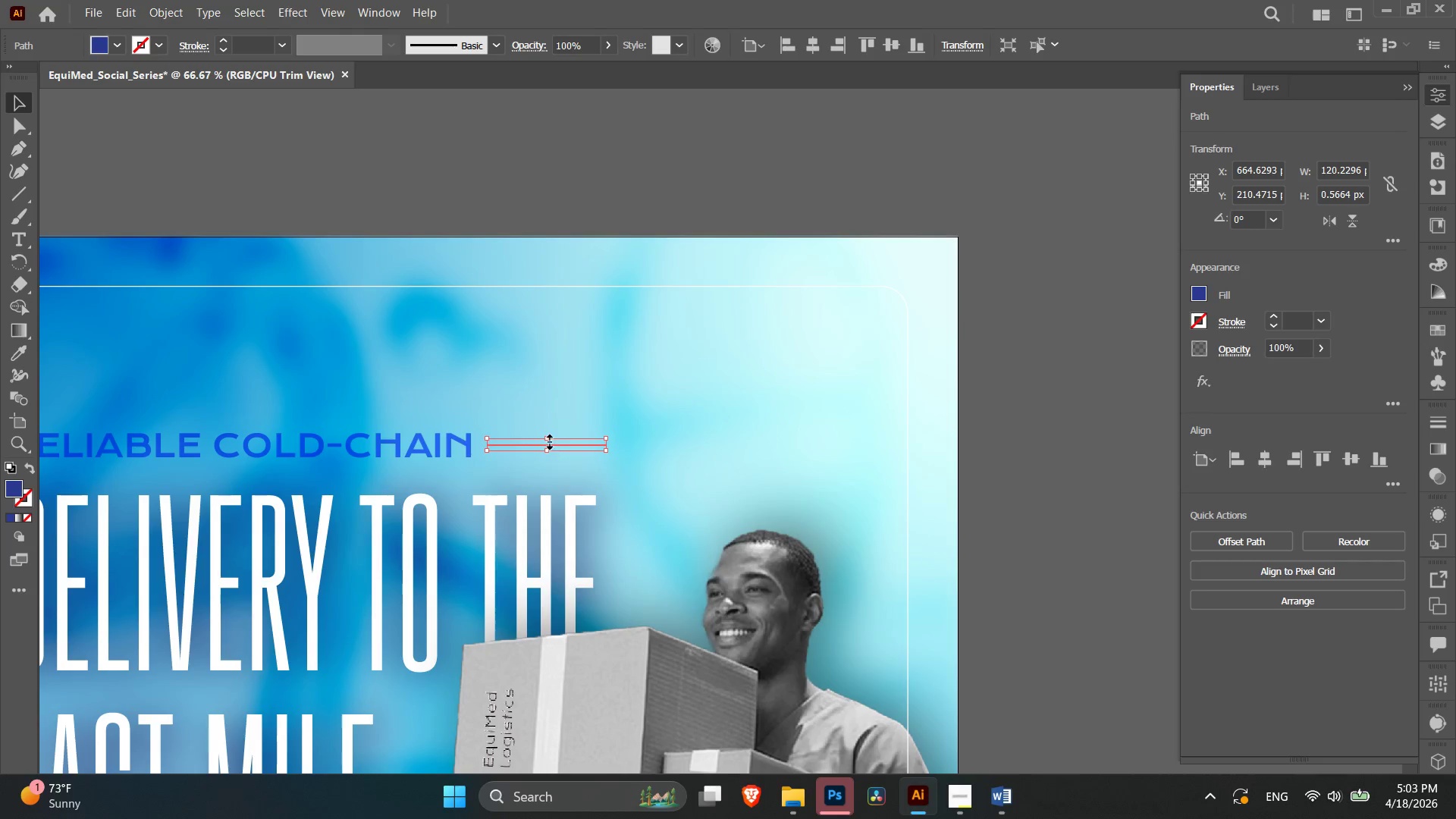 
left_click_drag(start_coordinate=[545, 439], to_coordinate=[557, 385])
 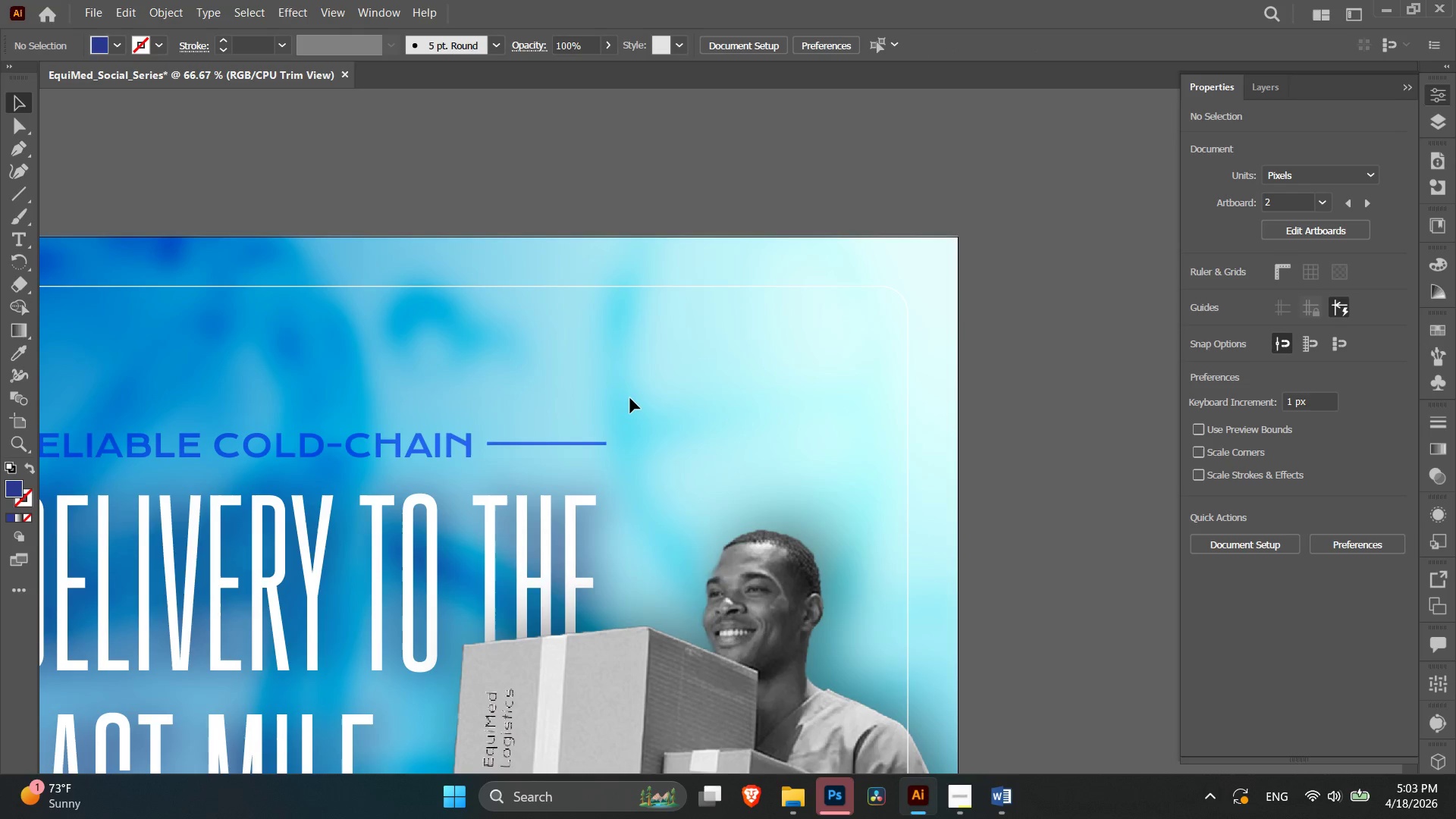 
key(Control+Minus)
 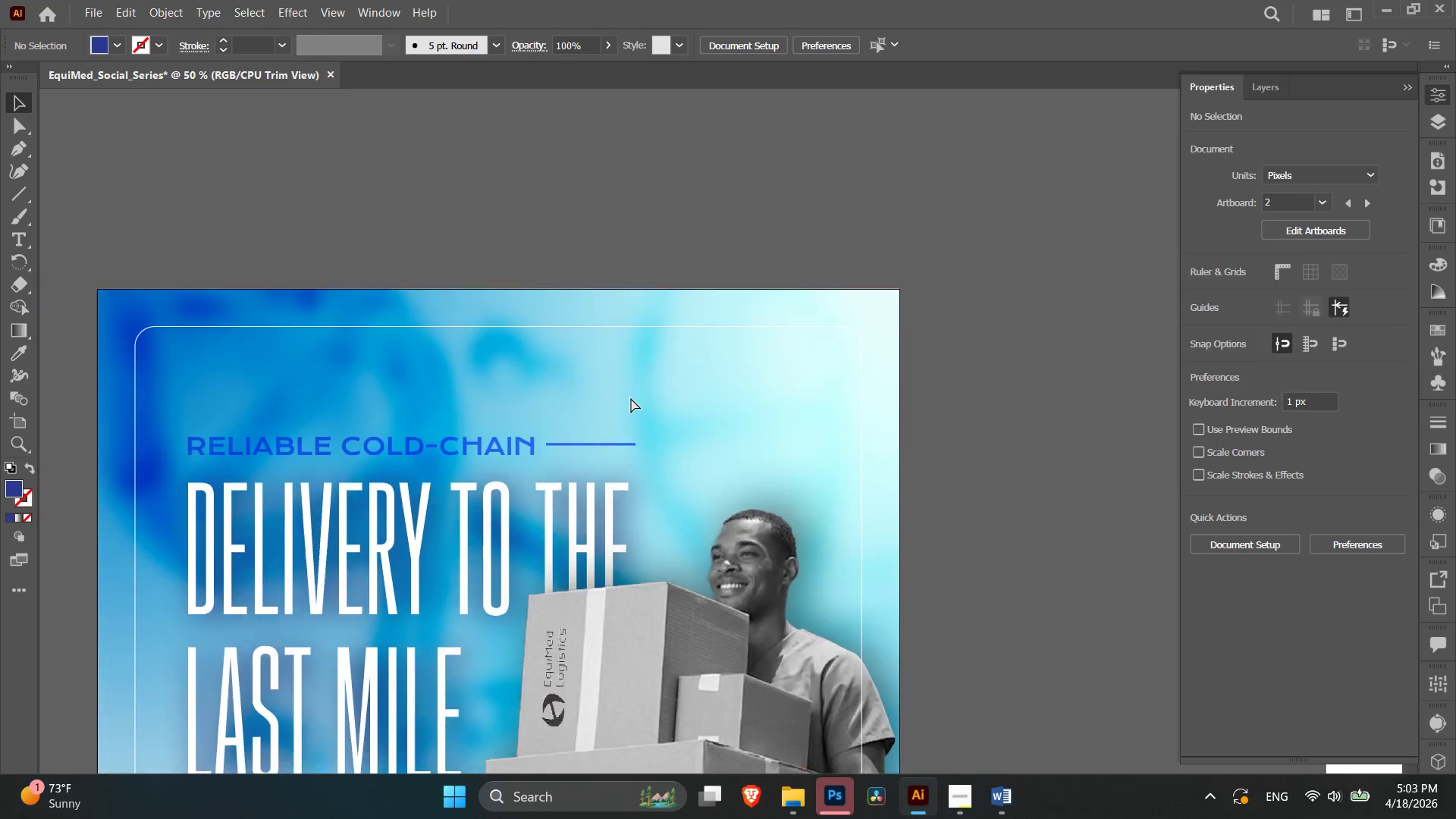 
key(Control+Minus)
 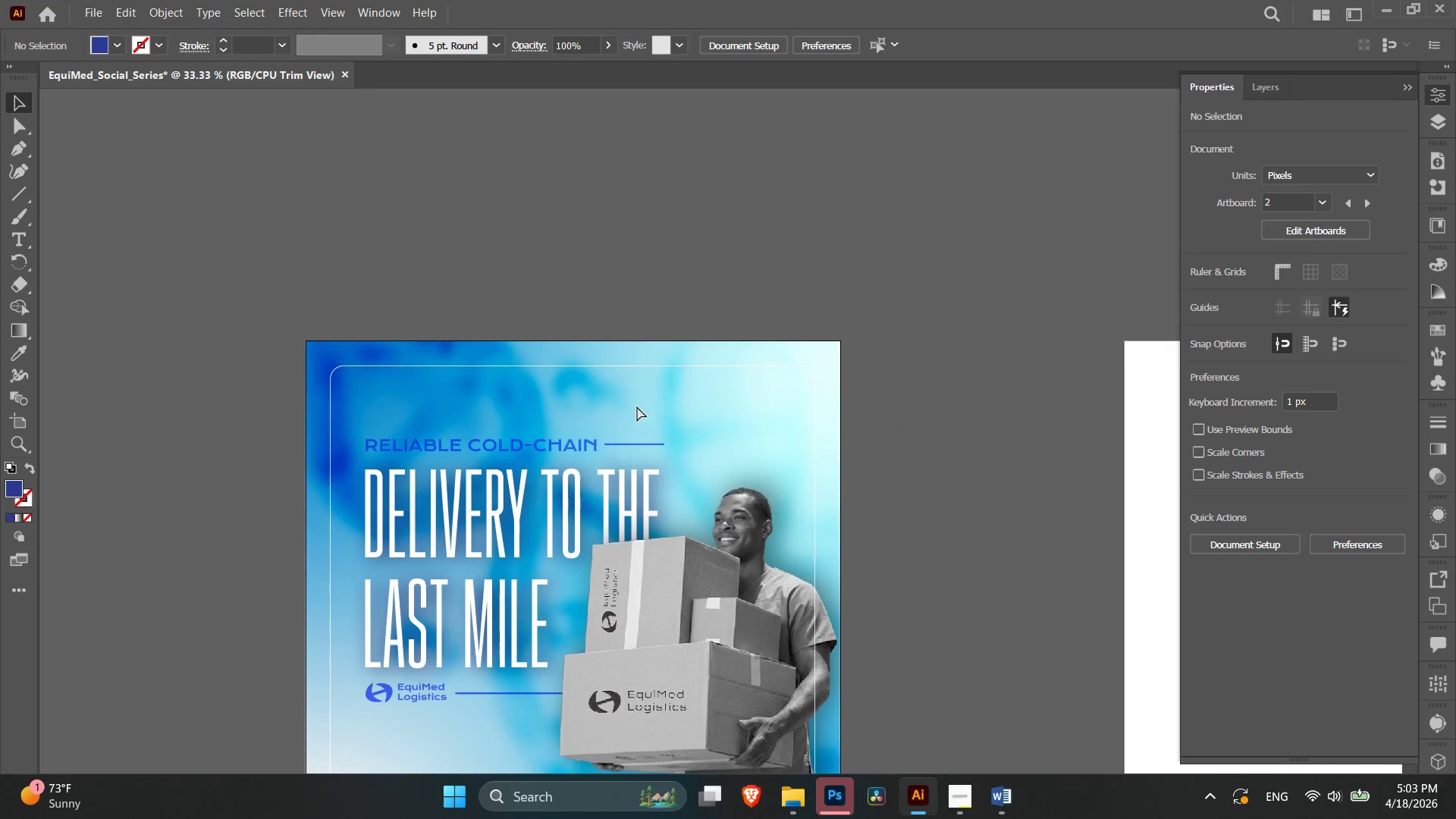 
key(Control+Minus)
 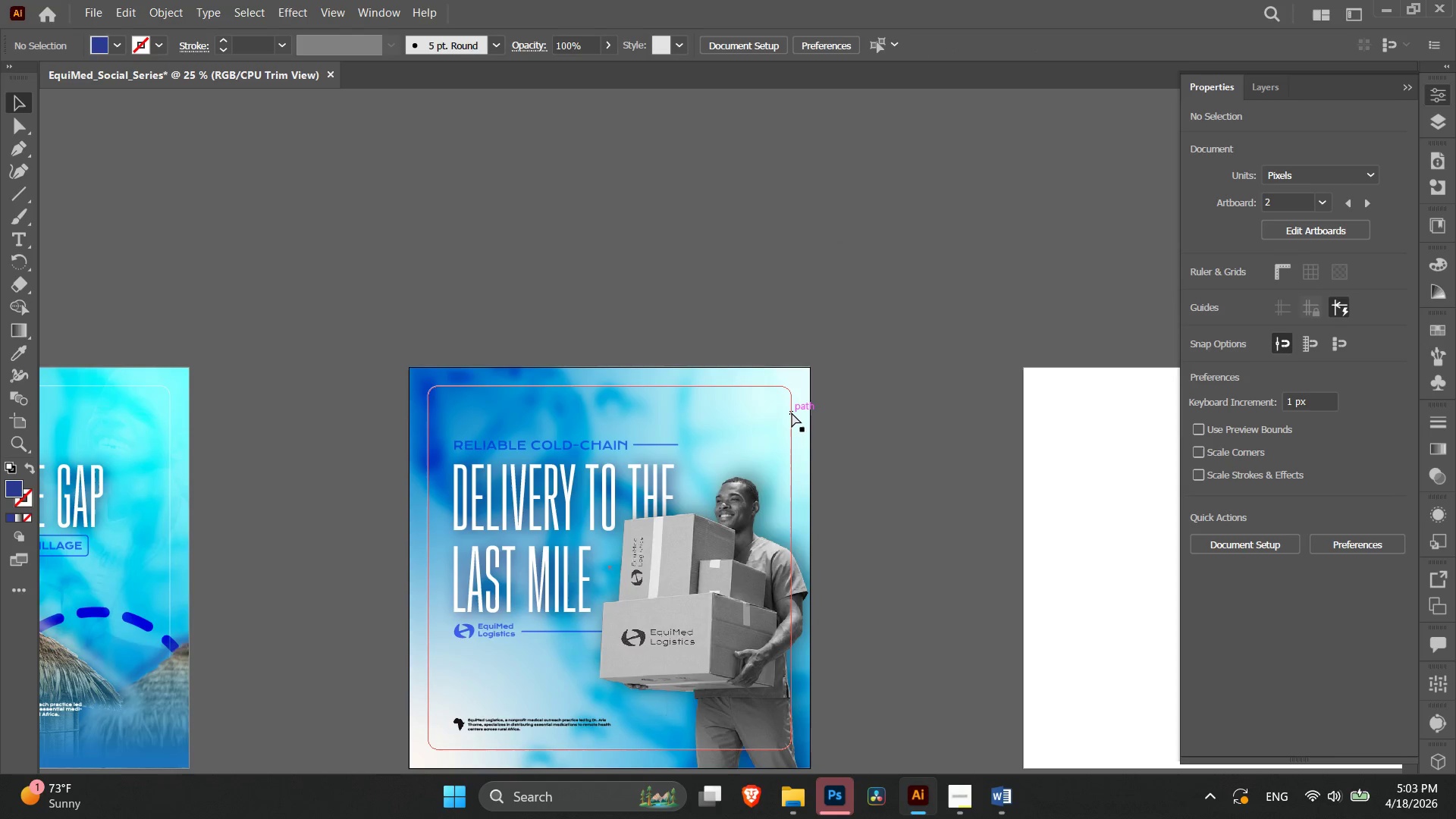 
key(Control+Equal)
 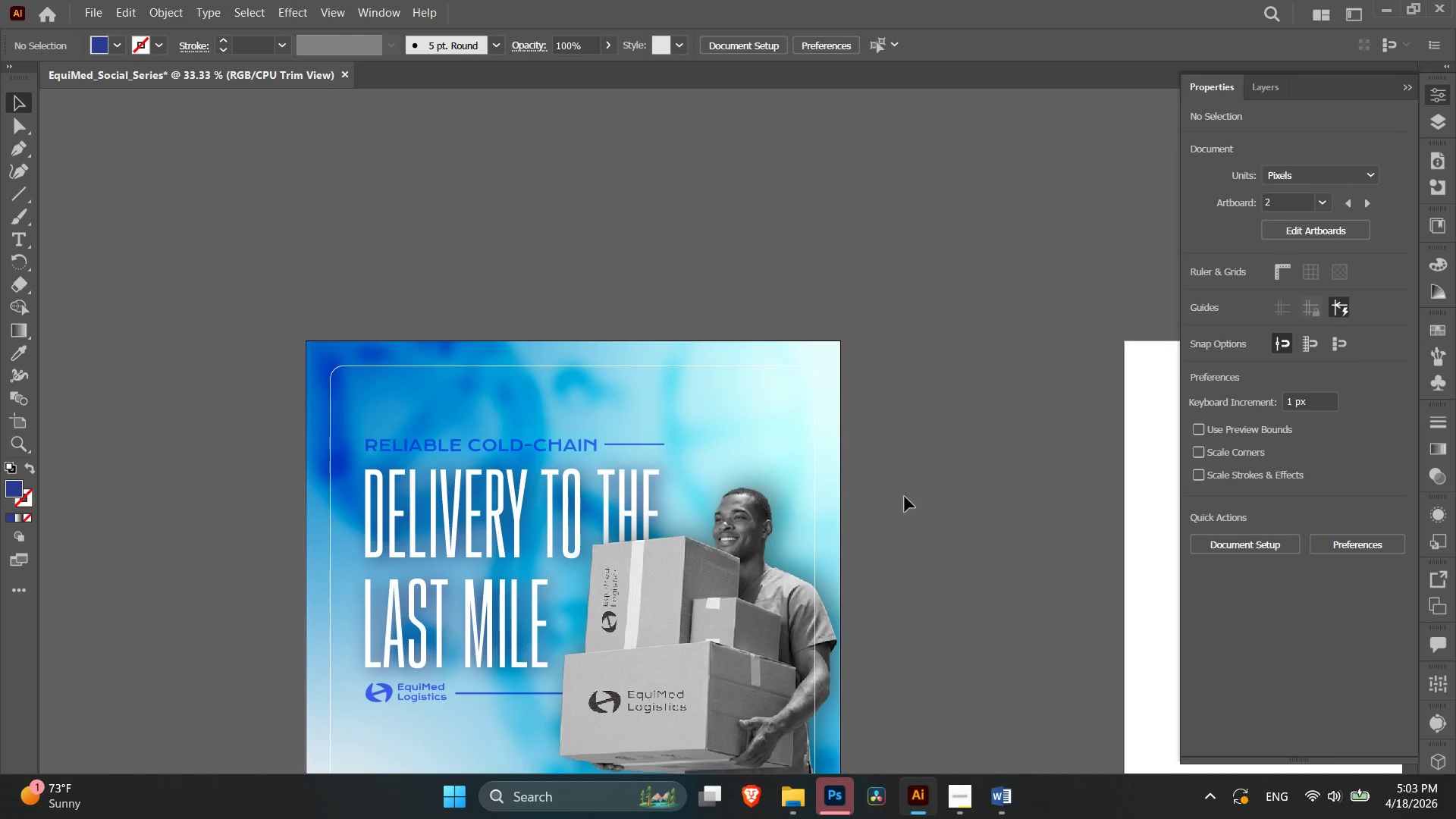 
left_click_drag(start_coordinate=[908, 503], to_coordinate=[910, 507])
 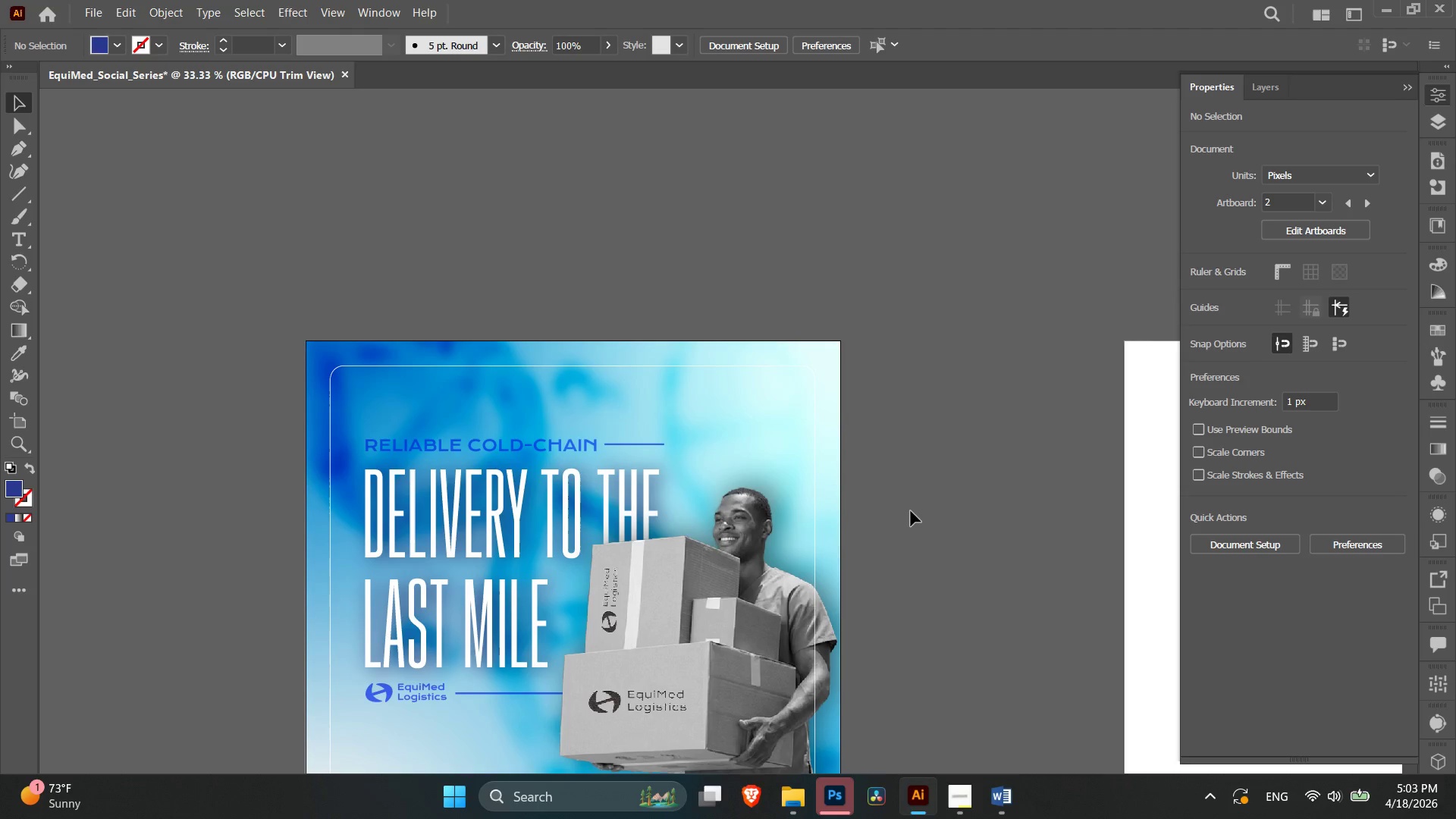 
key(Control+Minus)
 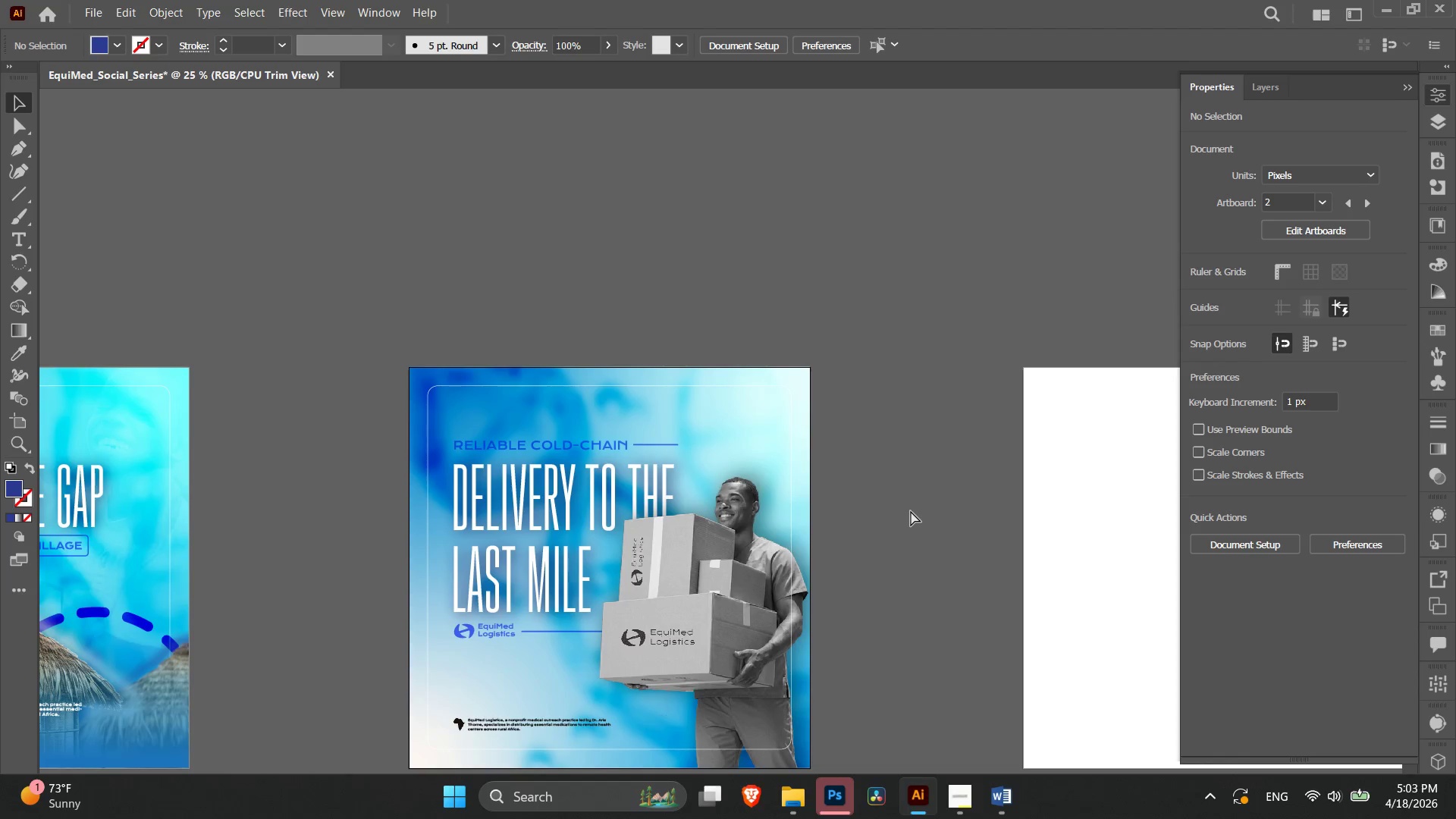 
key(Control+Minus)
 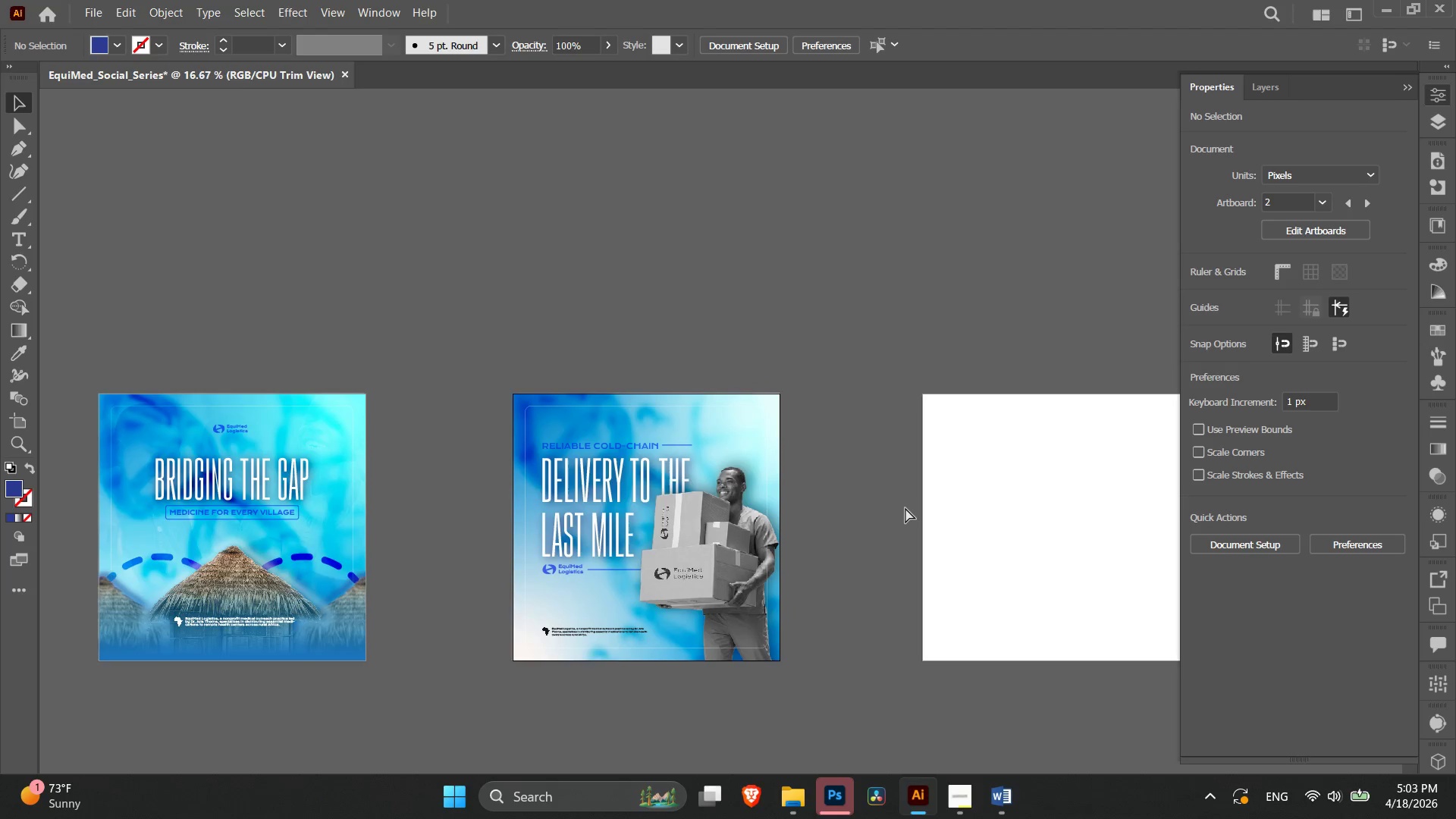 
key(Control+Equal)
 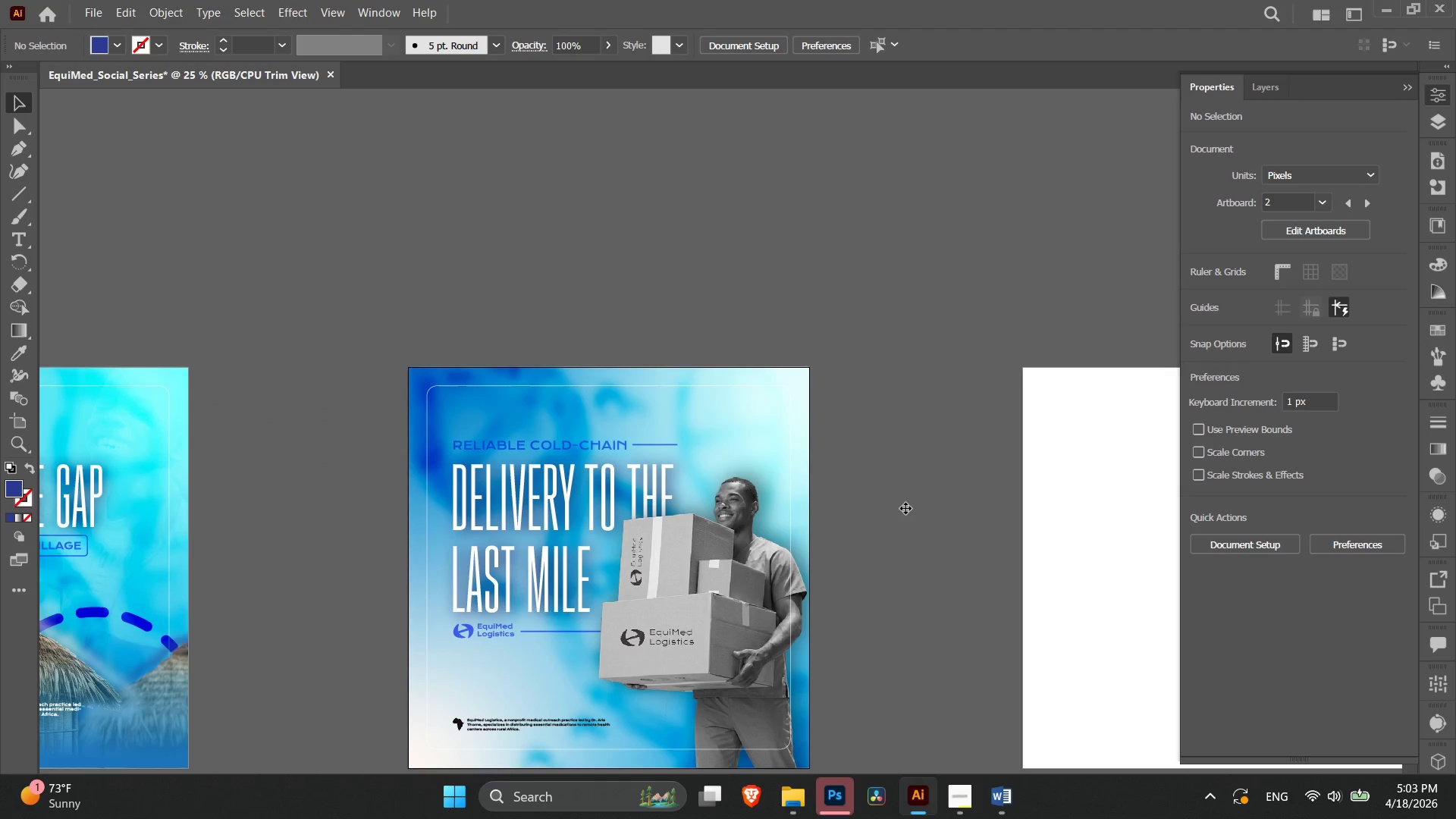 
scroll: coordinate [902, 505], scroll_direction: down, amount: 9.0
 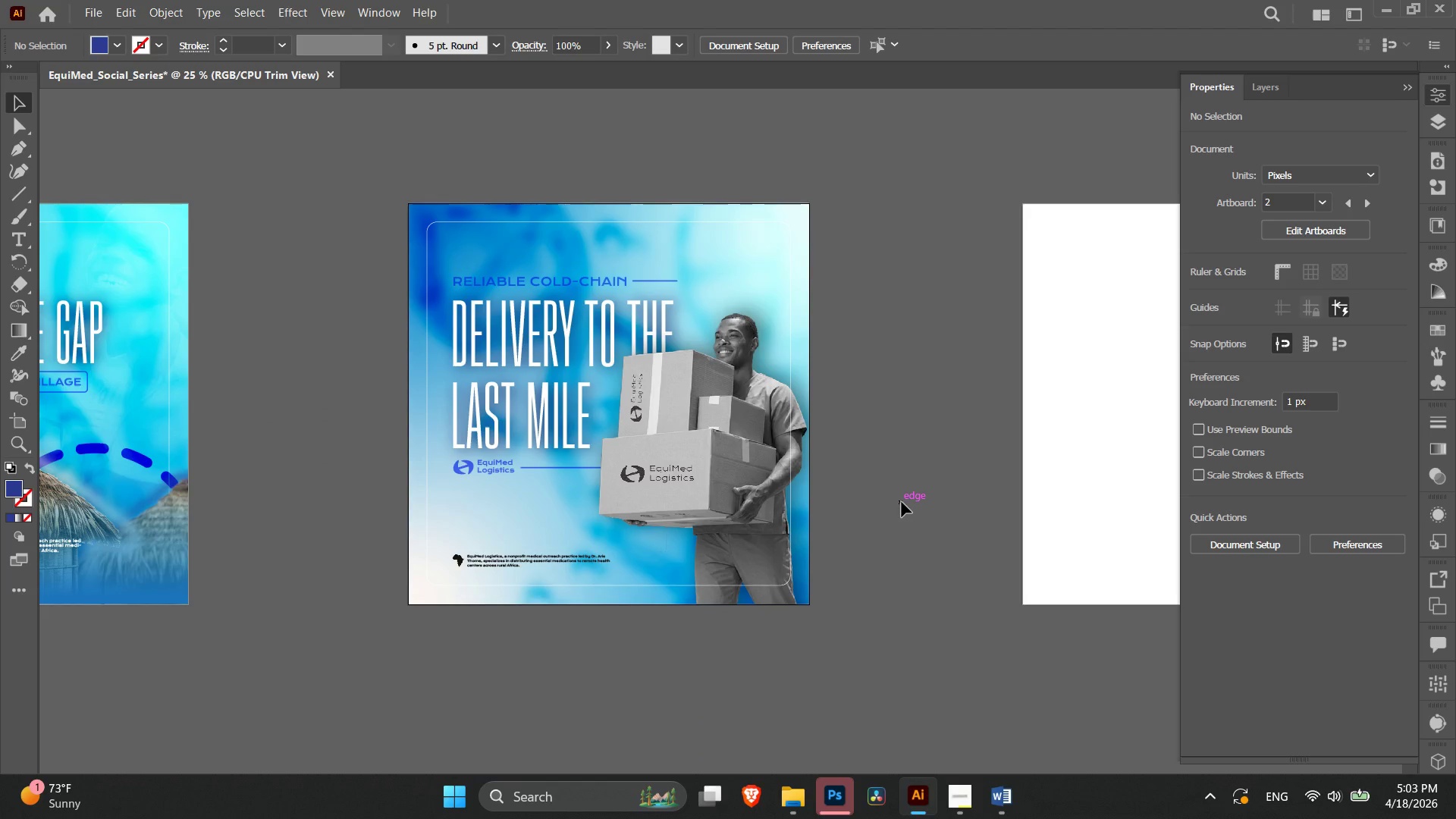 
key(Control+Equal)
 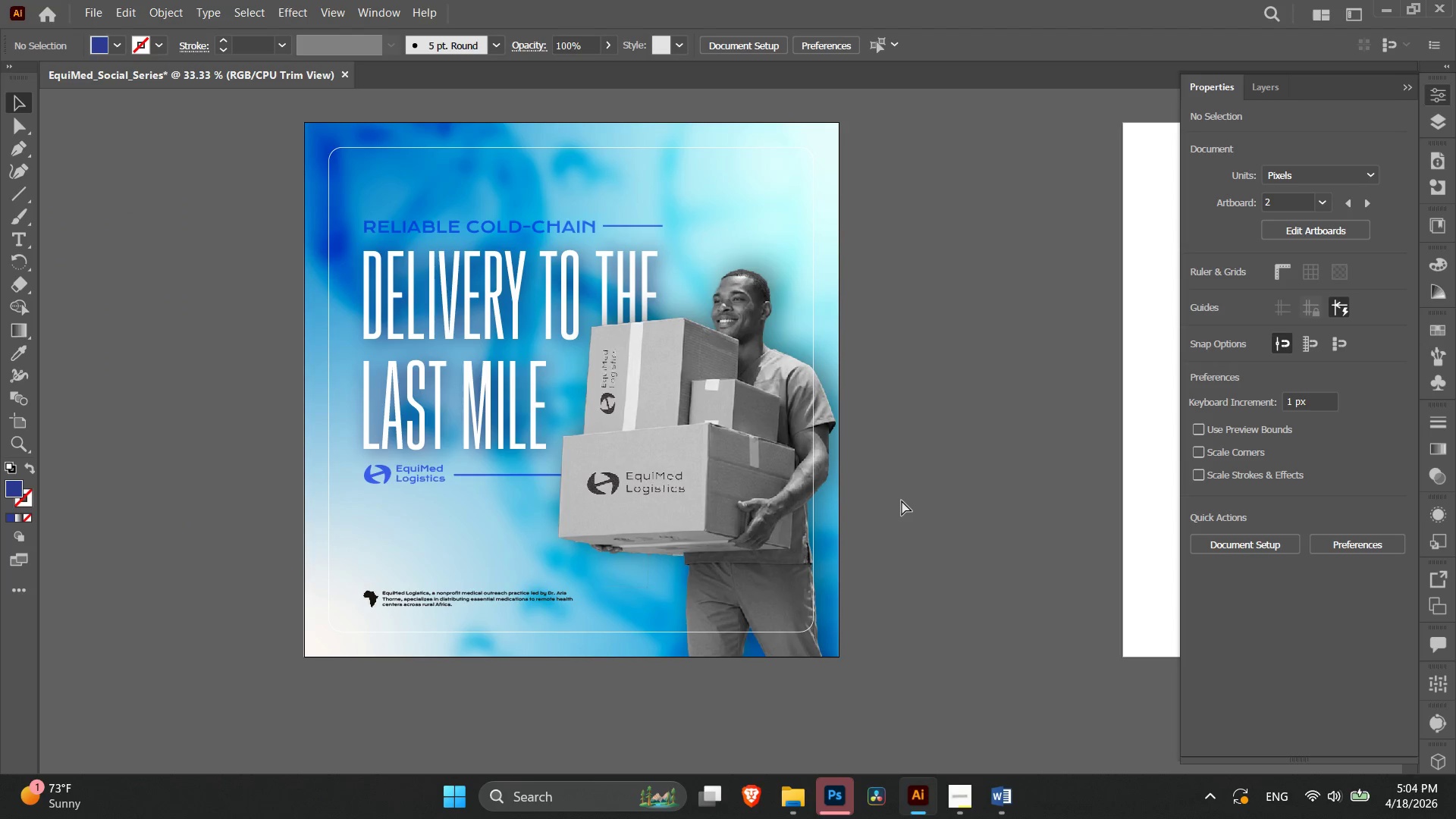 
key(Control+Minus)
 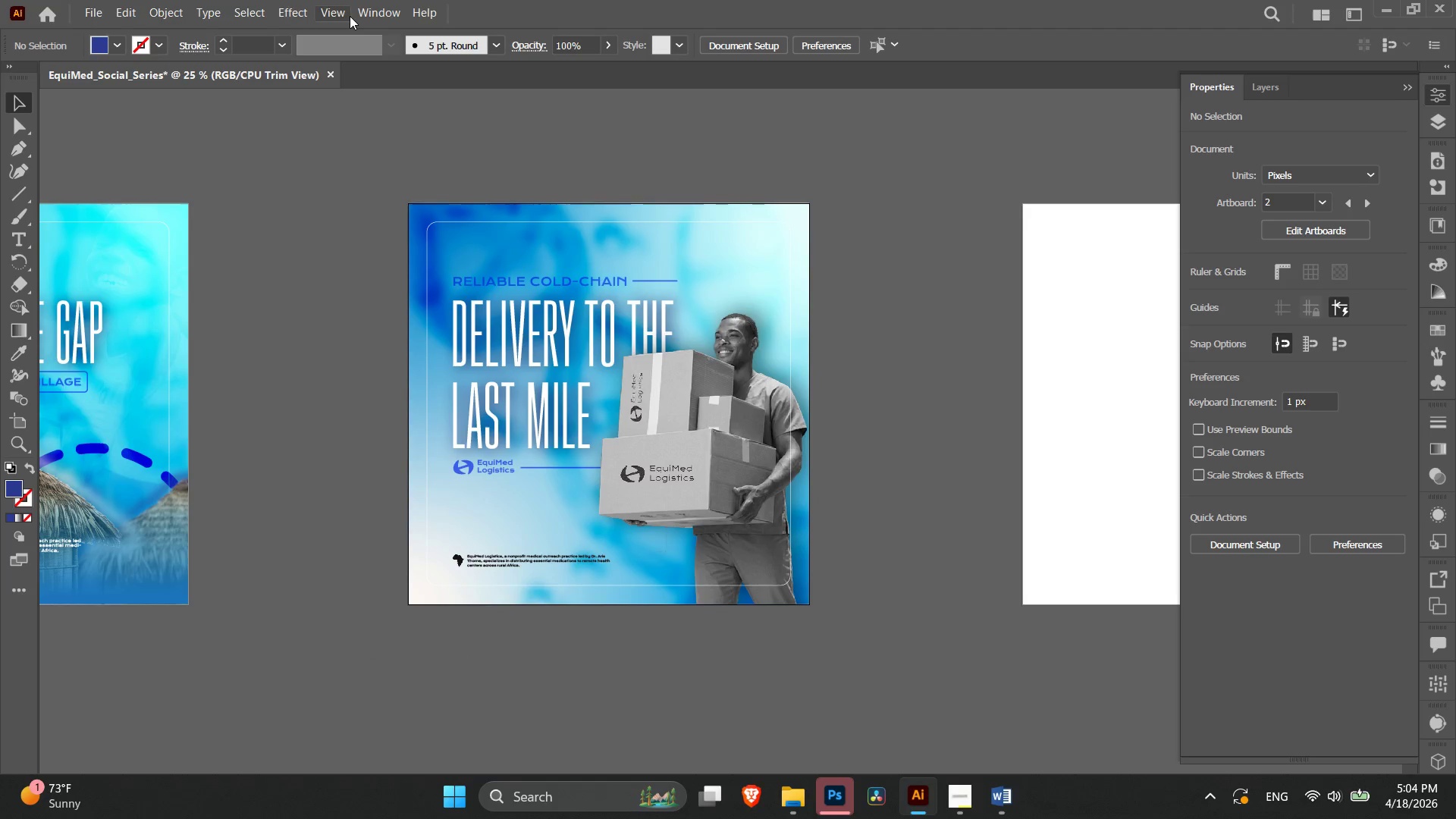 
left_click([340, 12])
 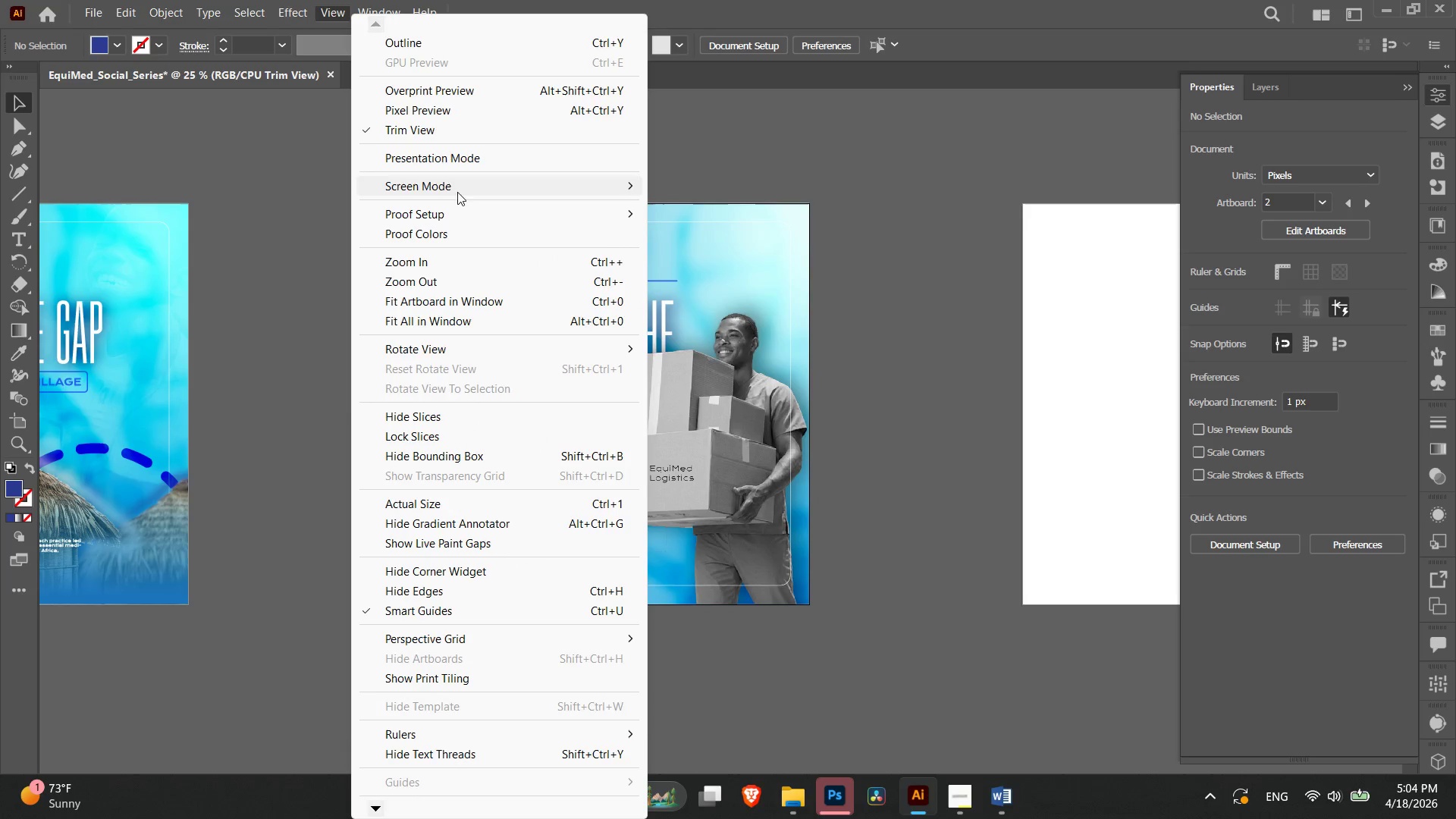 
left_click([447, 156])
 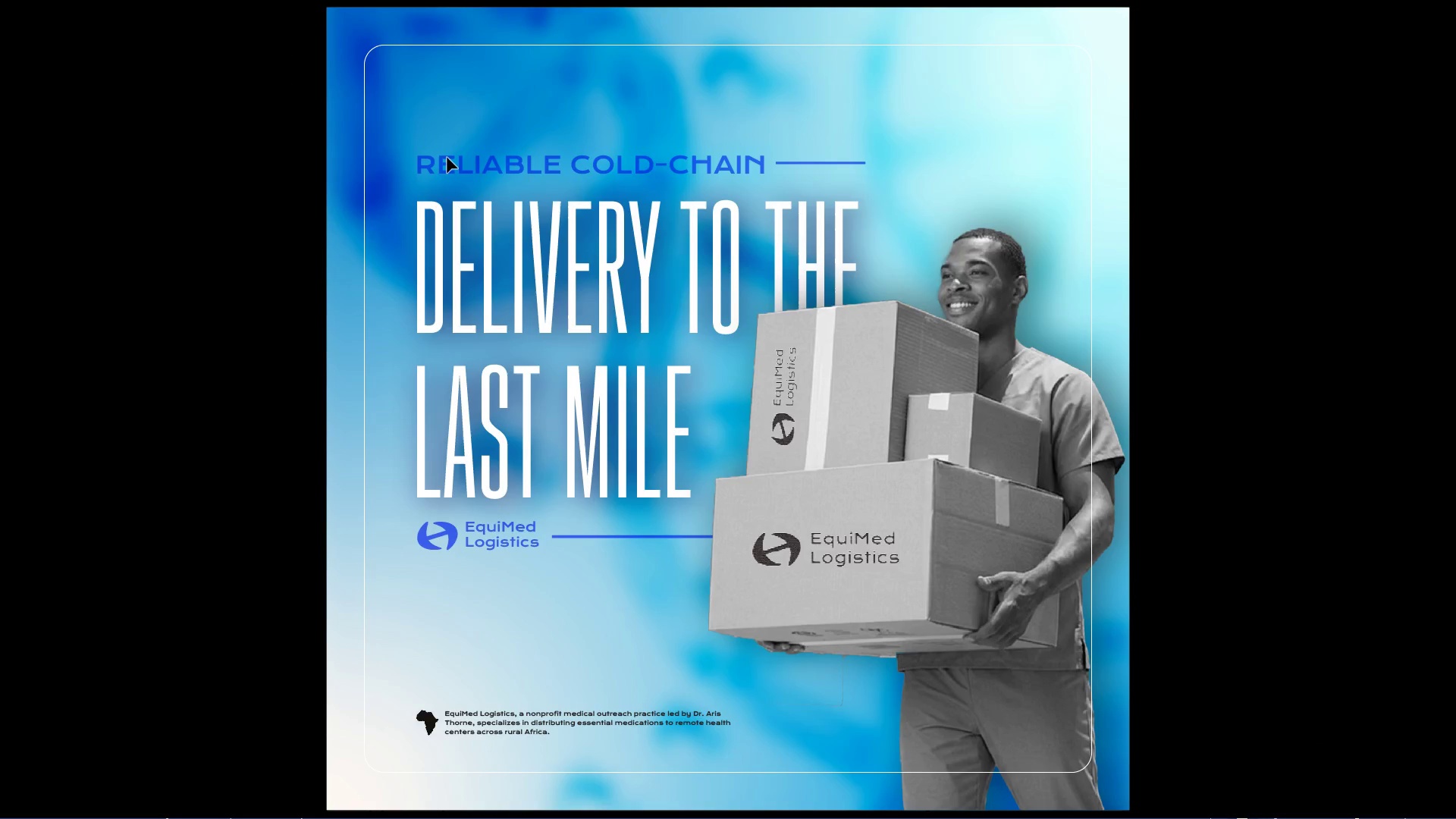 
key(ArrowLeft)
 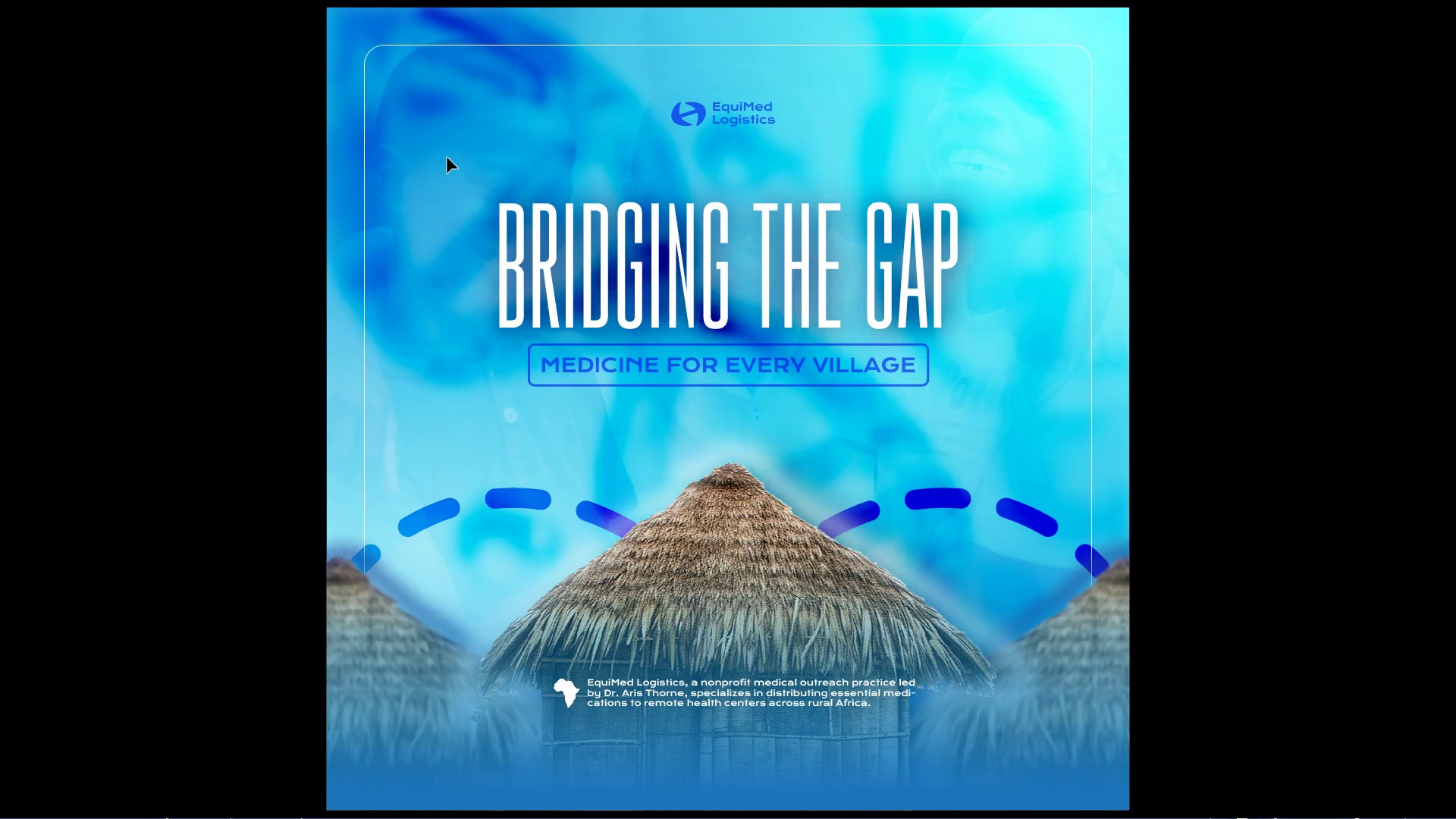 
key(ArrowRight)
 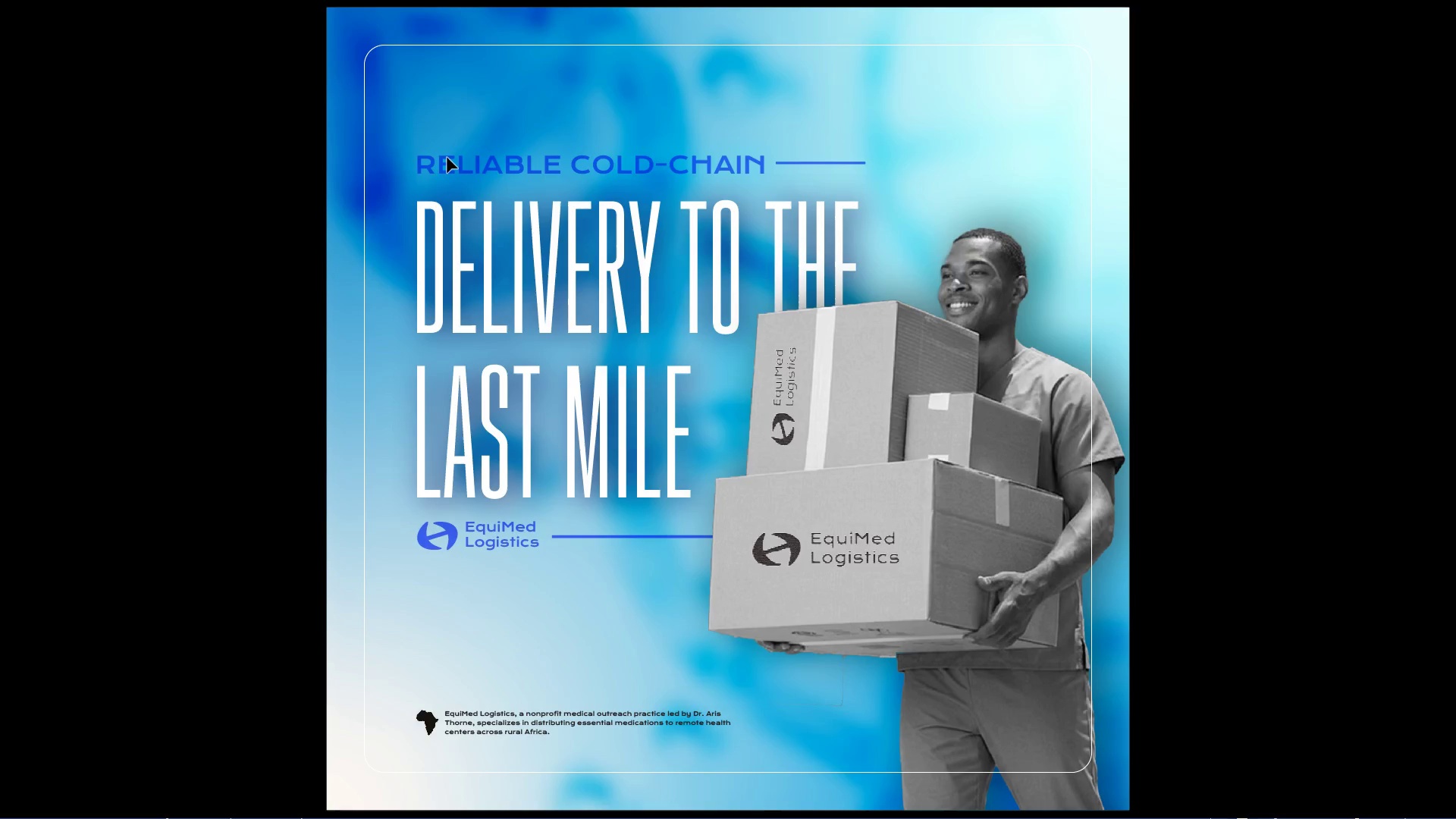 
key(ArrowRight)
 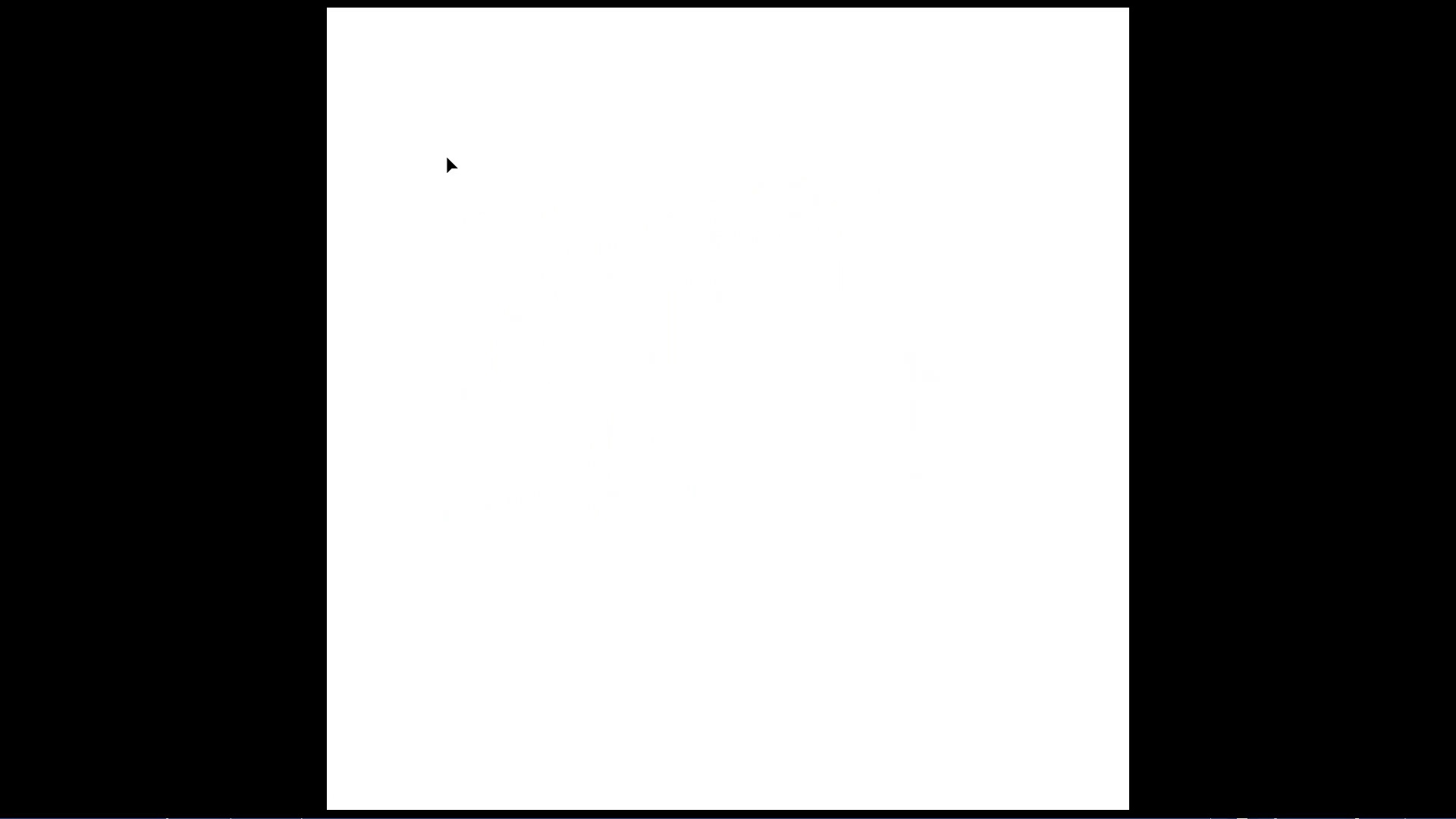 
key(ArrowRight)
 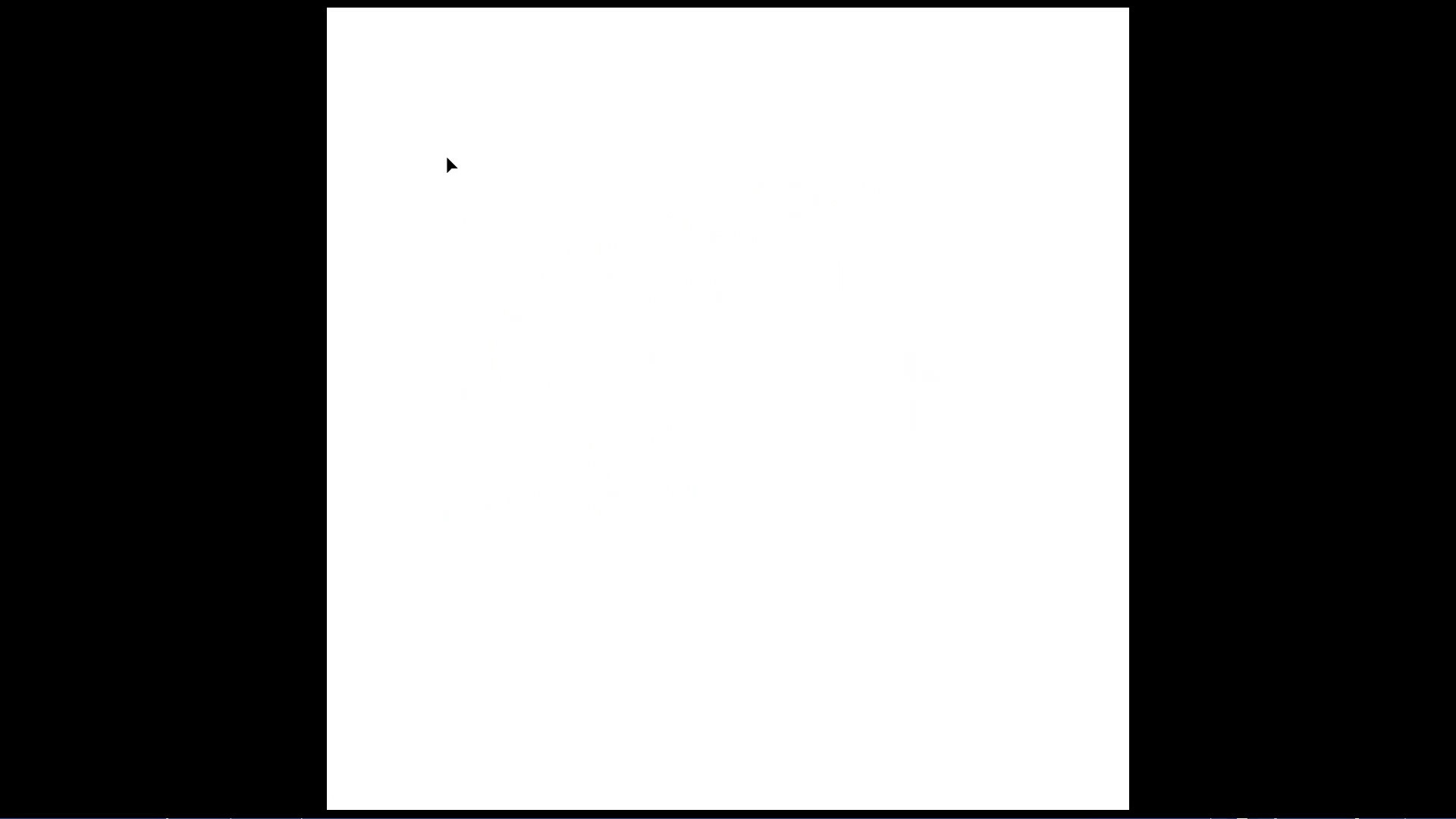 
key(ArrowLeft)
 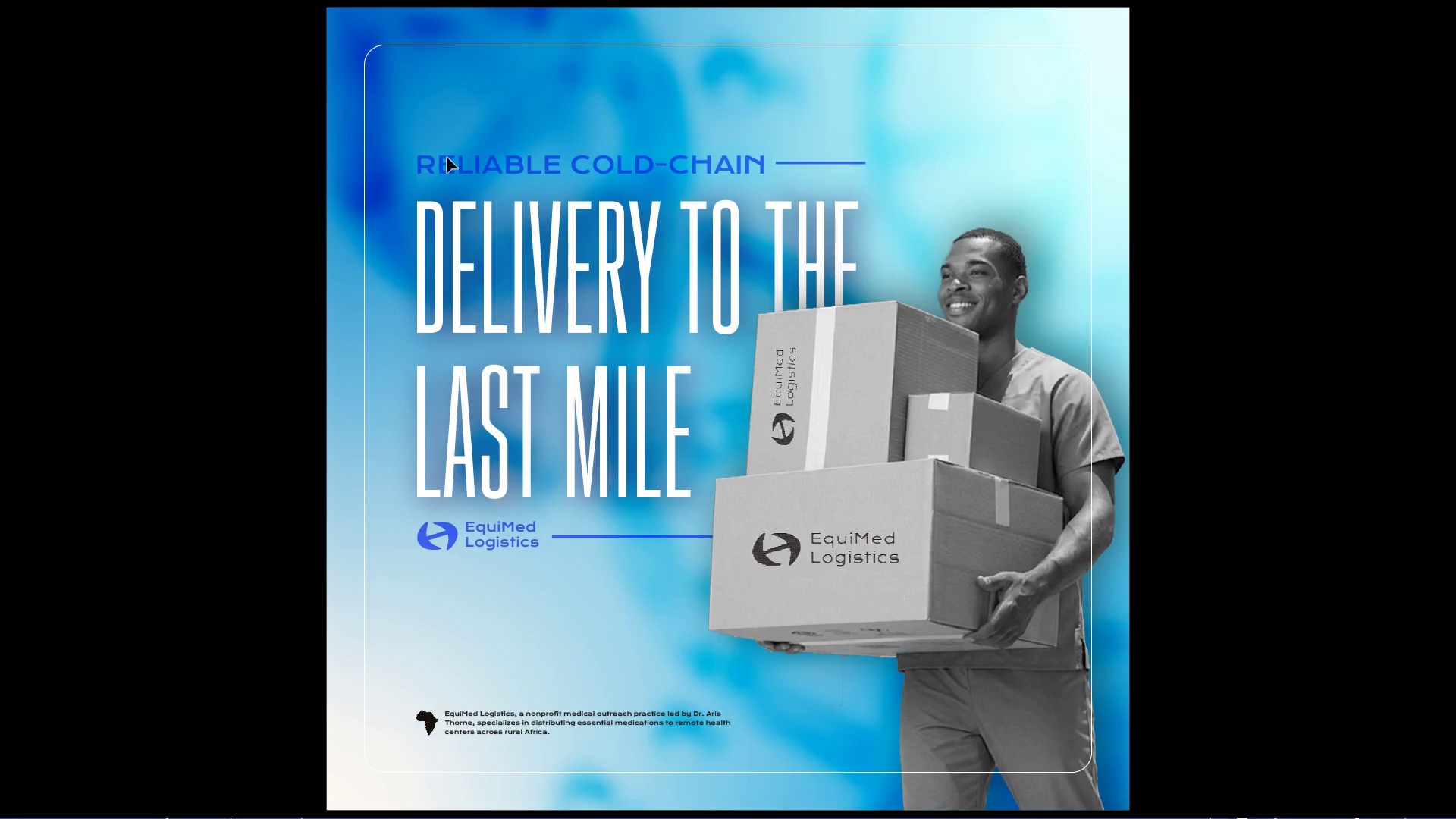 
key(Escape)
 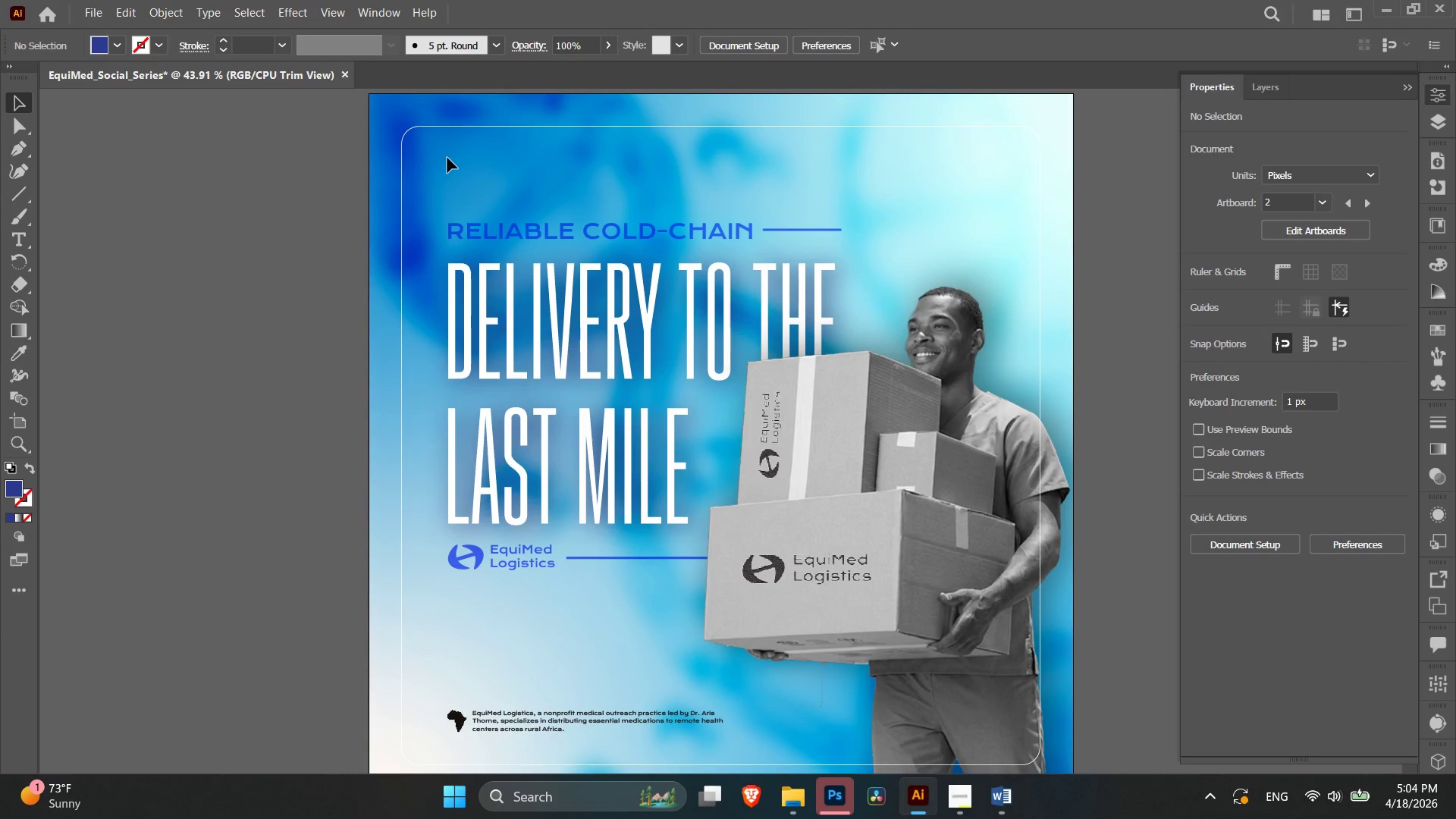 
key(Control+Minus)
 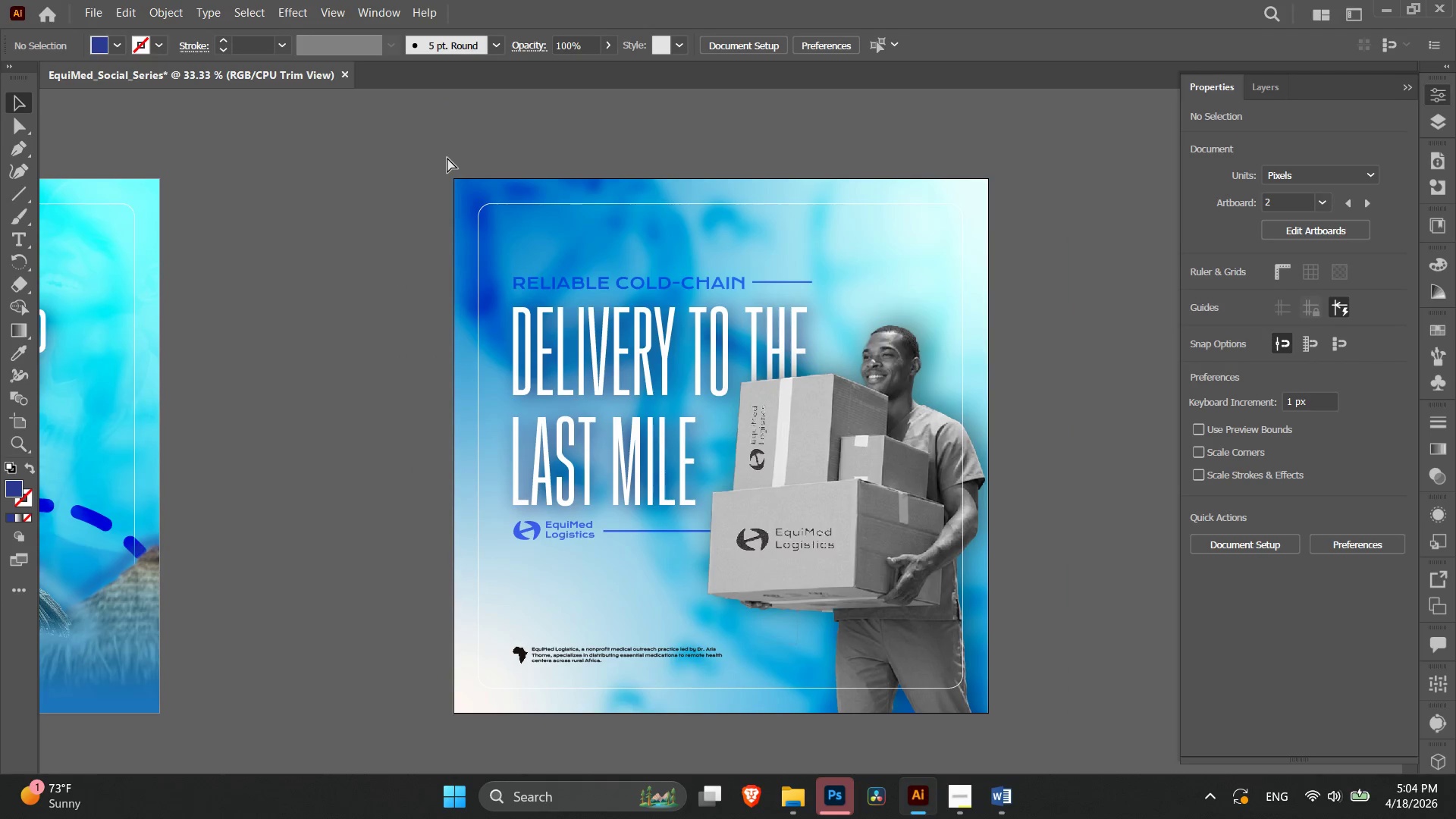 
key(Control+Minus)
 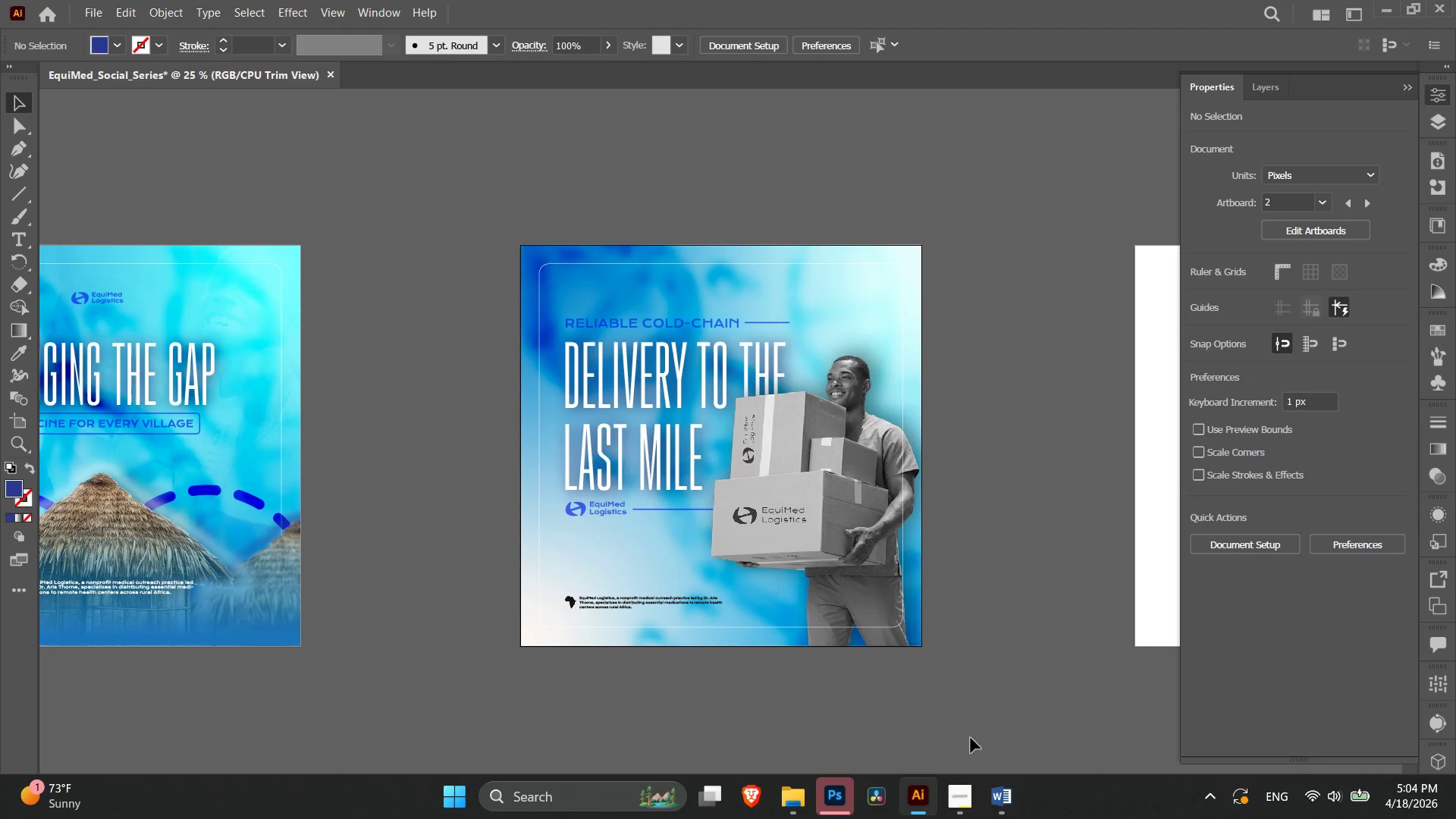 
left_click([1003, 817])
 